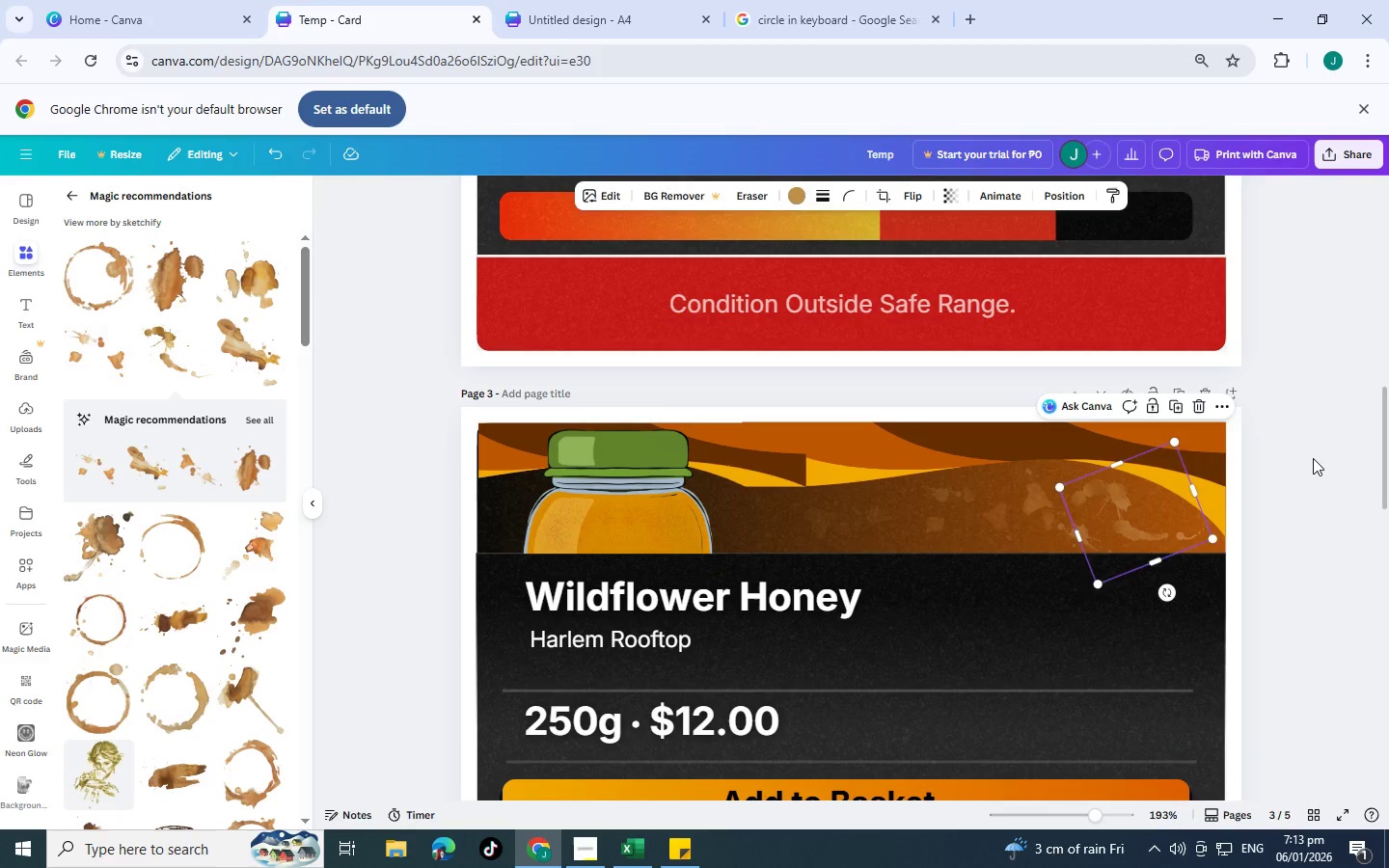 
triple_click([1313, 458])
 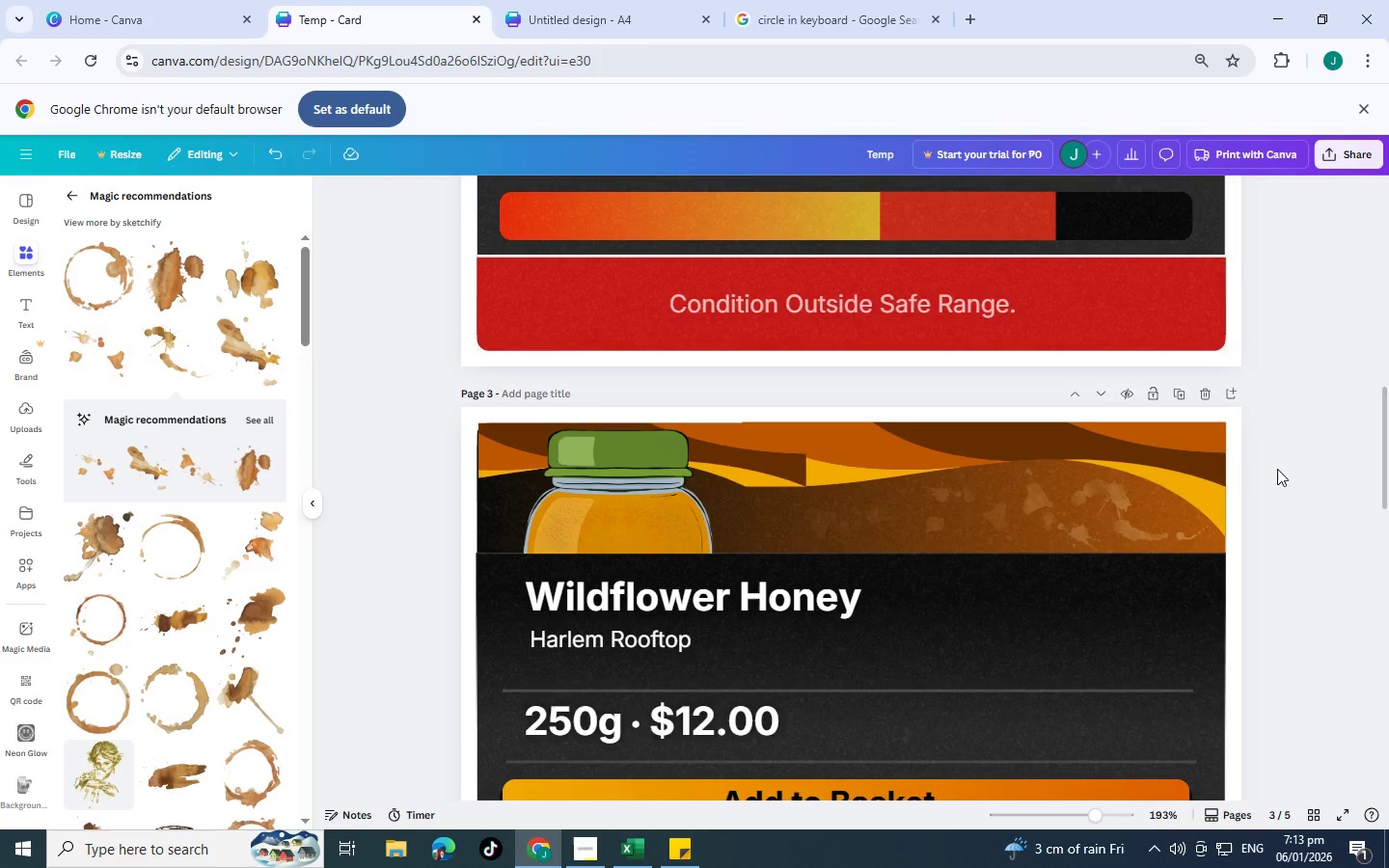 
scroll: coordinate [1331, 573], scroll_direction: down, amount: 3.0
 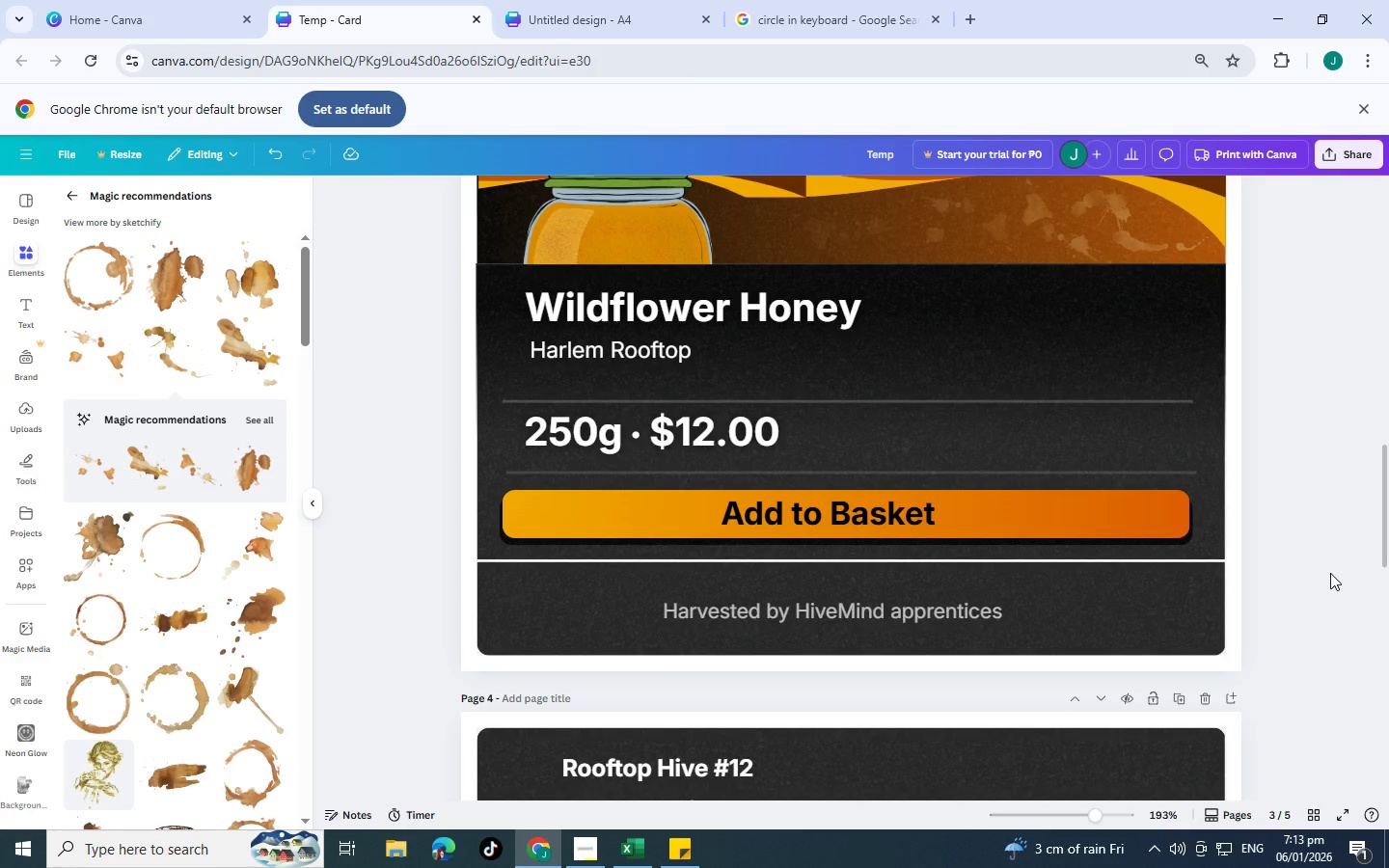 
scroll: coordinate [1223, 587], scroll_direction: up, amount: 1.0
 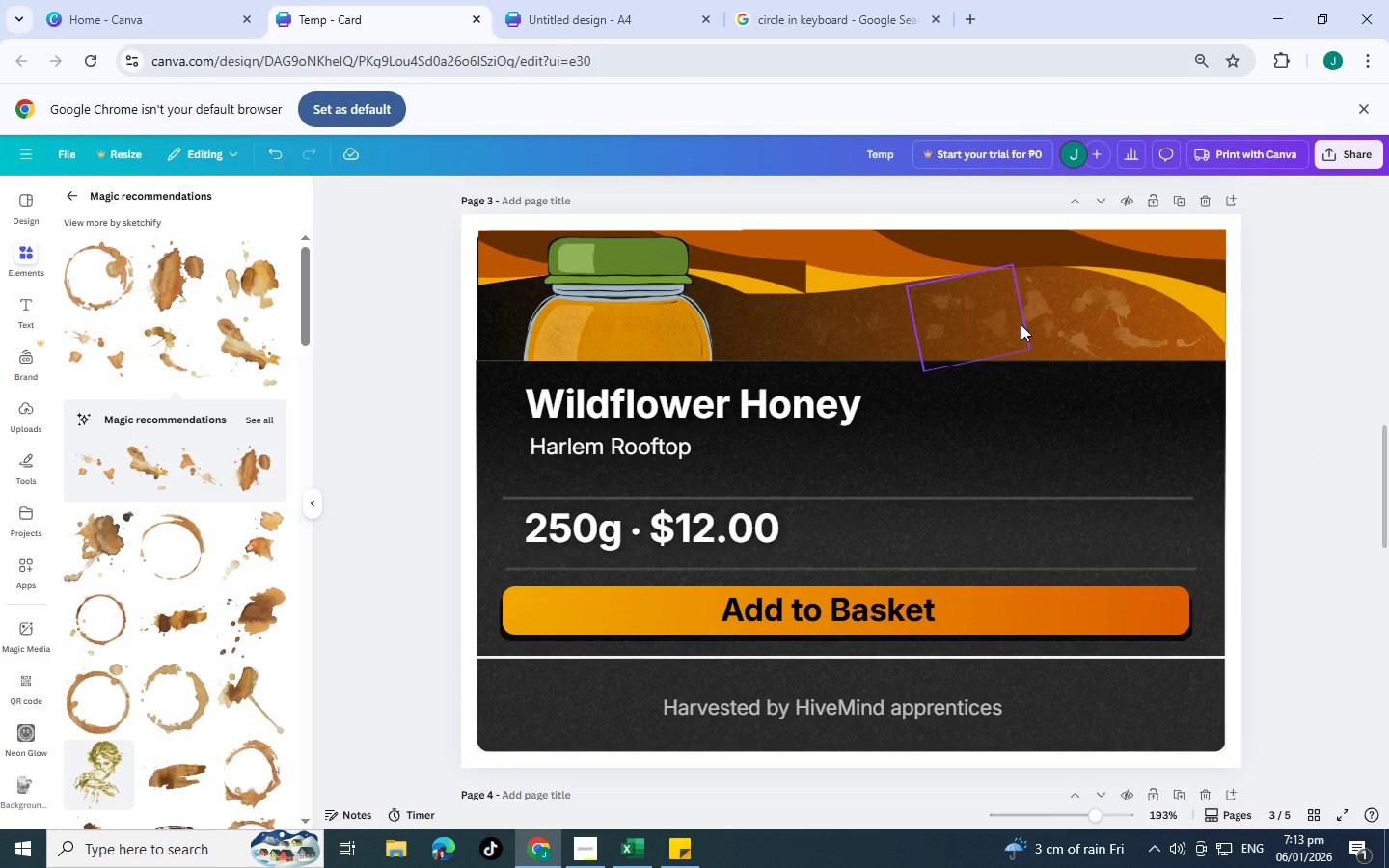 
scroll: coordinate [1264, 342], scroll_direction: down, amount: 2.0
 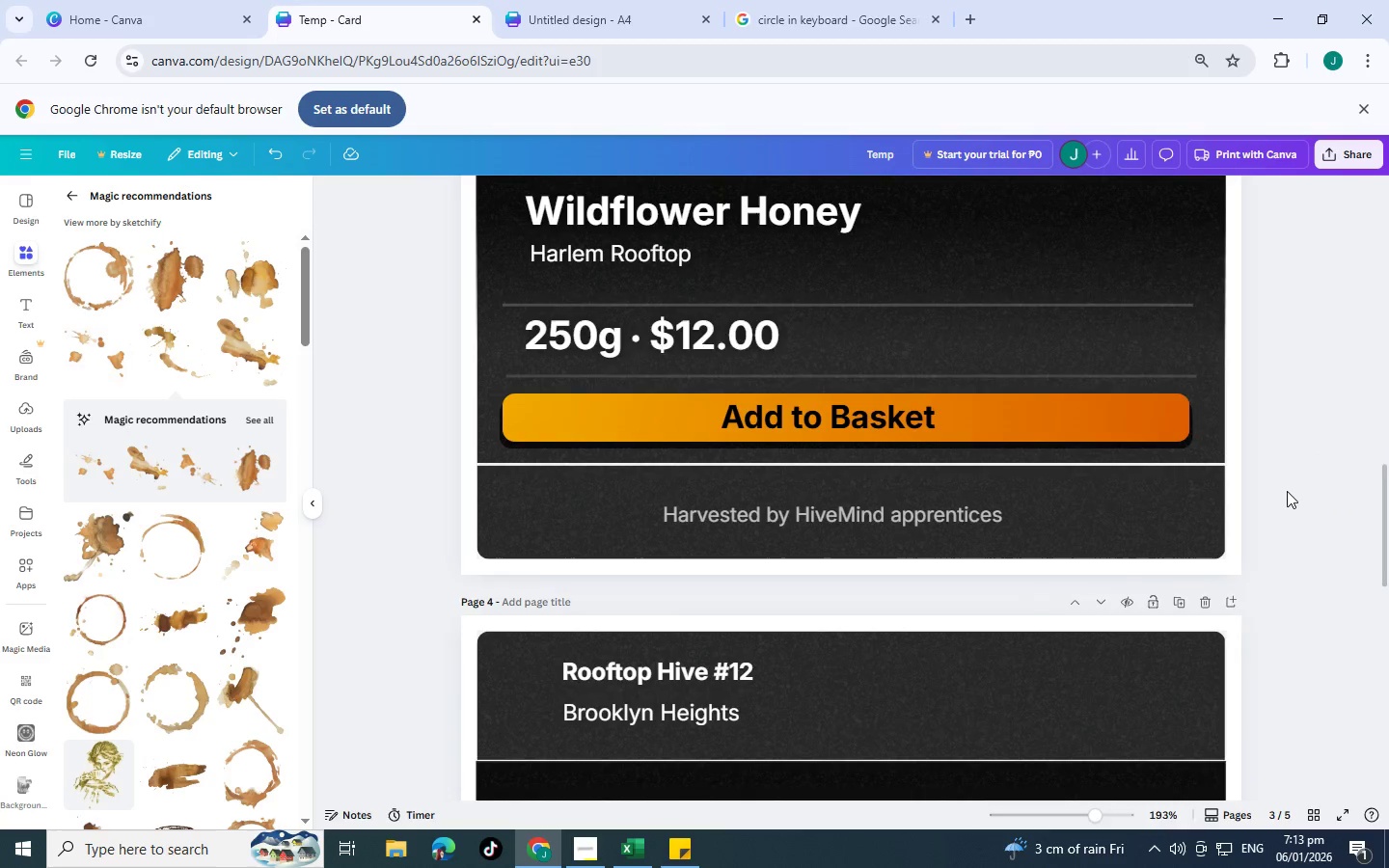 
scroll: coordinate [1287, 491], scroll_direction: up, amount: 3.0
 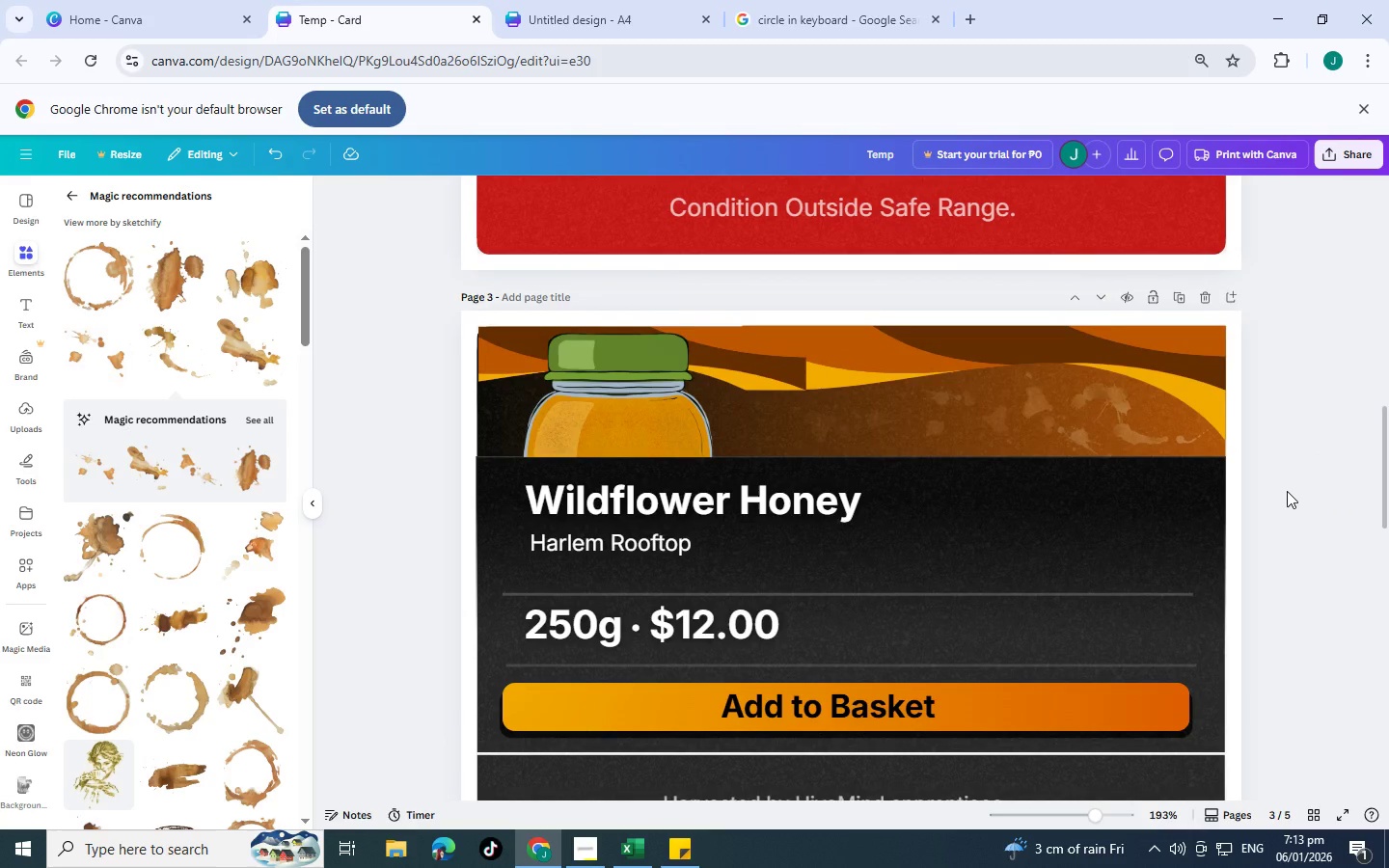 
scroll: coordinate [1287, 491], scroll_direction: down, amount: 2.0
 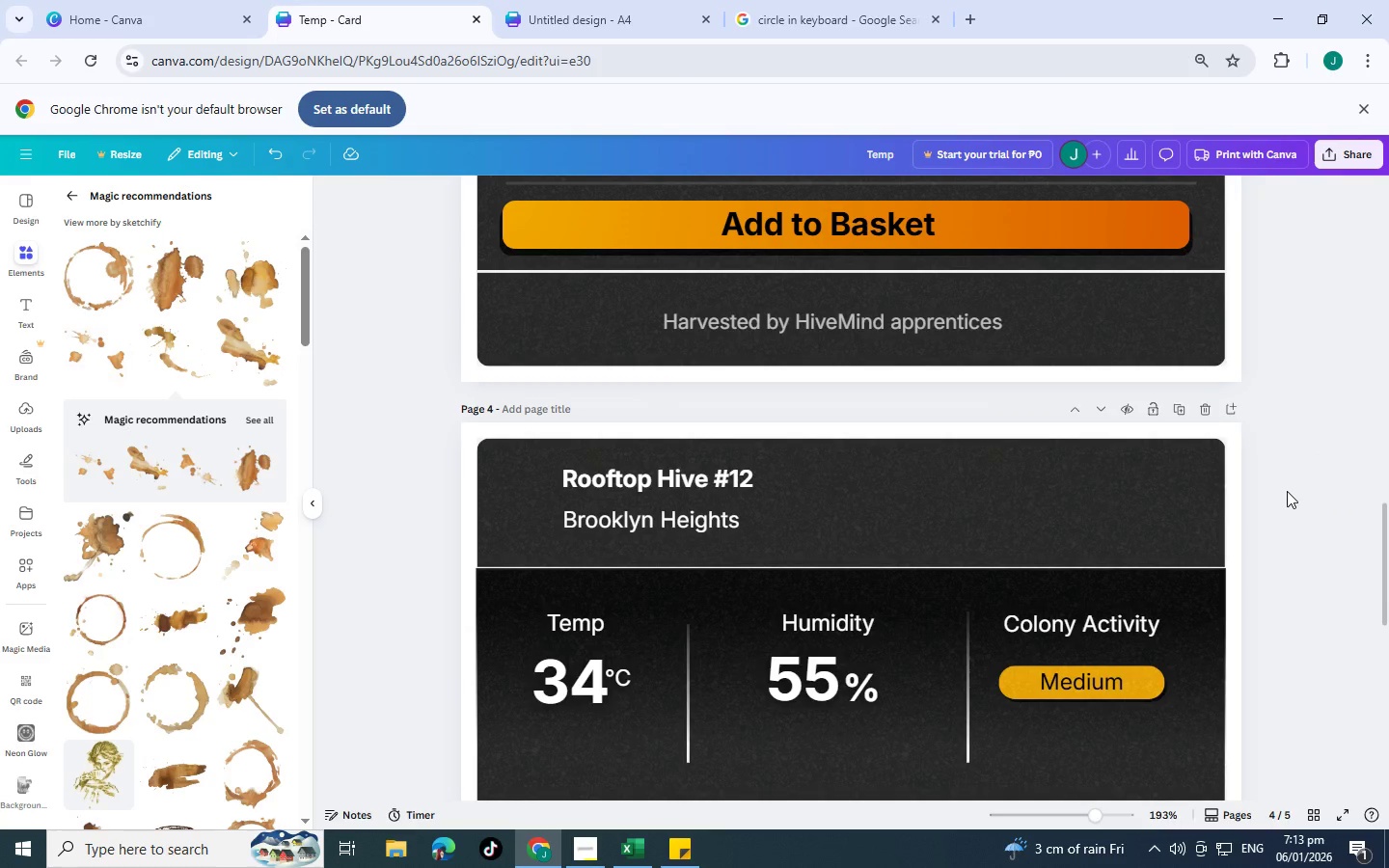 
scroll: coordinate [1276, 496], scroll_direction: up, amount: 6.0
 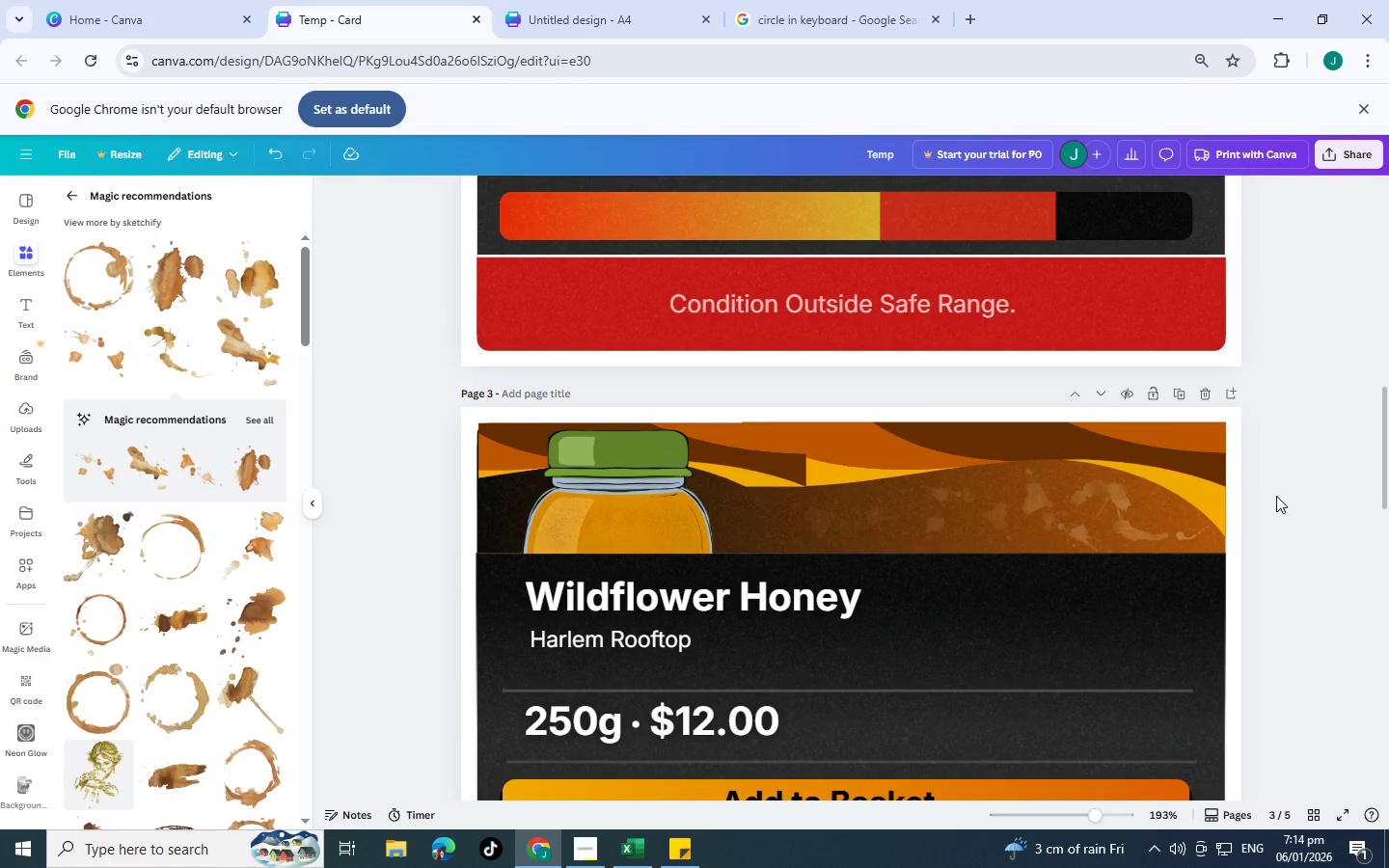 
scroll: coordinate [1276, 496], scroll_direction: down, amount: 3.0
 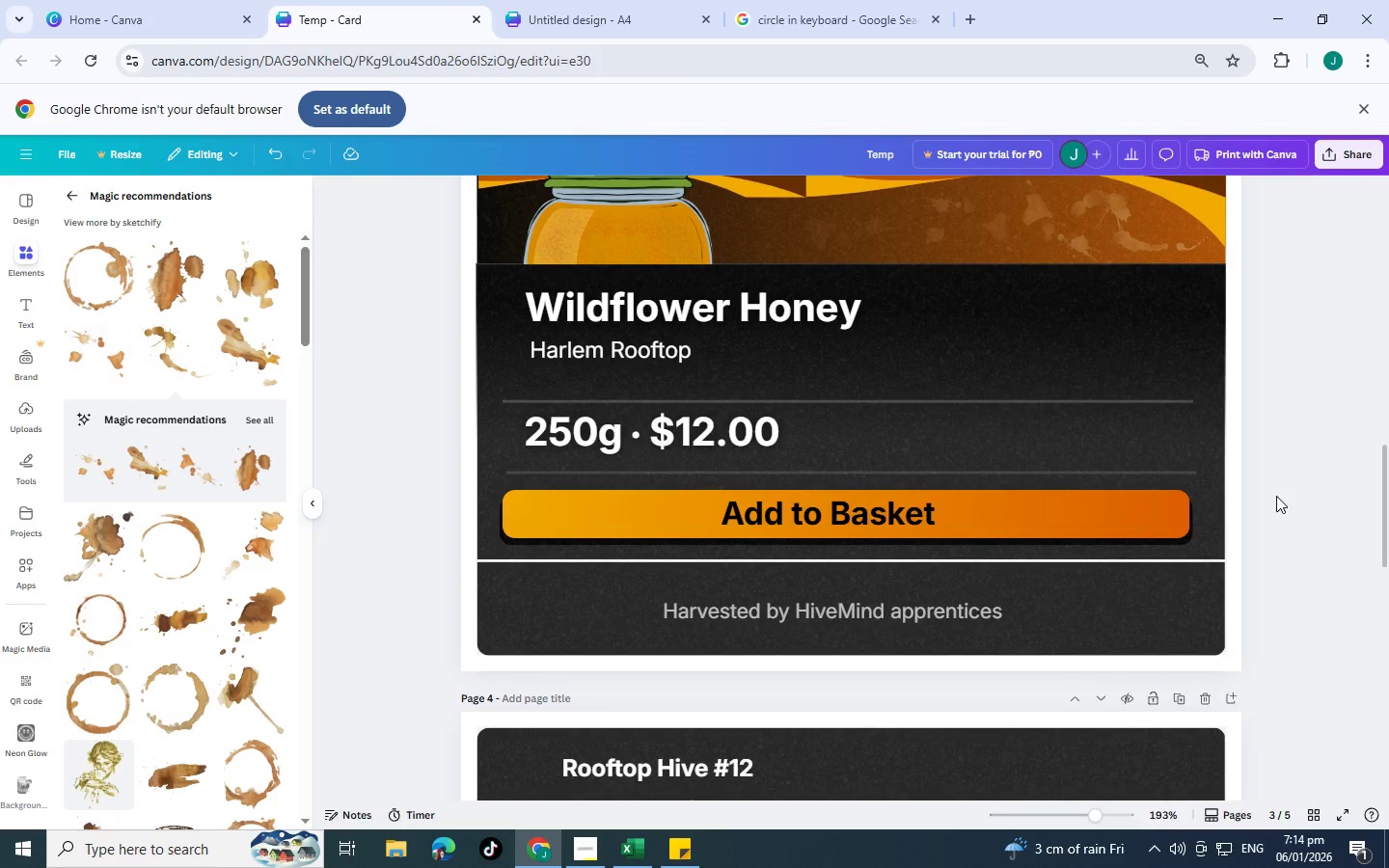 
scroll: coordinate [1276, 496], scroll_direction: up, amount: 3.0
 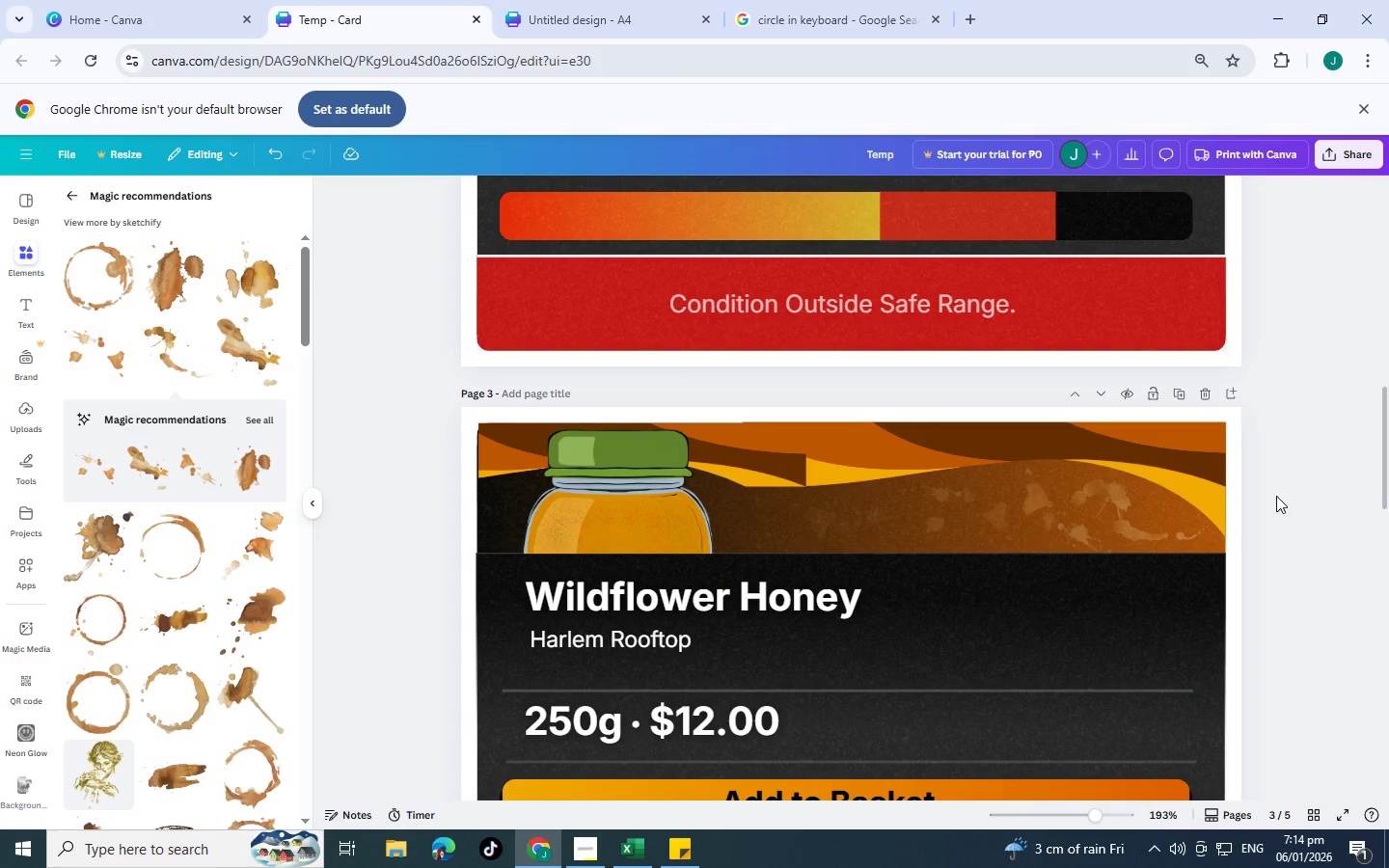 
scroll: coordinate [1276, 496], scroll_direction: down, amount: 3.0
 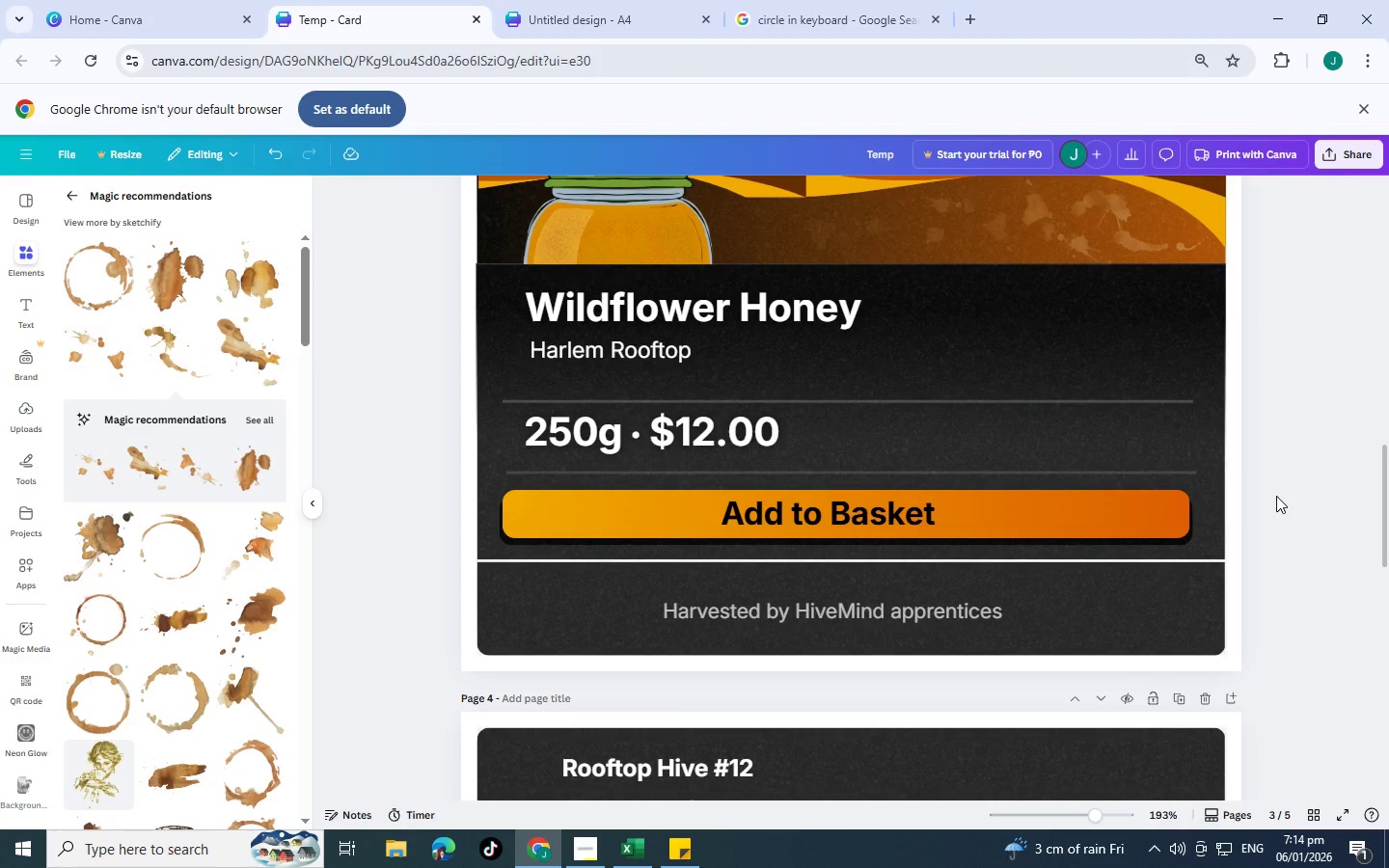 
scroll: coordinate [1276, 496], scroll_direction: up, amount: 1.0
 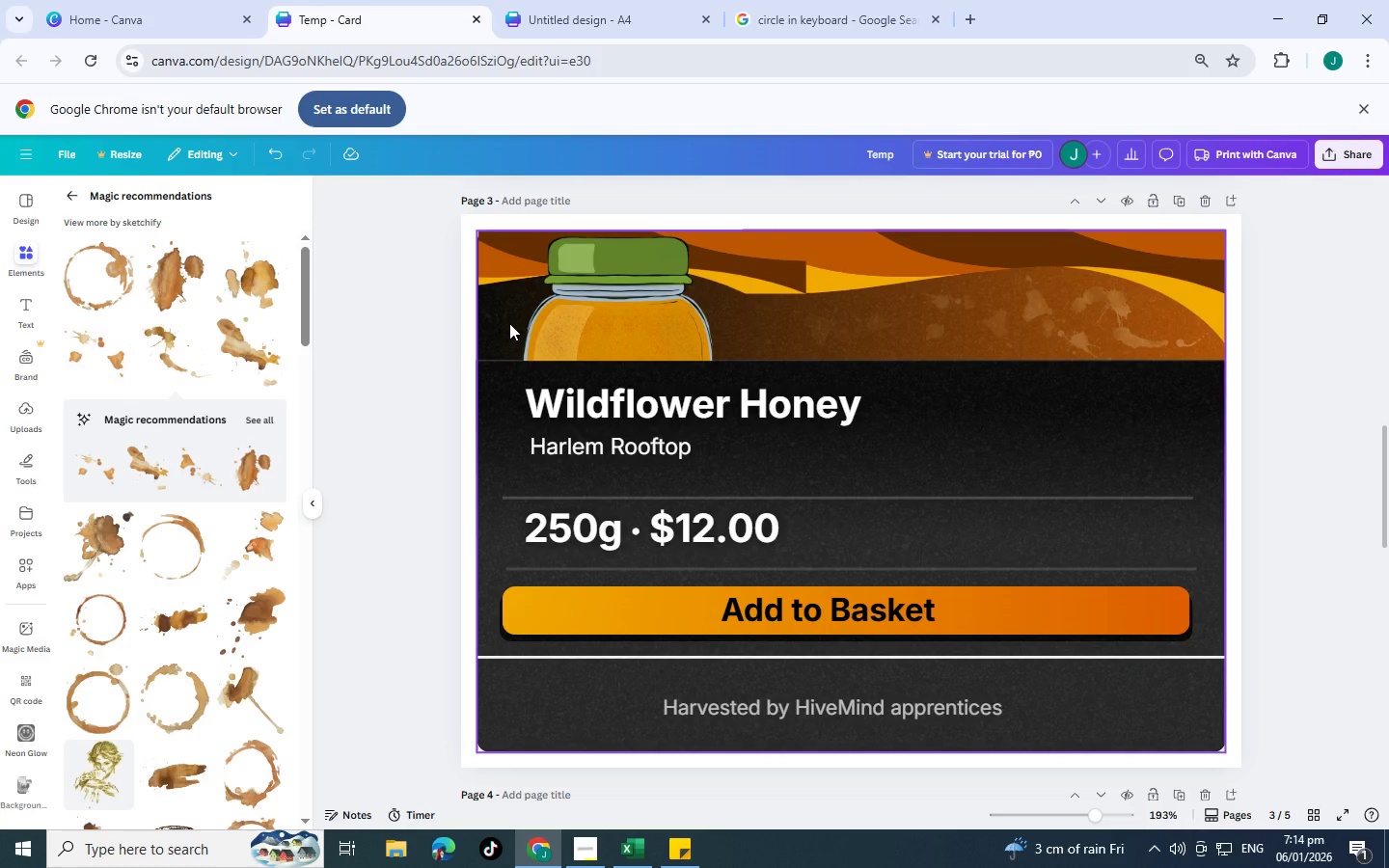 
scroll: coordinate [576, 550], scroll_direction: down, amount: 1.0
 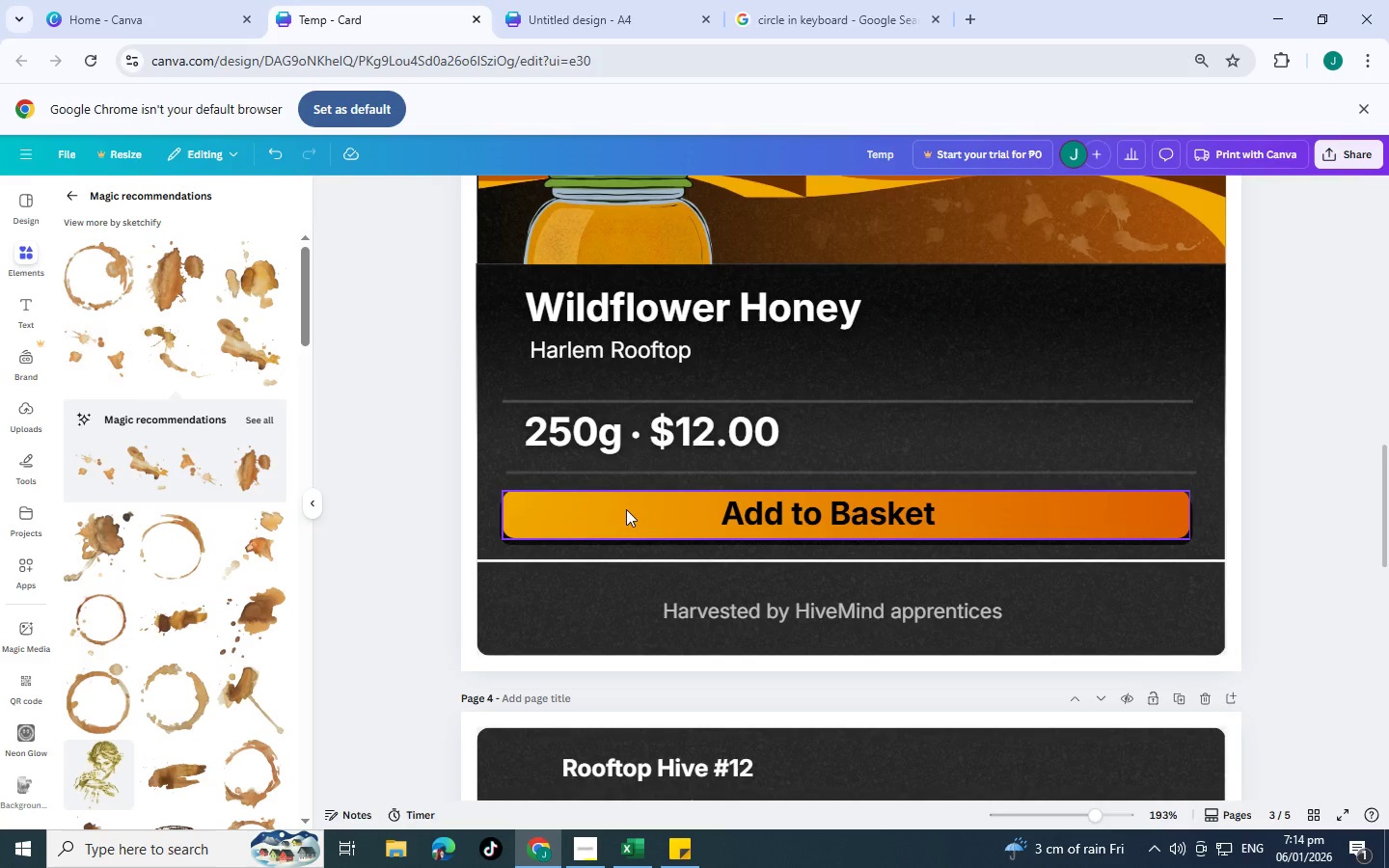 
scroll: coordinate [704, 547], scroll_direction: up, amount: 3.0
 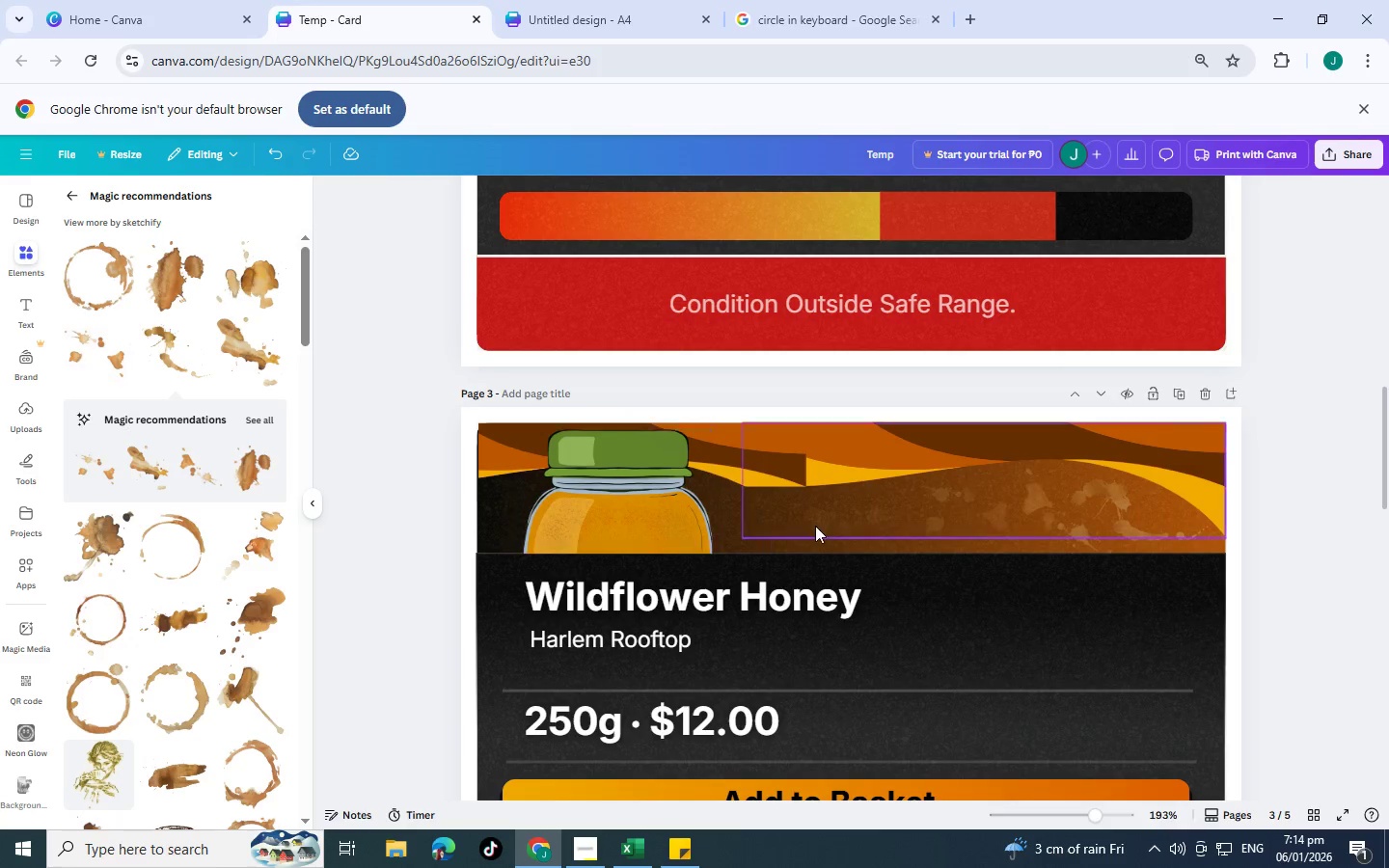 
left_click([1321, 486])
 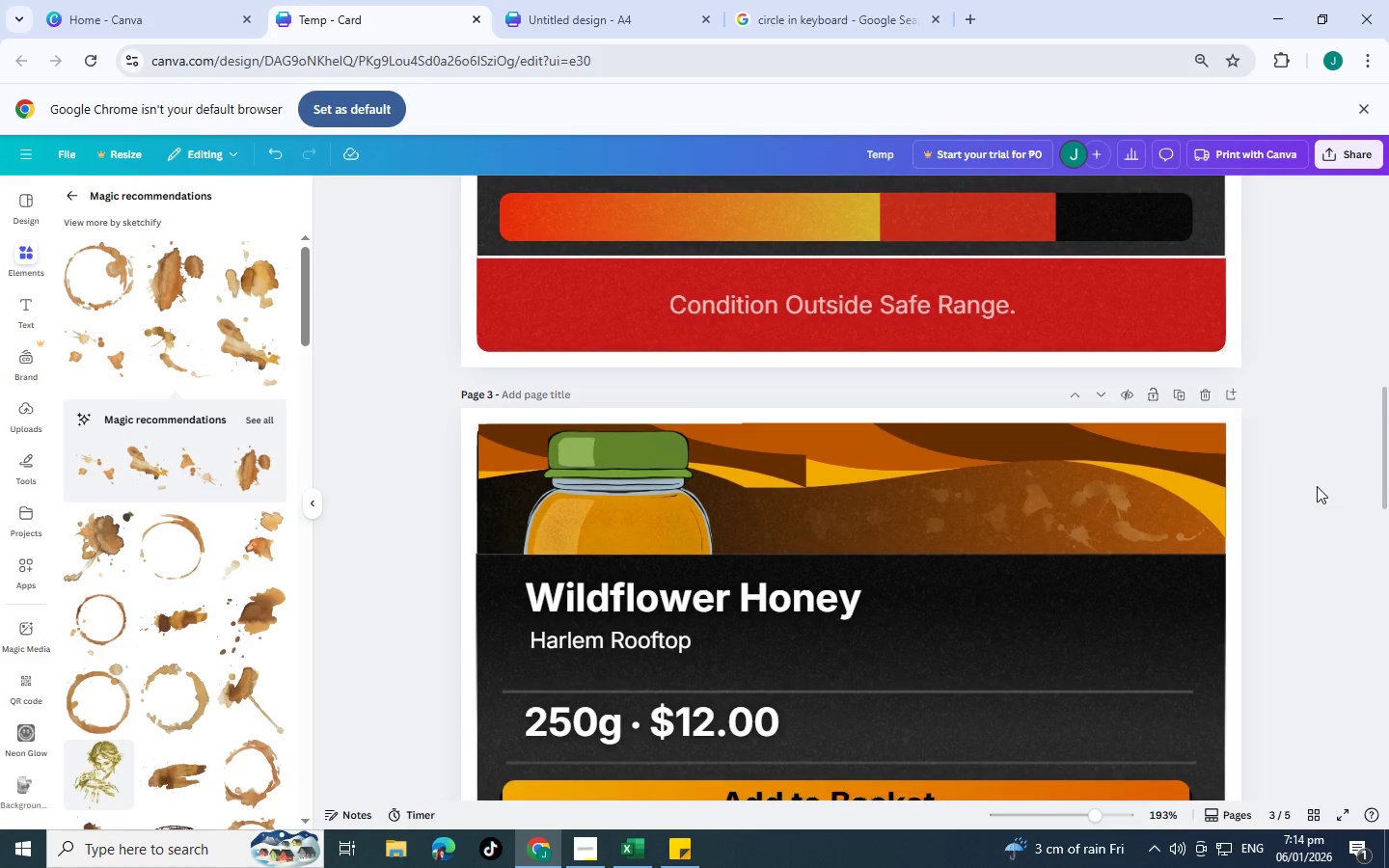 
scroll: coordinate [1317, 486], scroll_direction: up, amount: 2.0
 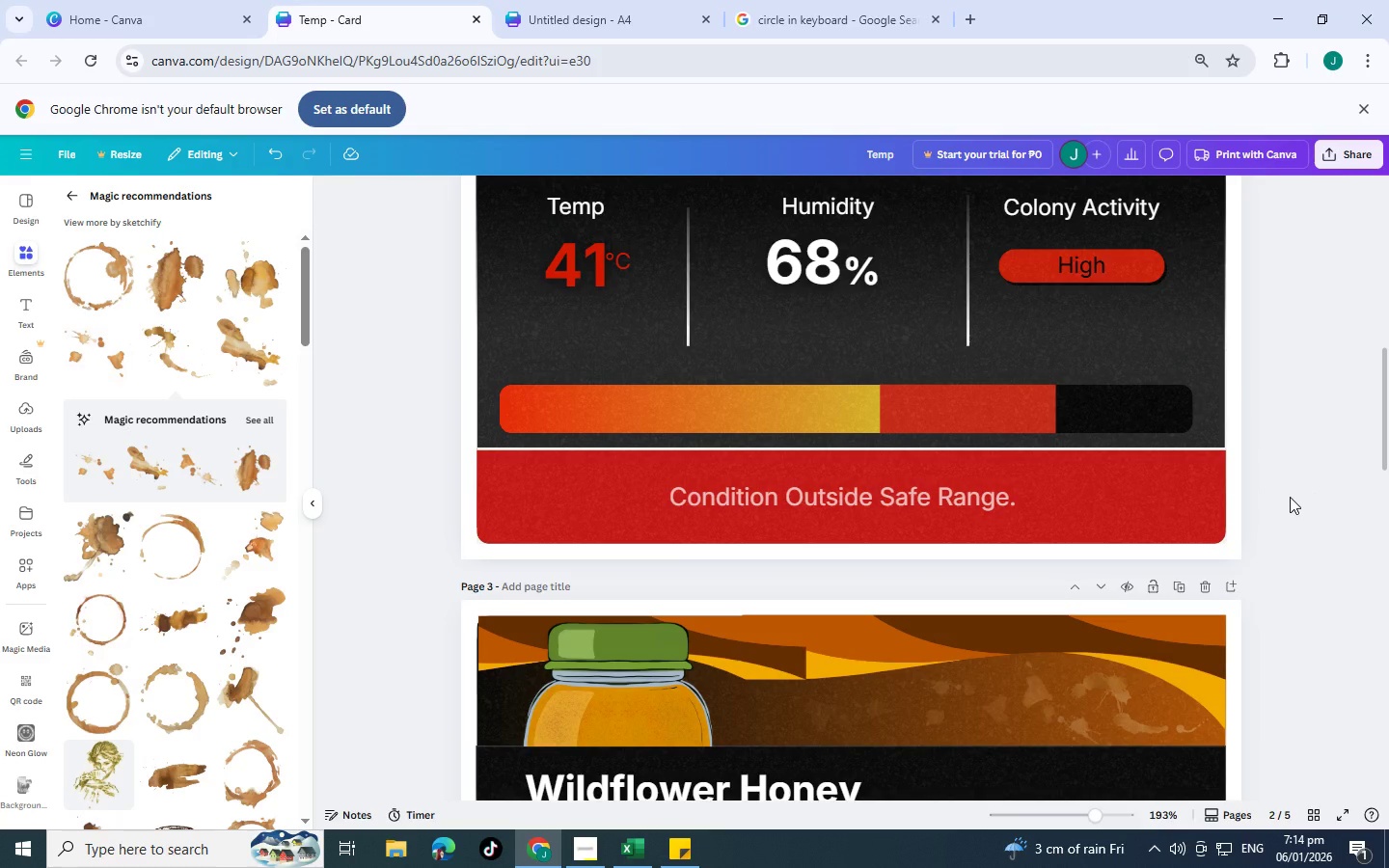 
scroll: coordinate [1283, 497], scroll_direction: down, amount: 2.0
 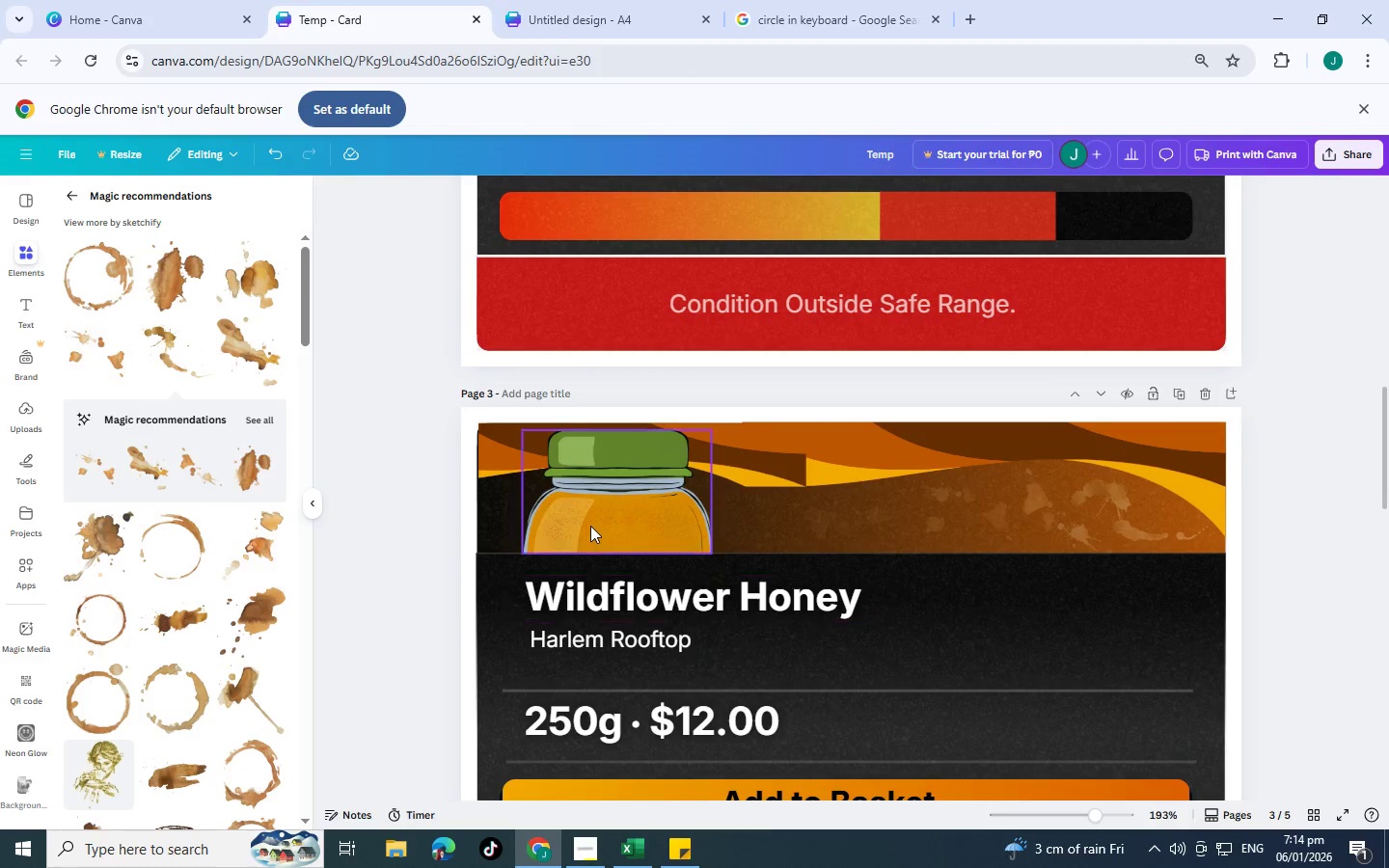 
left_click([590, 526])
 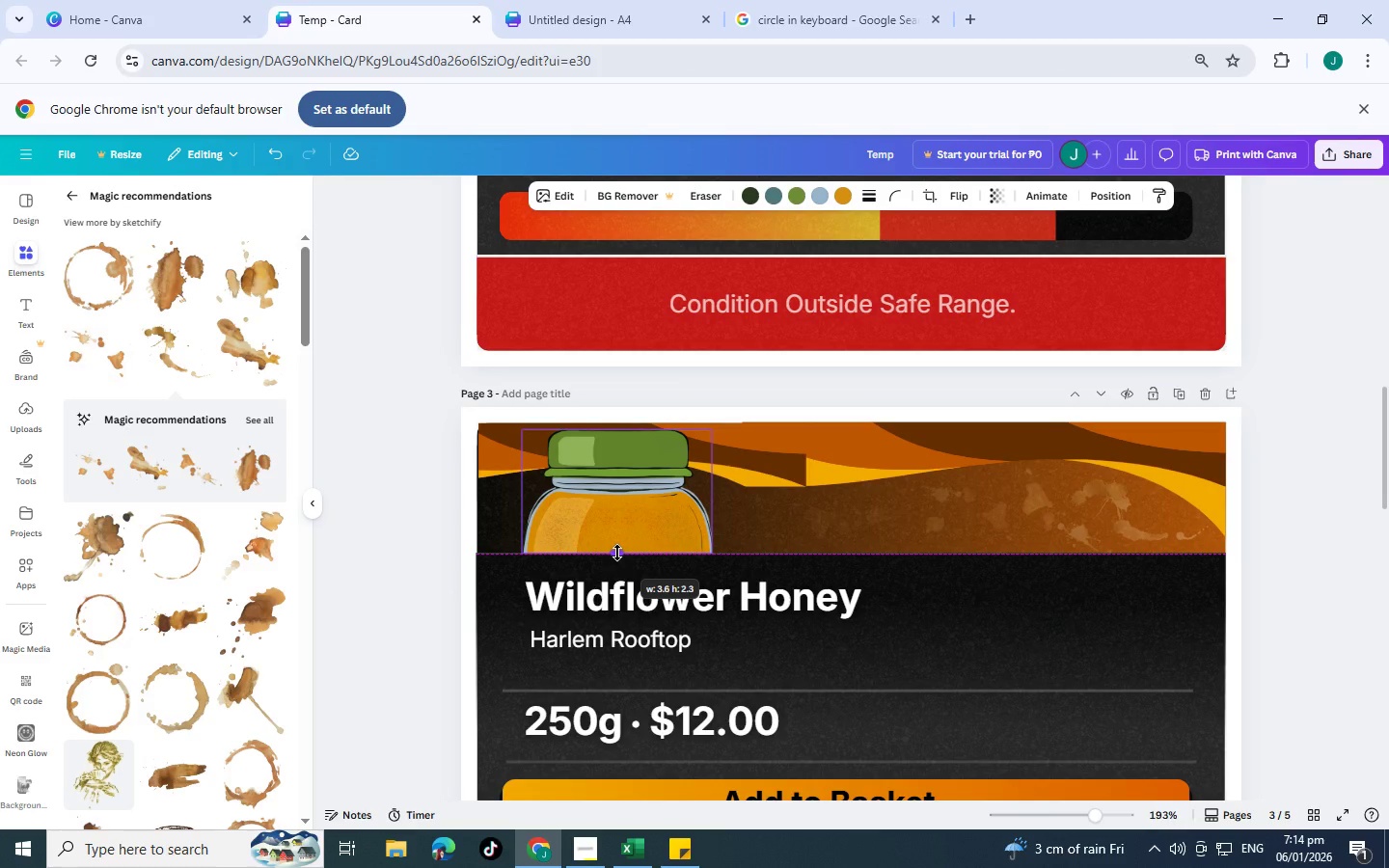 
hold_key(key=ControlLeft, duration=0.91)
 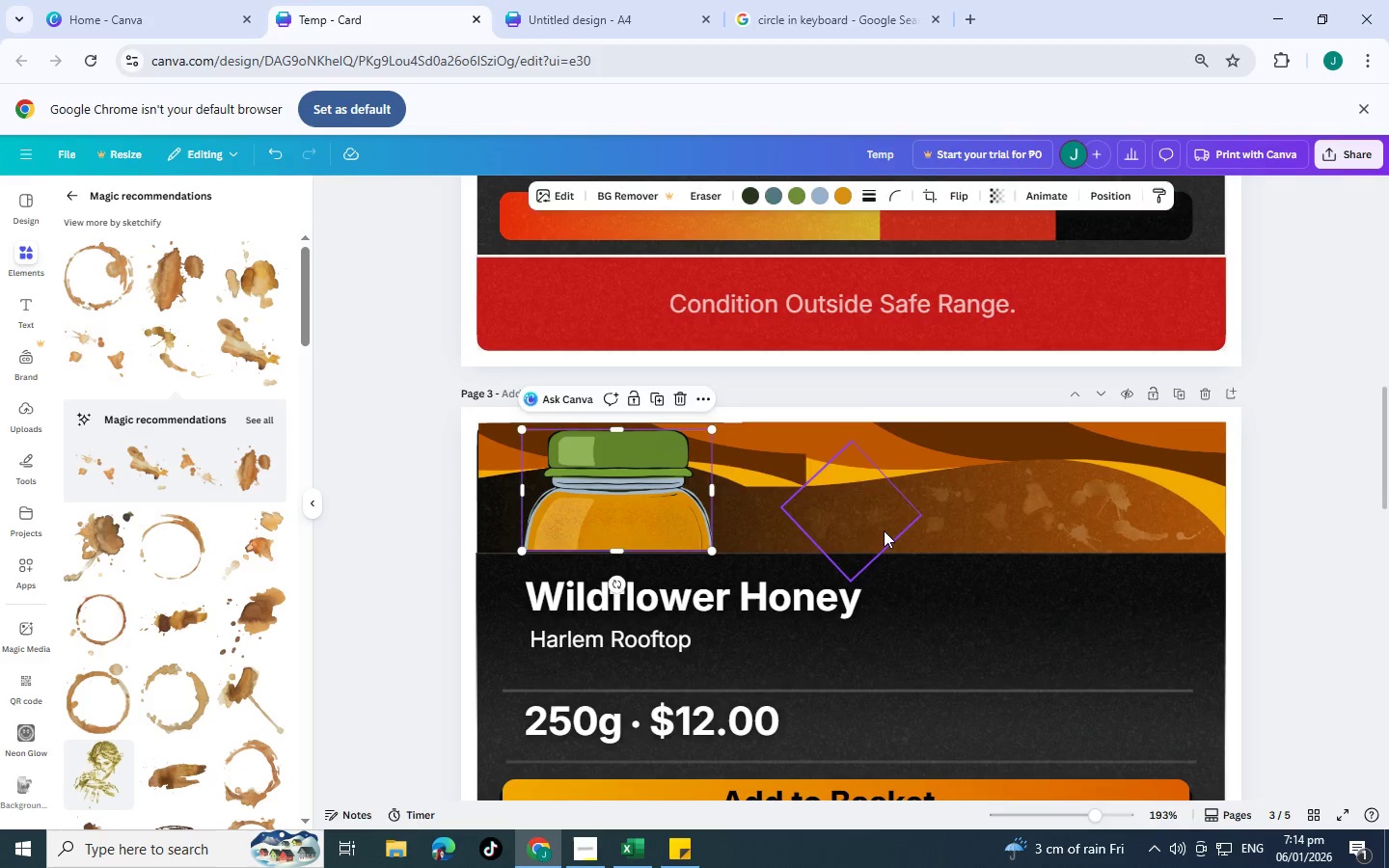 
left_click([884, 530])
 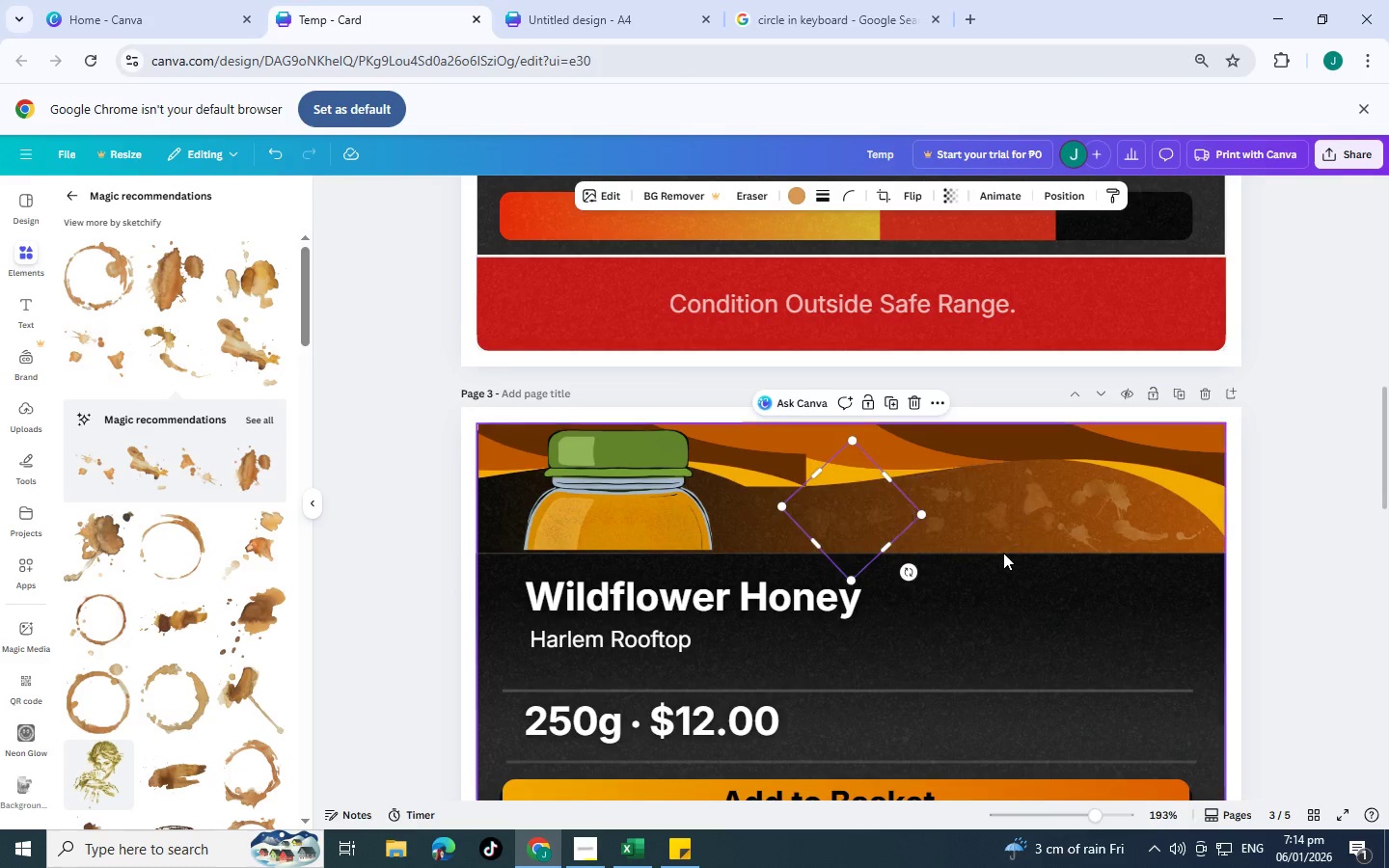 
left_click([1003, 553])
 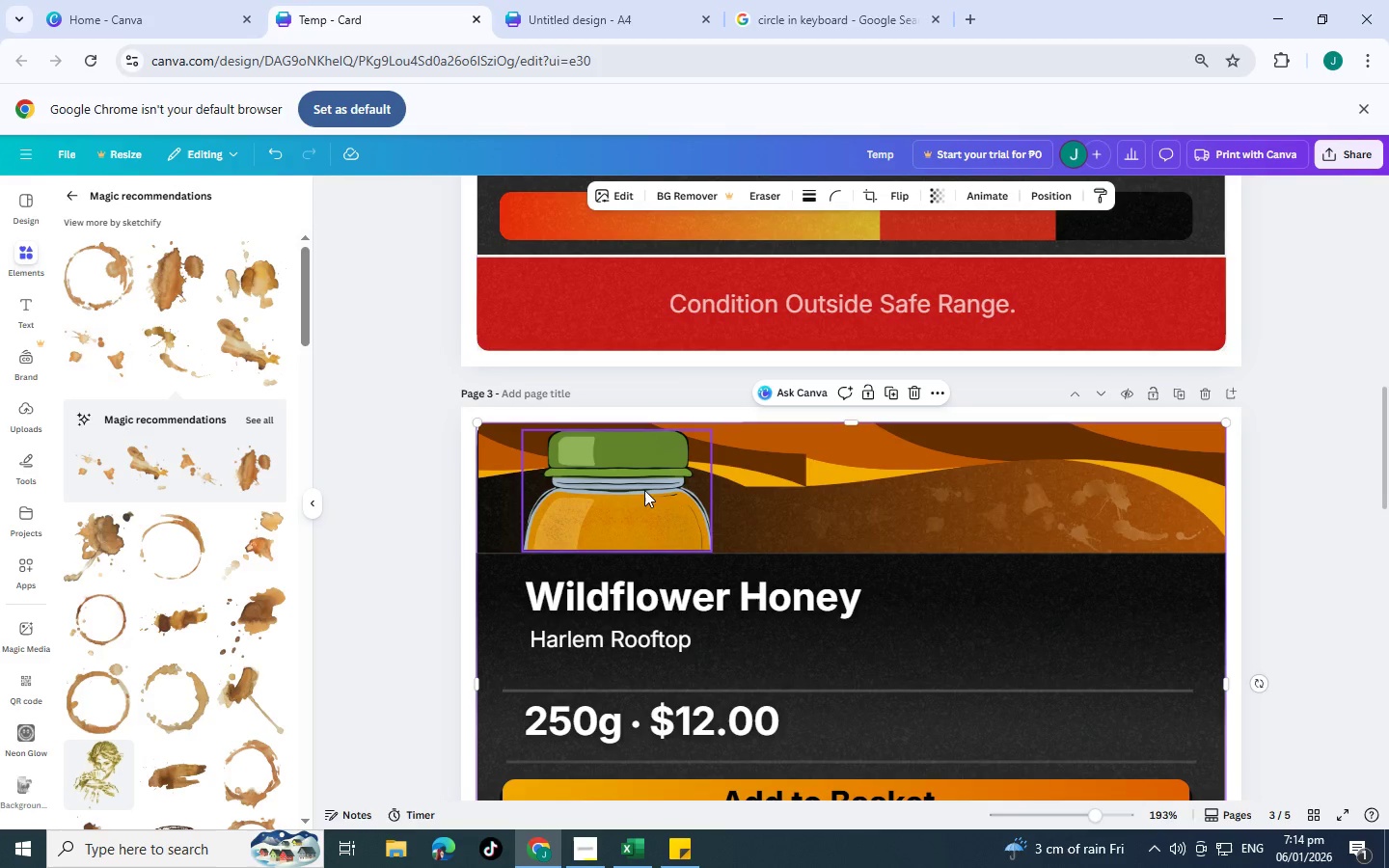 
hold_key(key=ControlLeft, duration=0.86)
left_click([615, 517])
 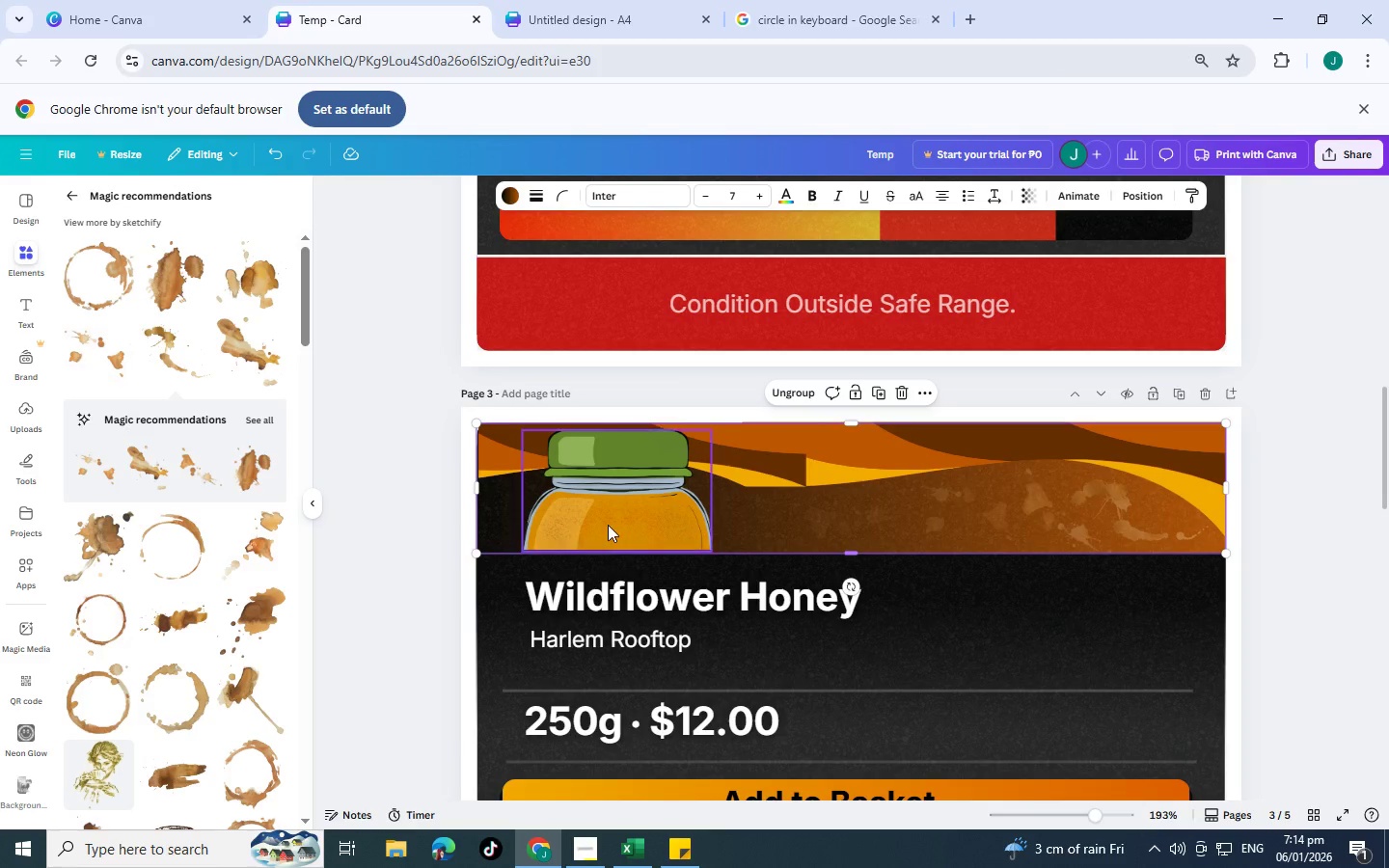 
left_click([608, 525])
 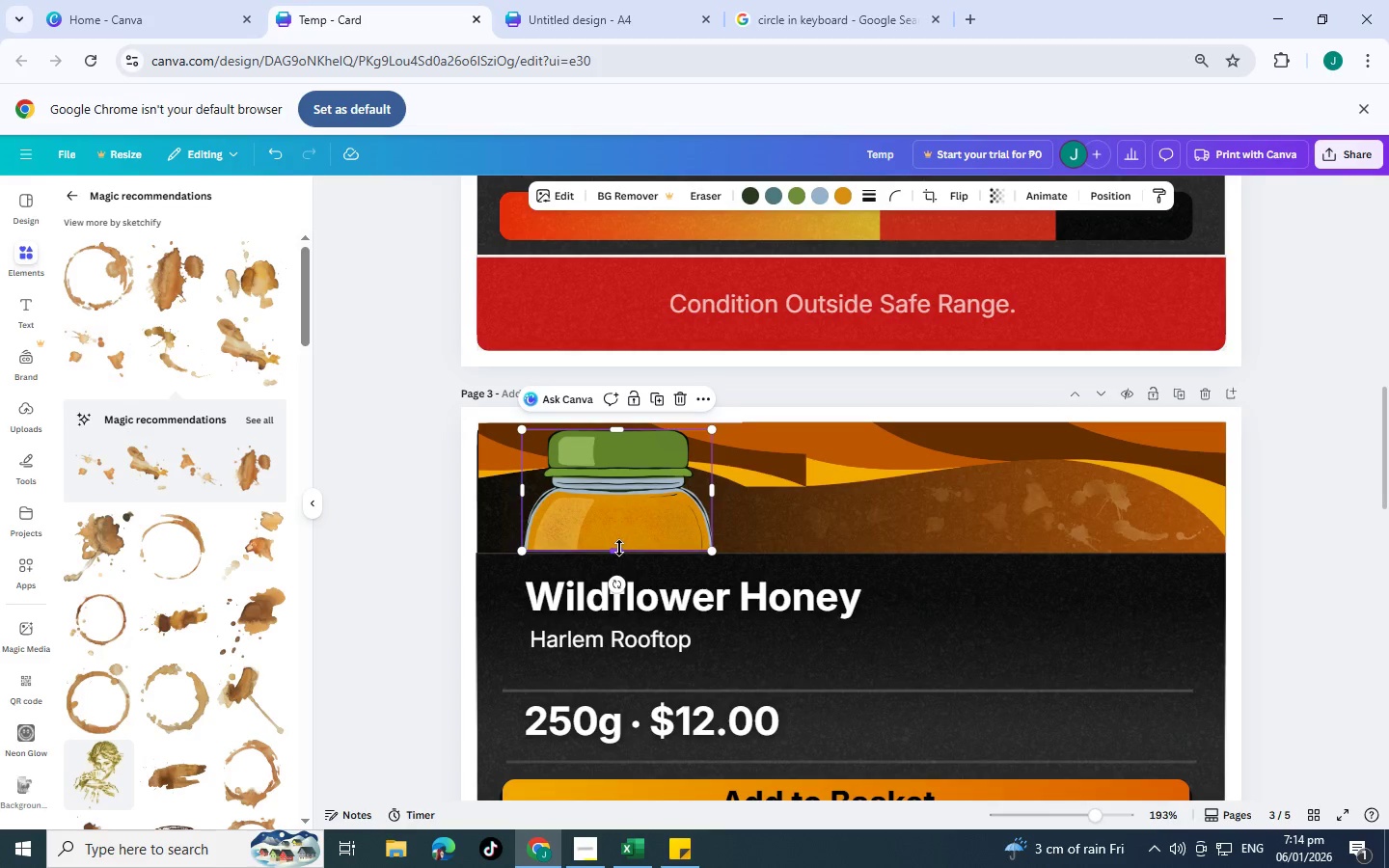 
hold_key(key=ControlLeft, duration=1.38)
 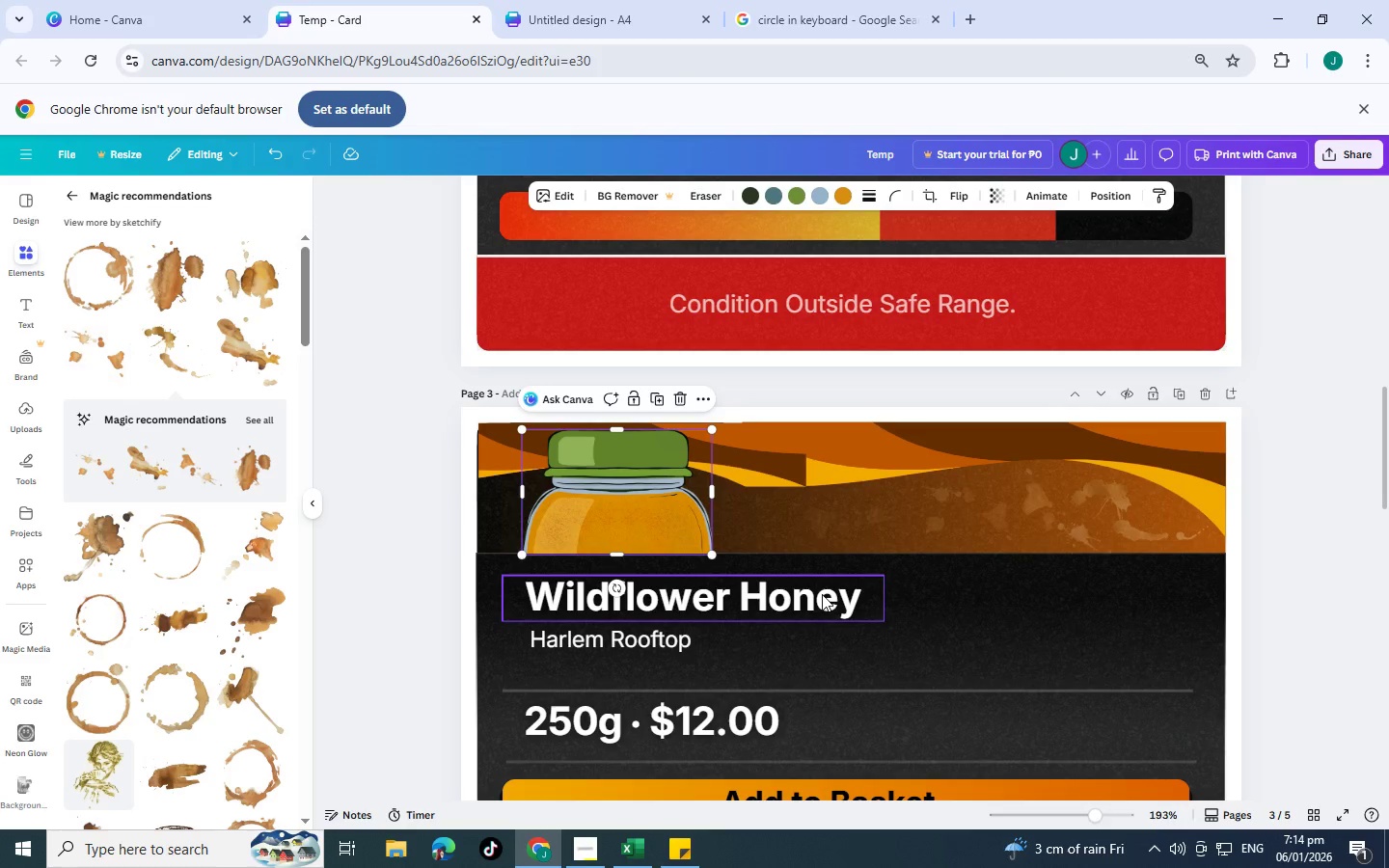 
left_click([822, 594])
 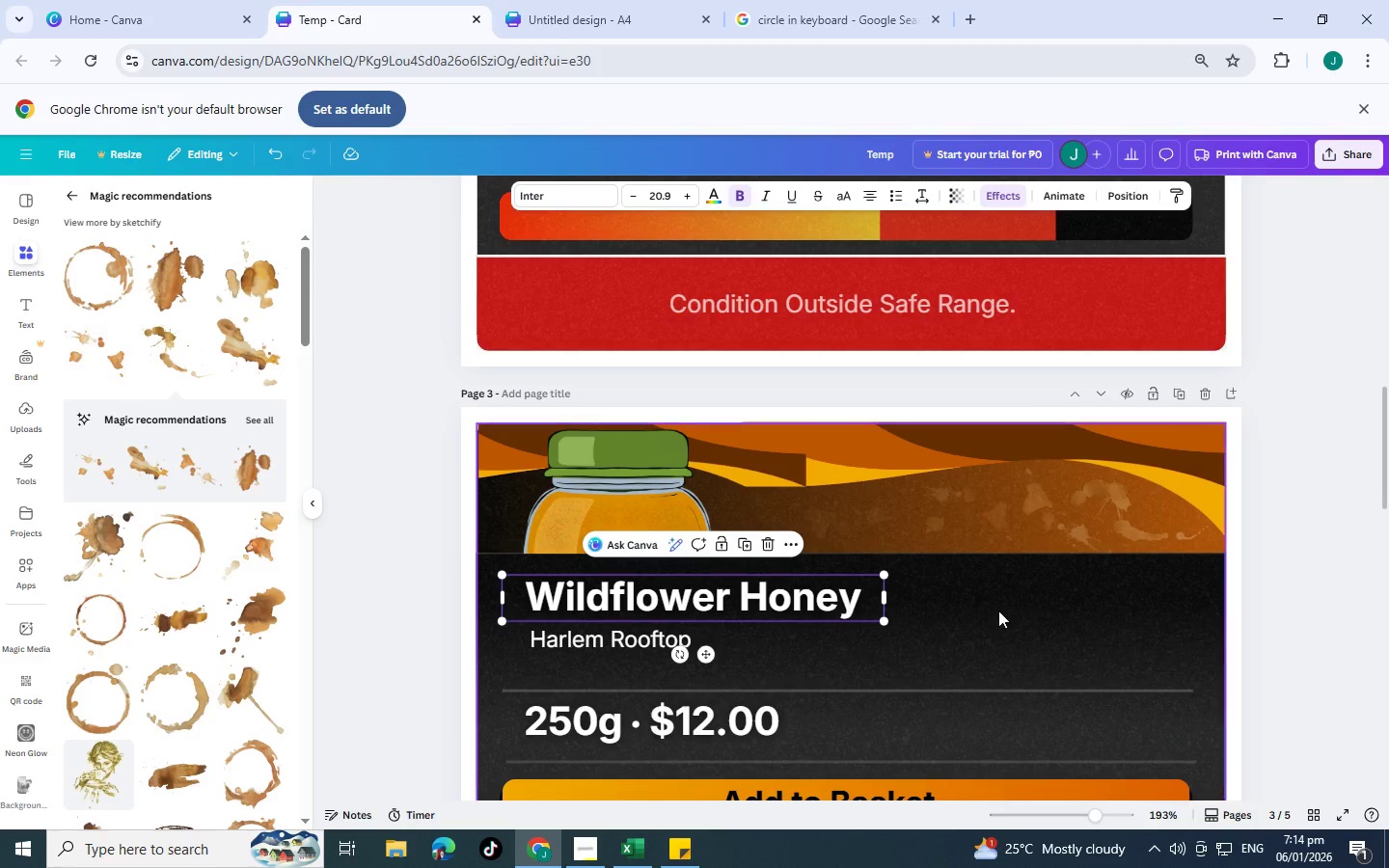 
left_click([998, 610])
 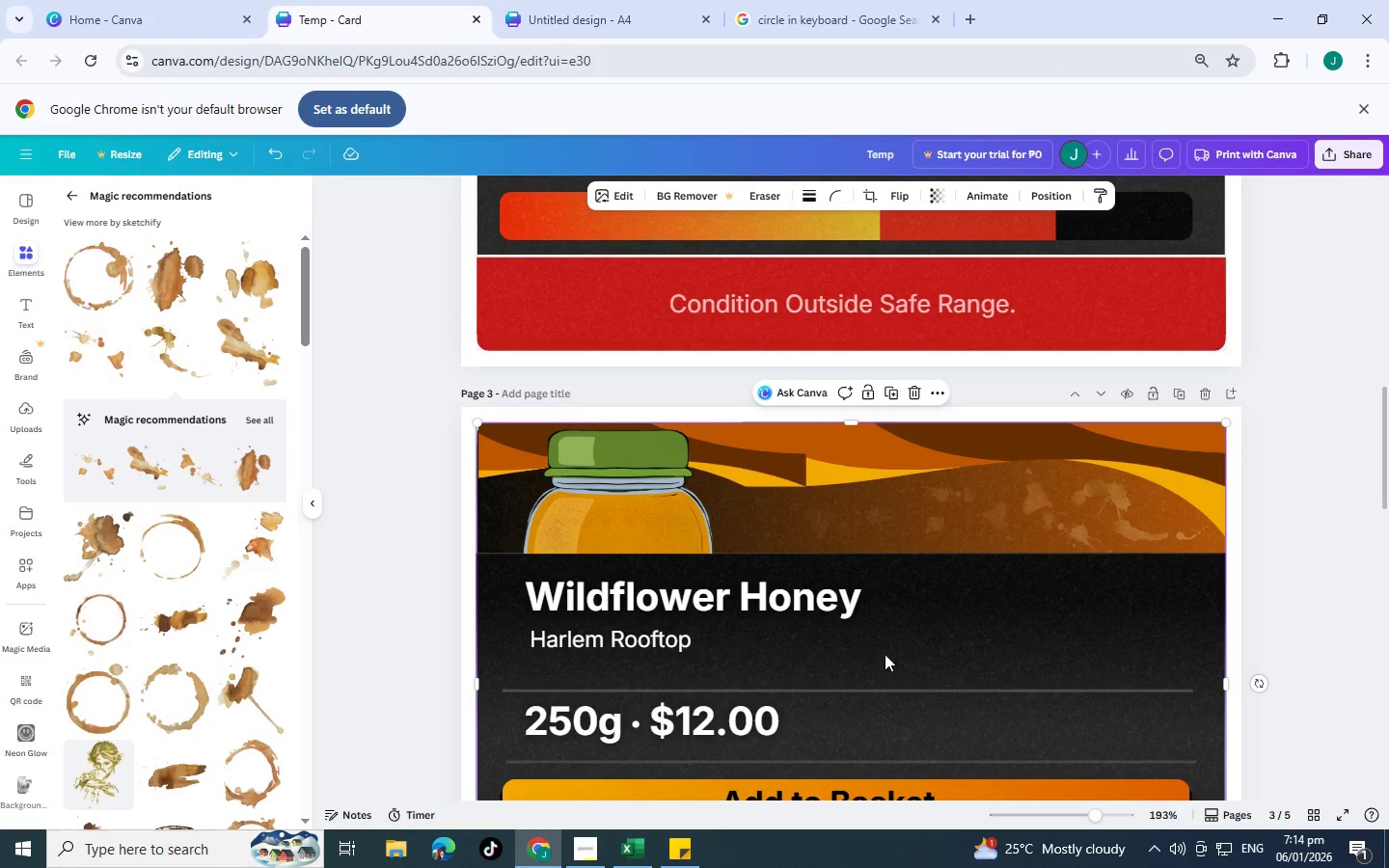 
scroll: coordinate [889, 651], scroll_direction: down, amount: 3.0
 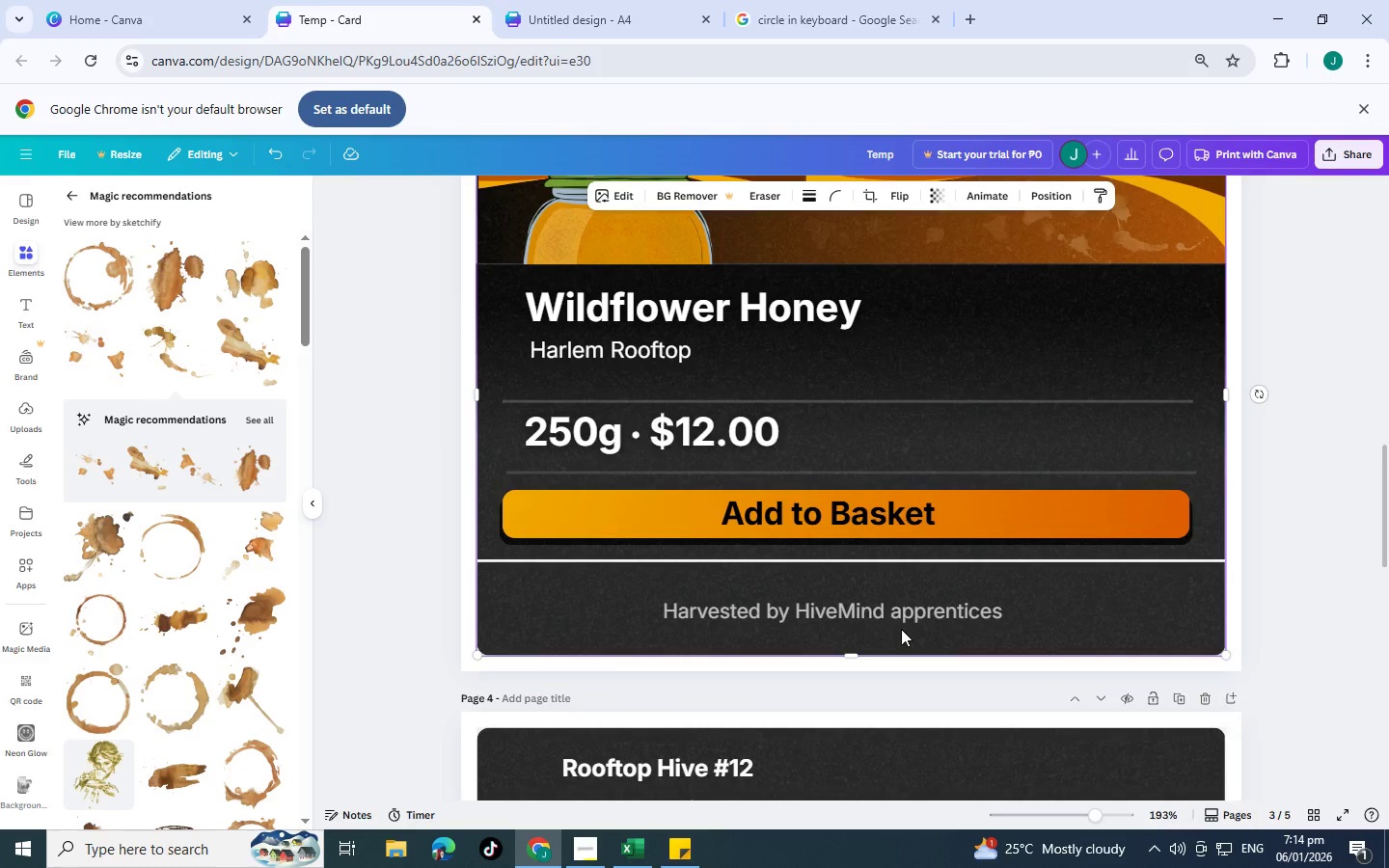 
scroll: coordinate [901, 629], scroll_direction: up, amount: 3.0
 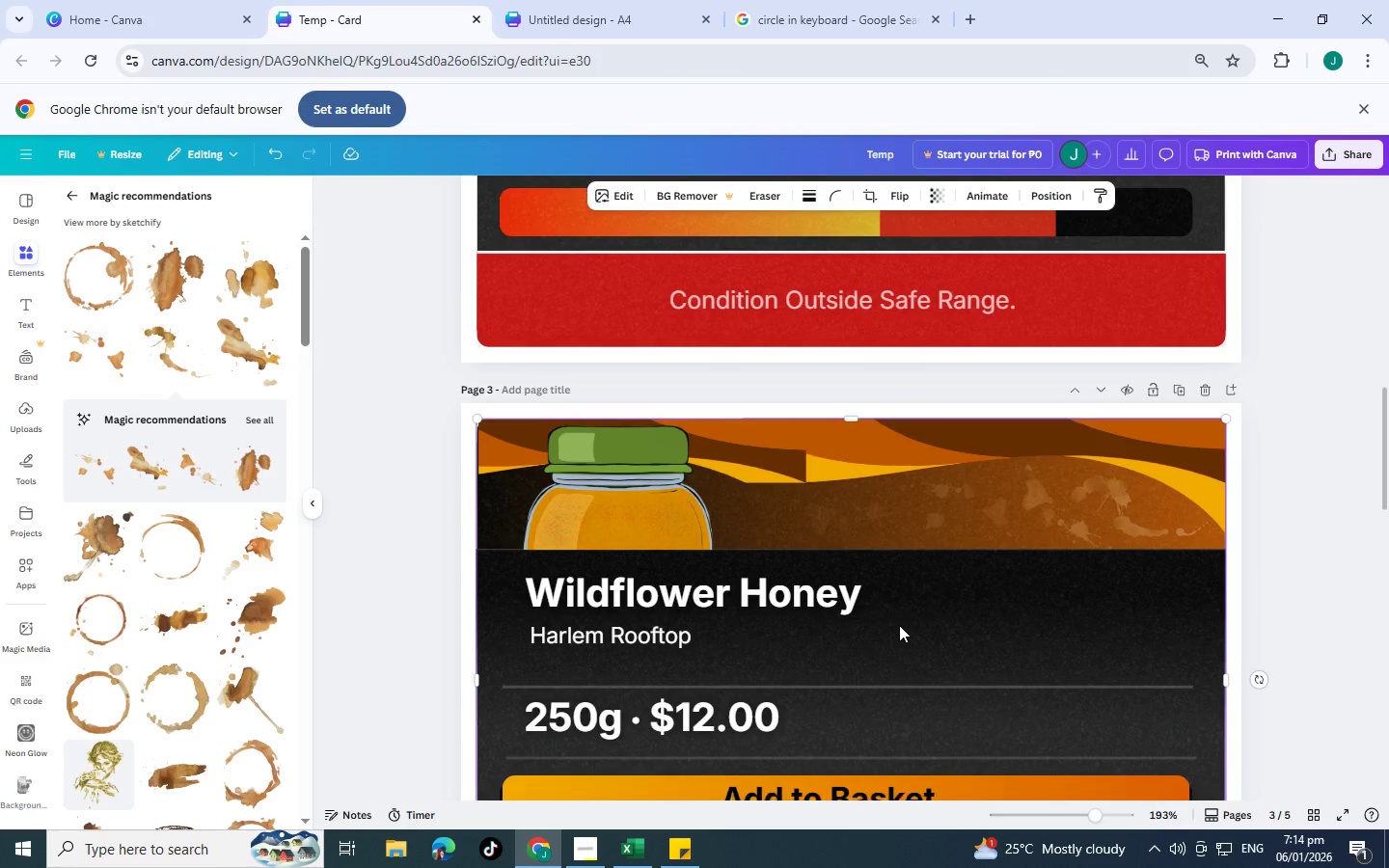 
scroll: coordinate [899, 625], scroll_direction: down, amount: 3.0
 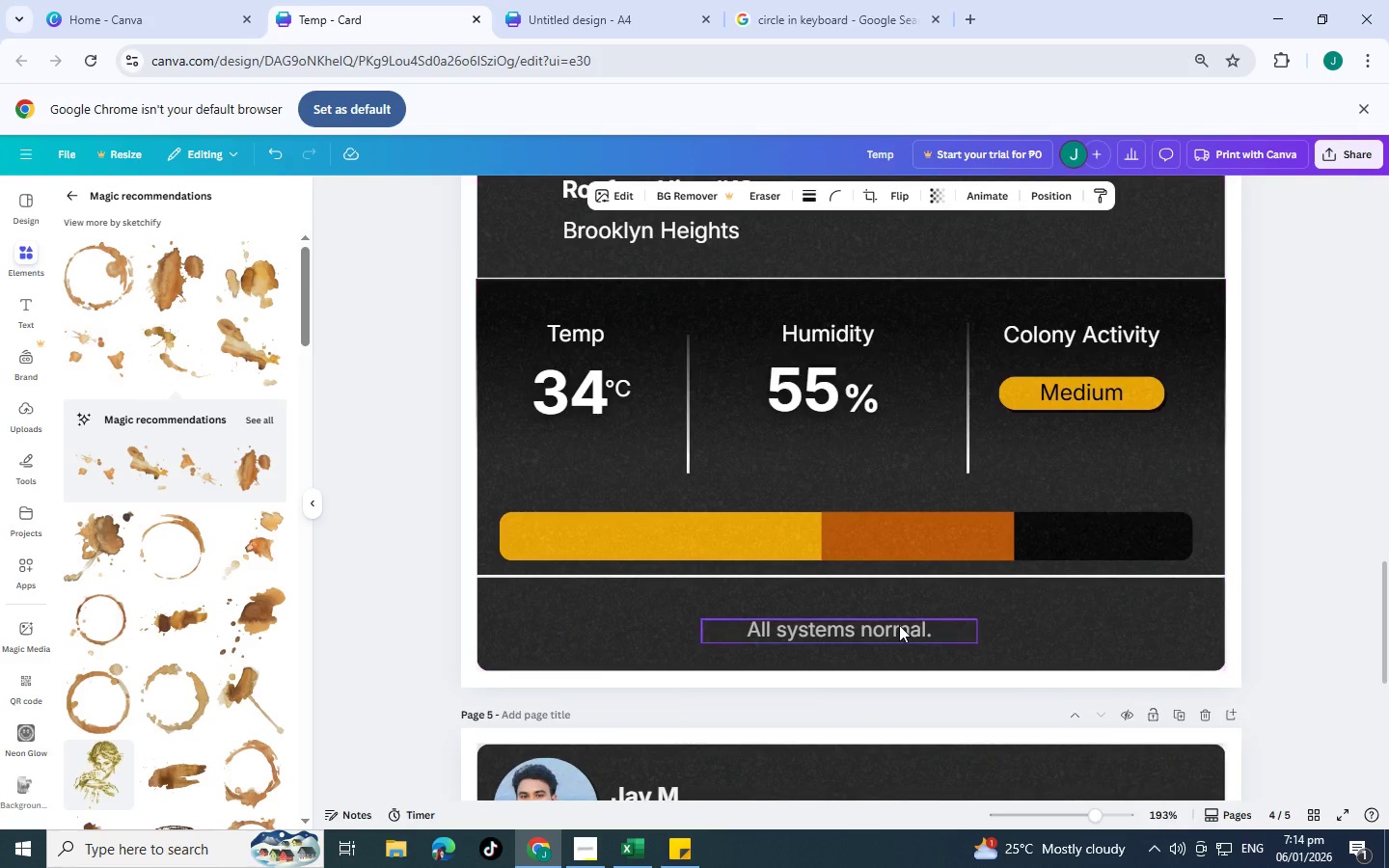 
scroll: coordinate [899, 625], scroll_direction: up, amount: 2.0
 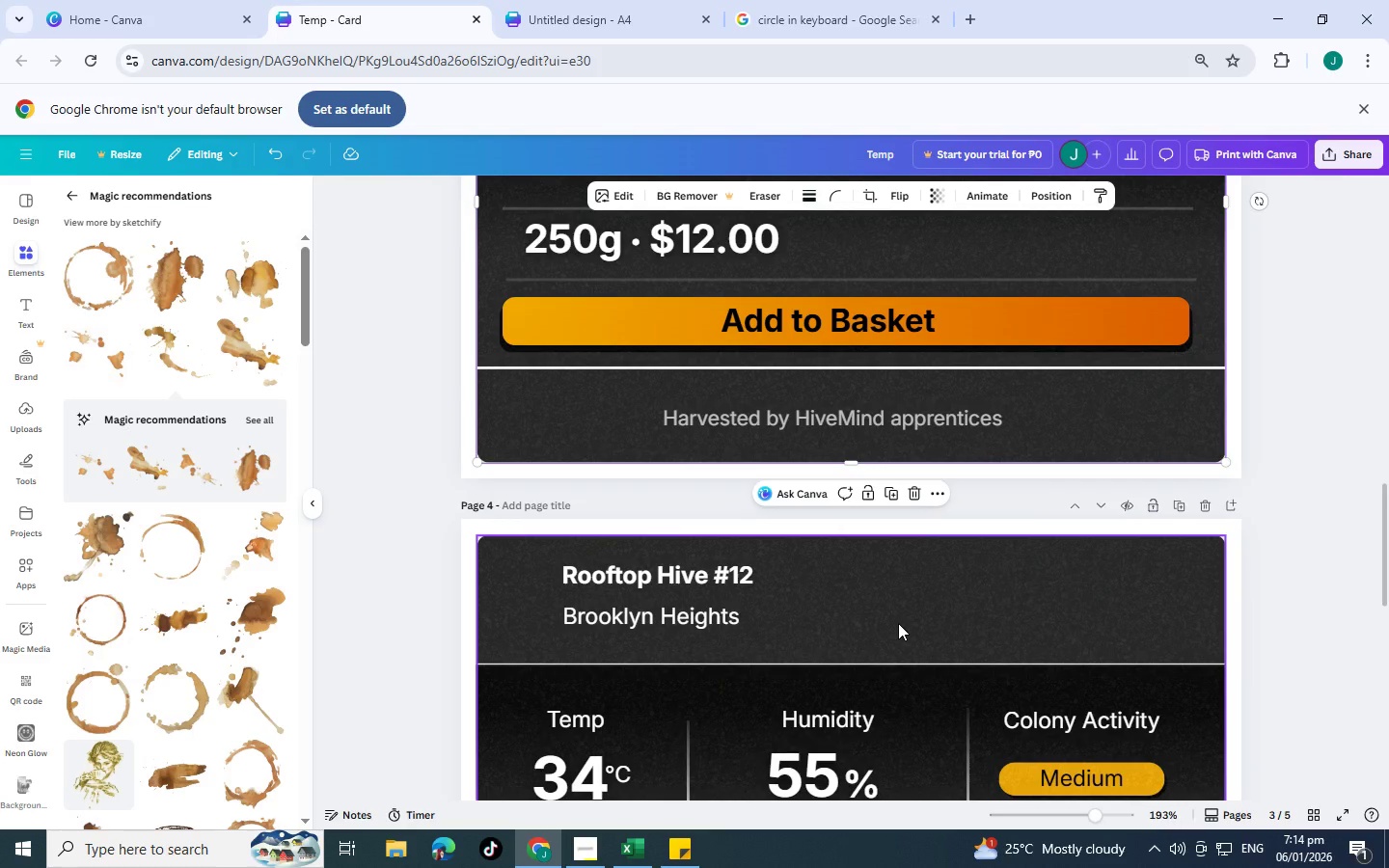 
wait(6.47)
 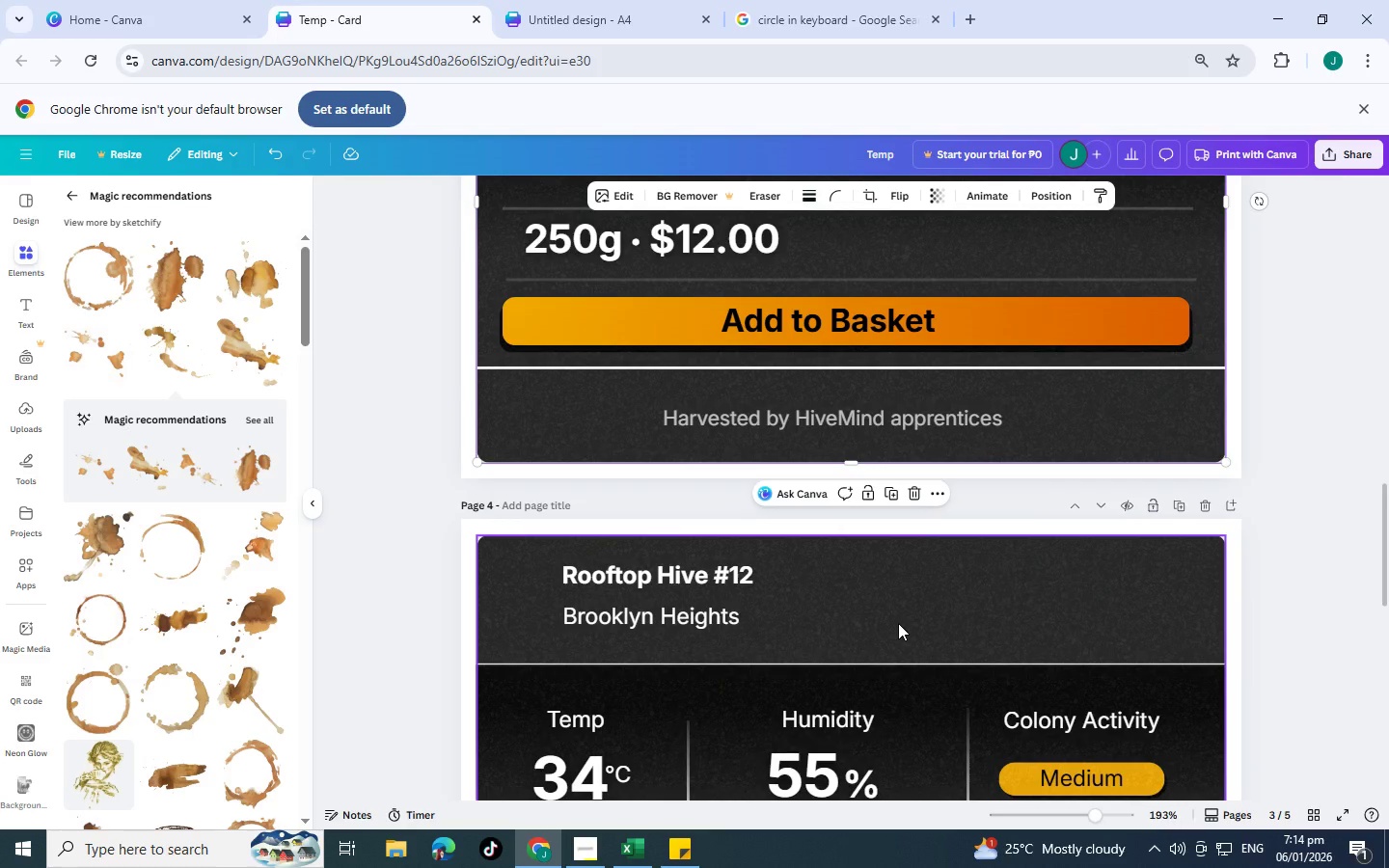 
scroll: coordinate [898, 623], scroll_direction: up, amount: 6.0
 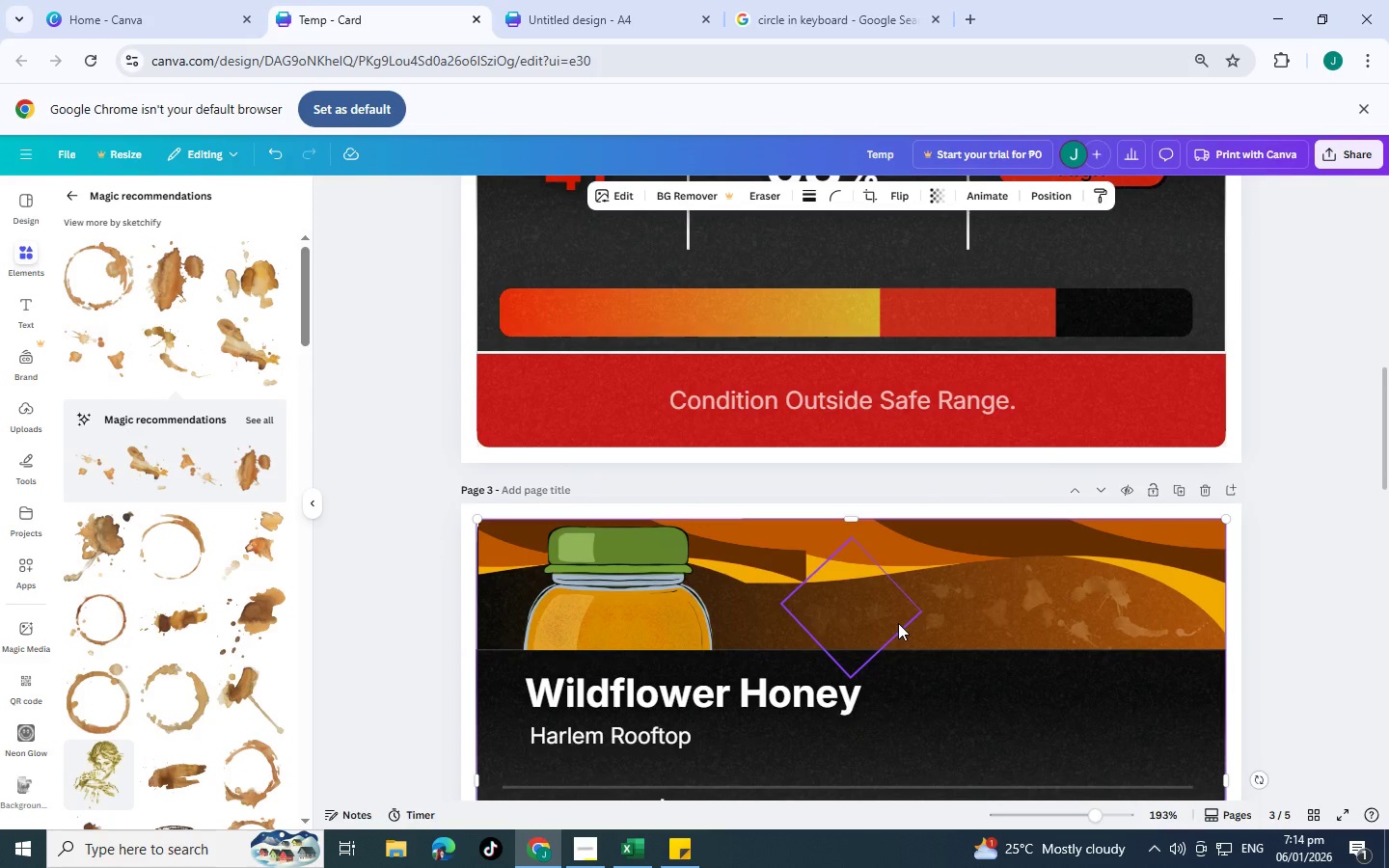 
scroll: coordinate [898, 623], scroll_direction: down, amount: 1.0
 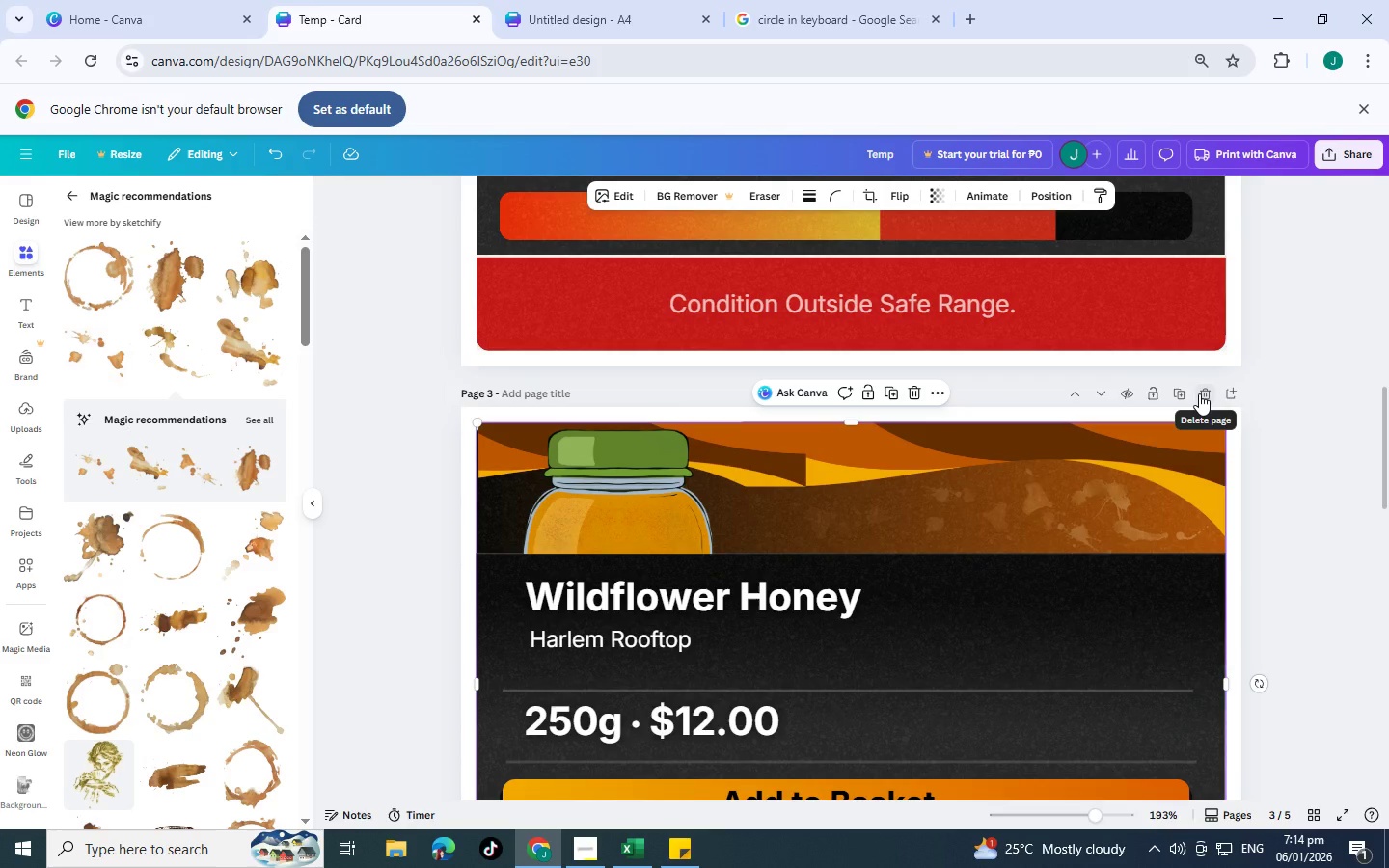 
wait(5.21)
 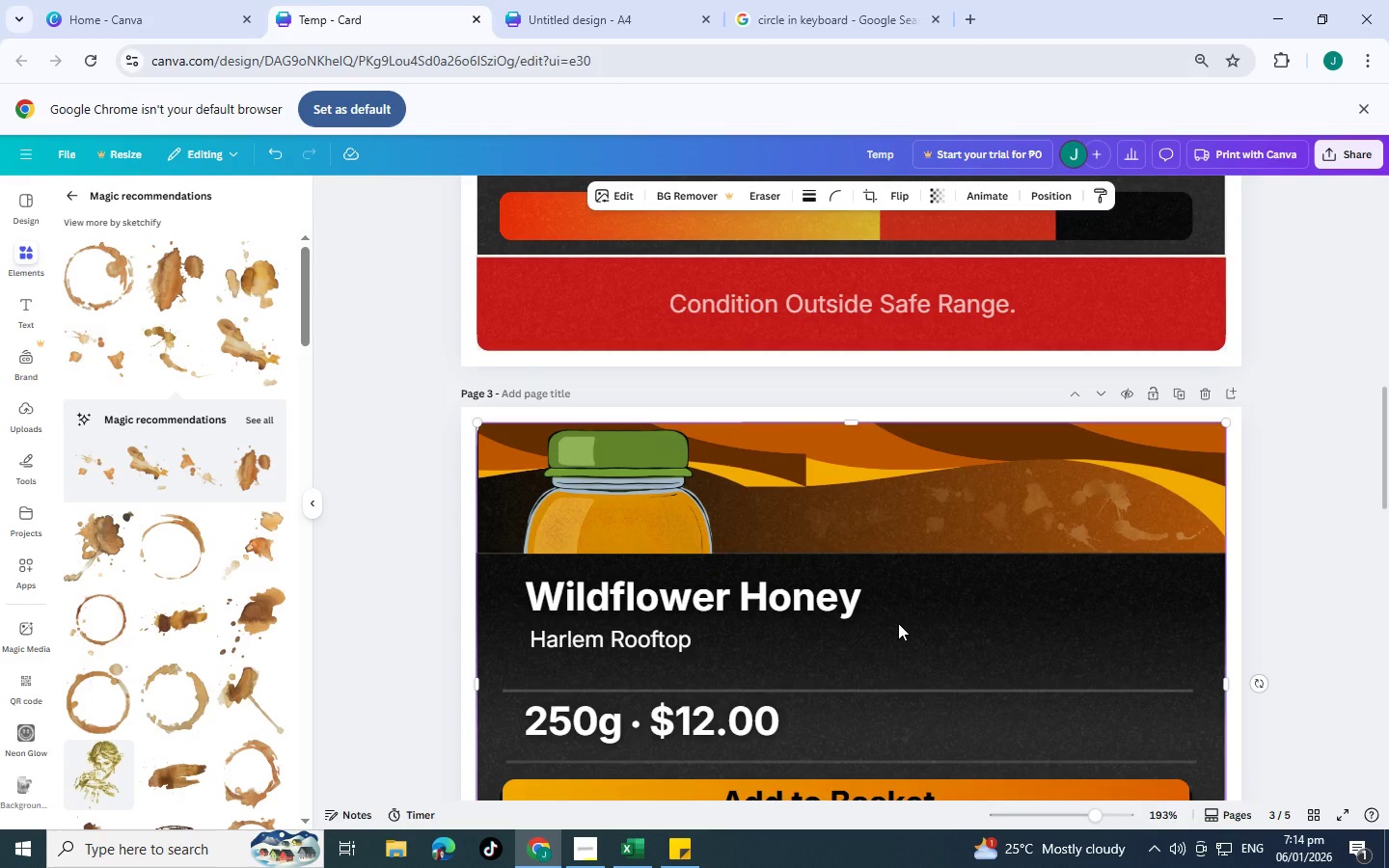 
left_click([1183, 389])
 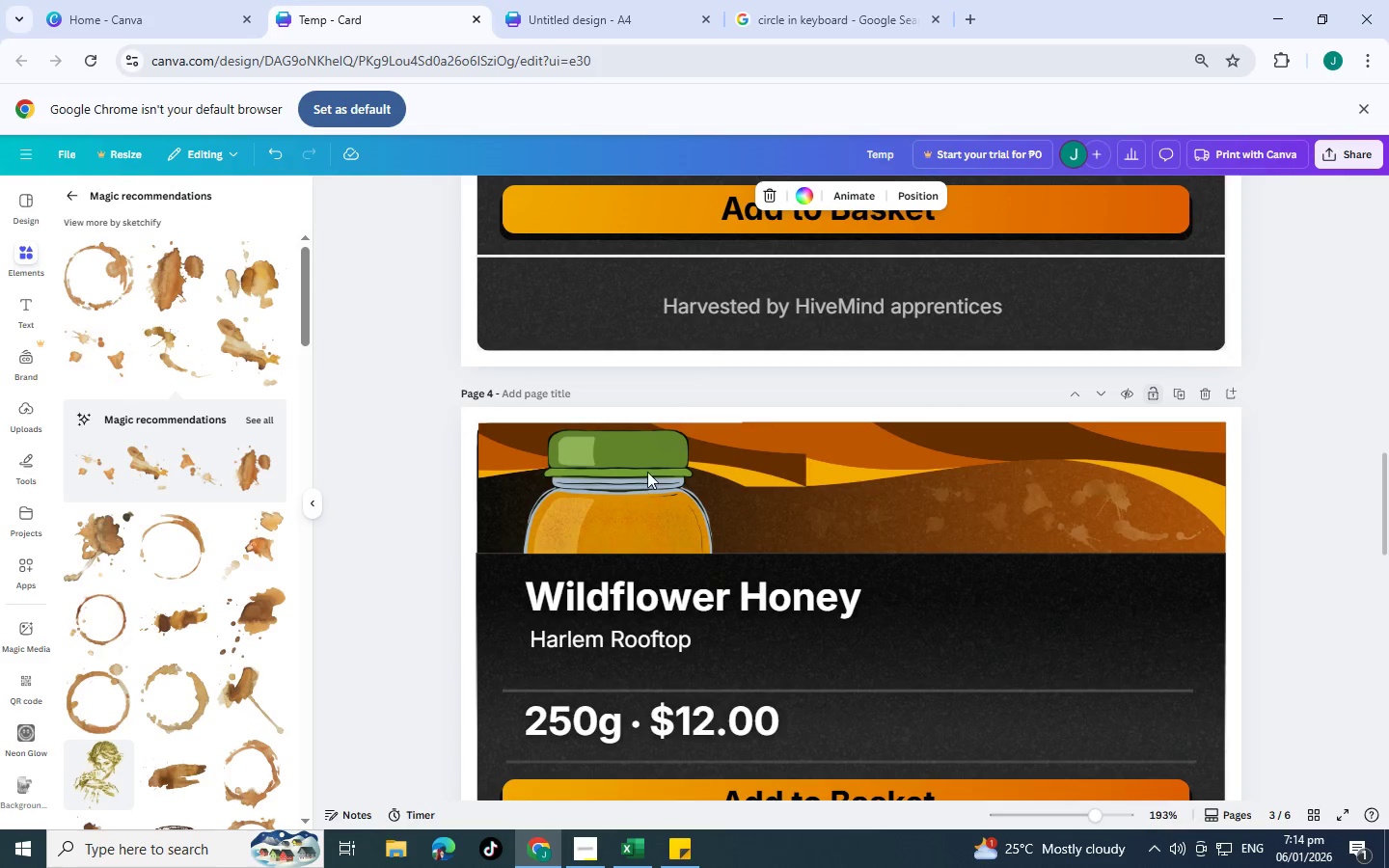 
left_click([624, 516])
 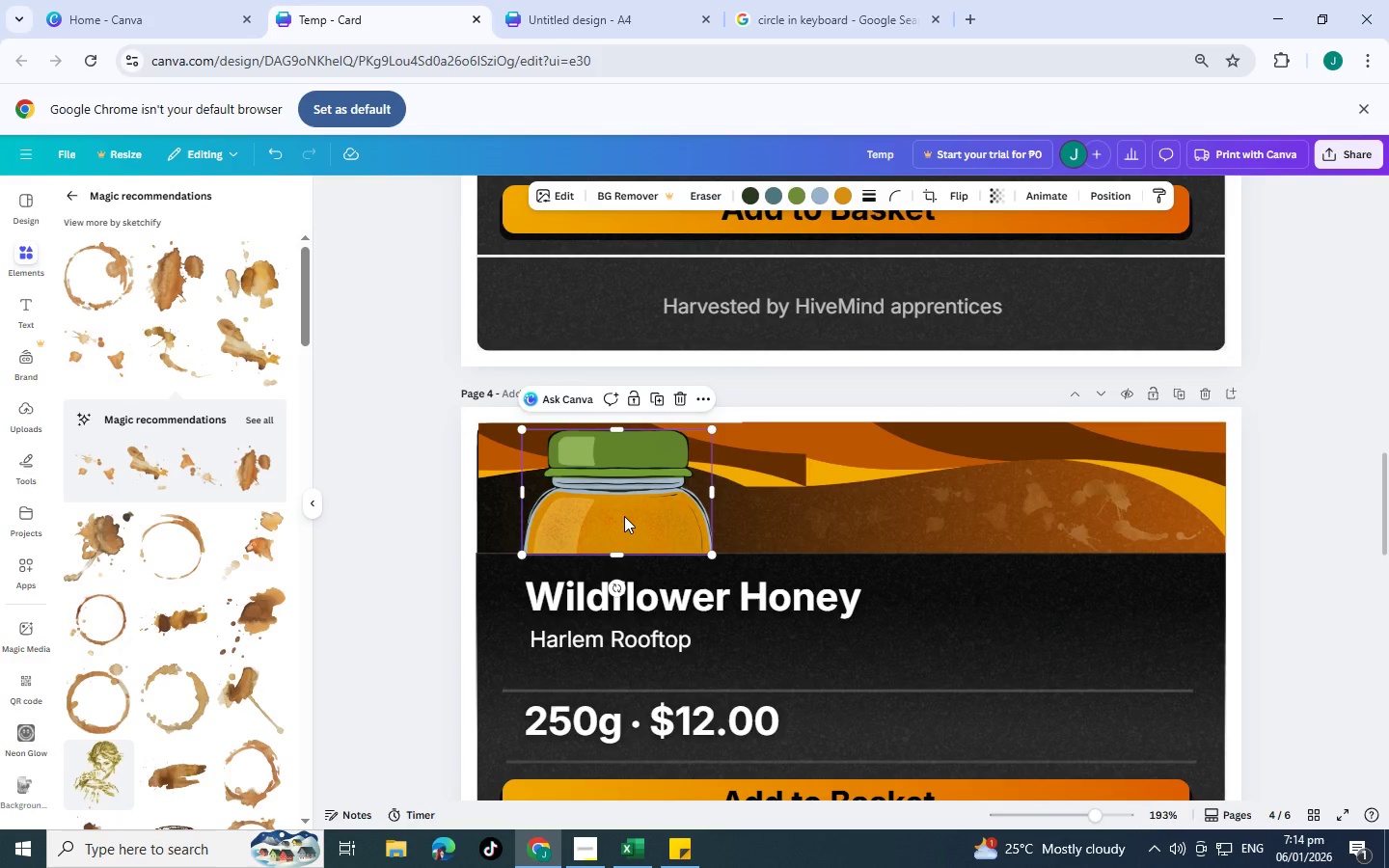 
key(Delete)
 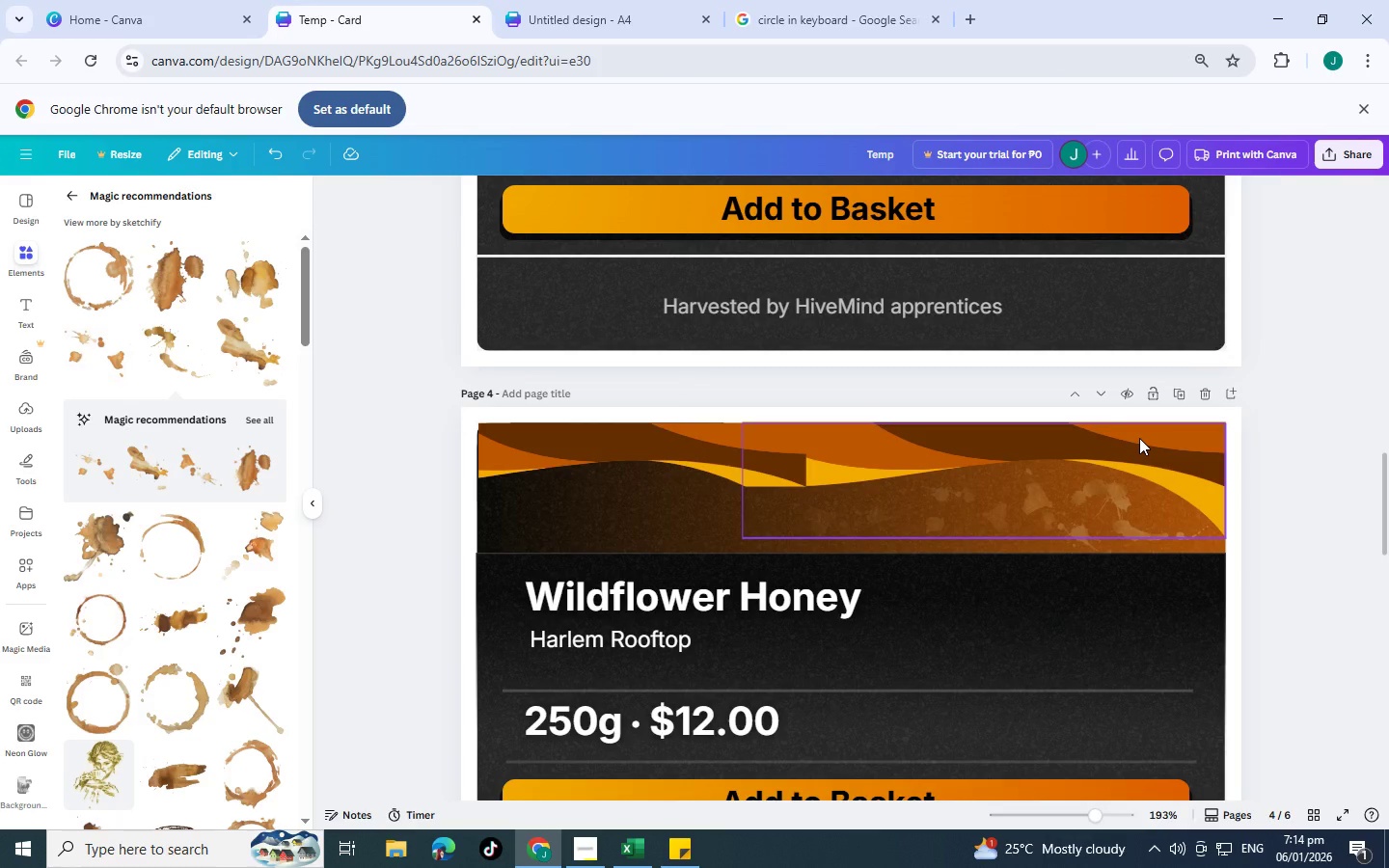 
left_click([1139, 438])
 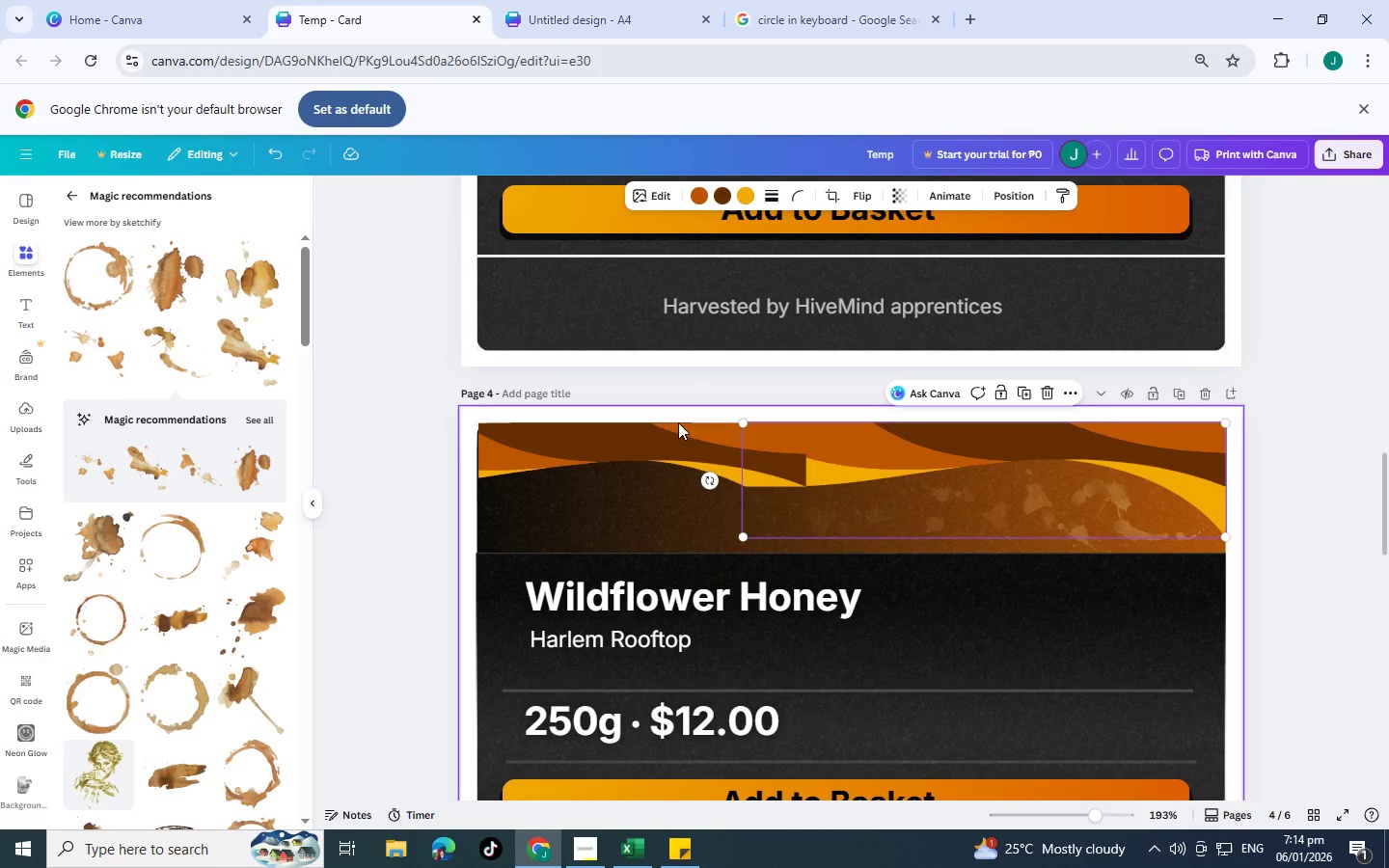 
hold_key(key=ControlLeft, duration=1.44)
left_click([590, 446])
 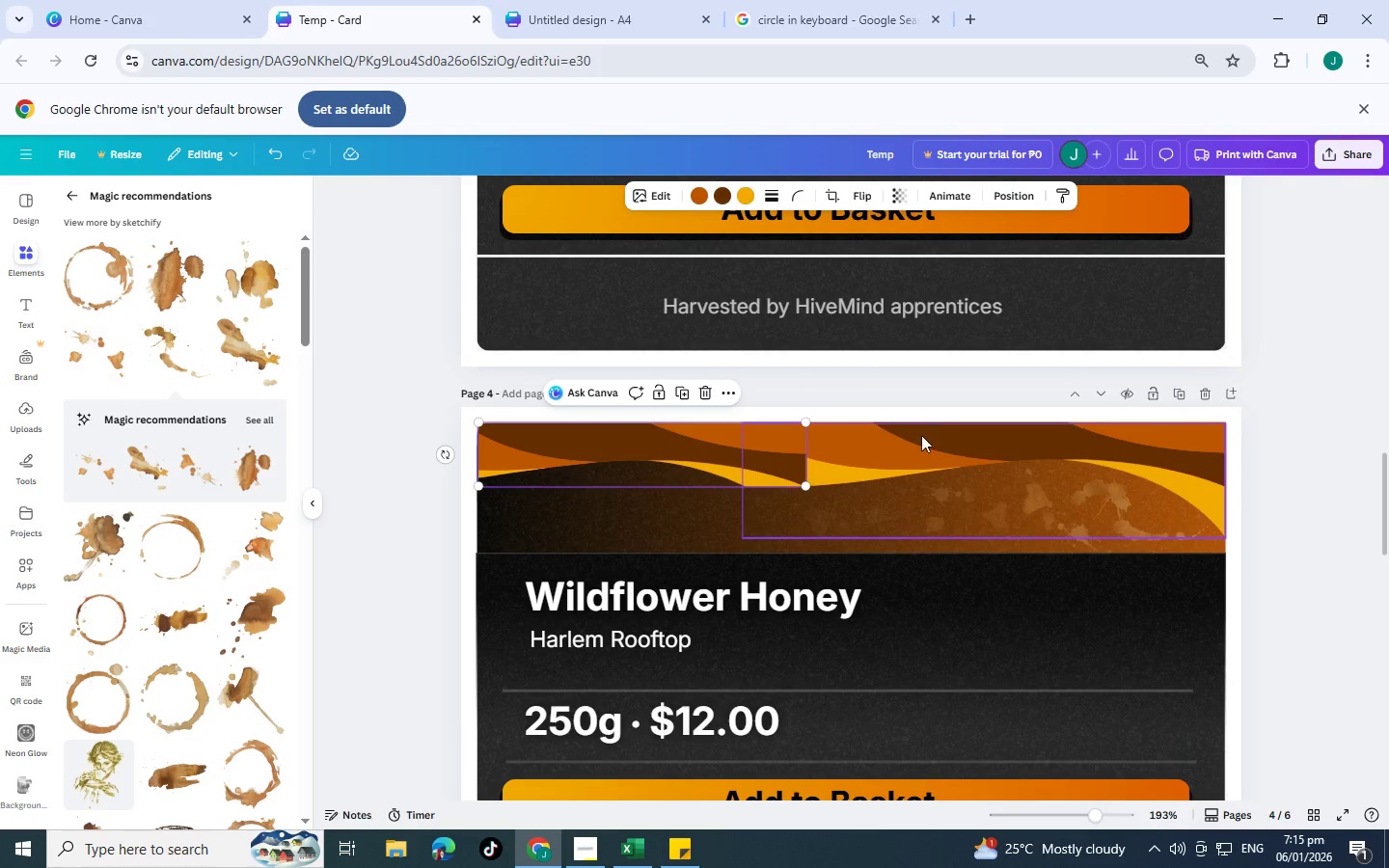 
hold_key(key=ShiftLeft, duration=0.66)
left_click([911, 443])
 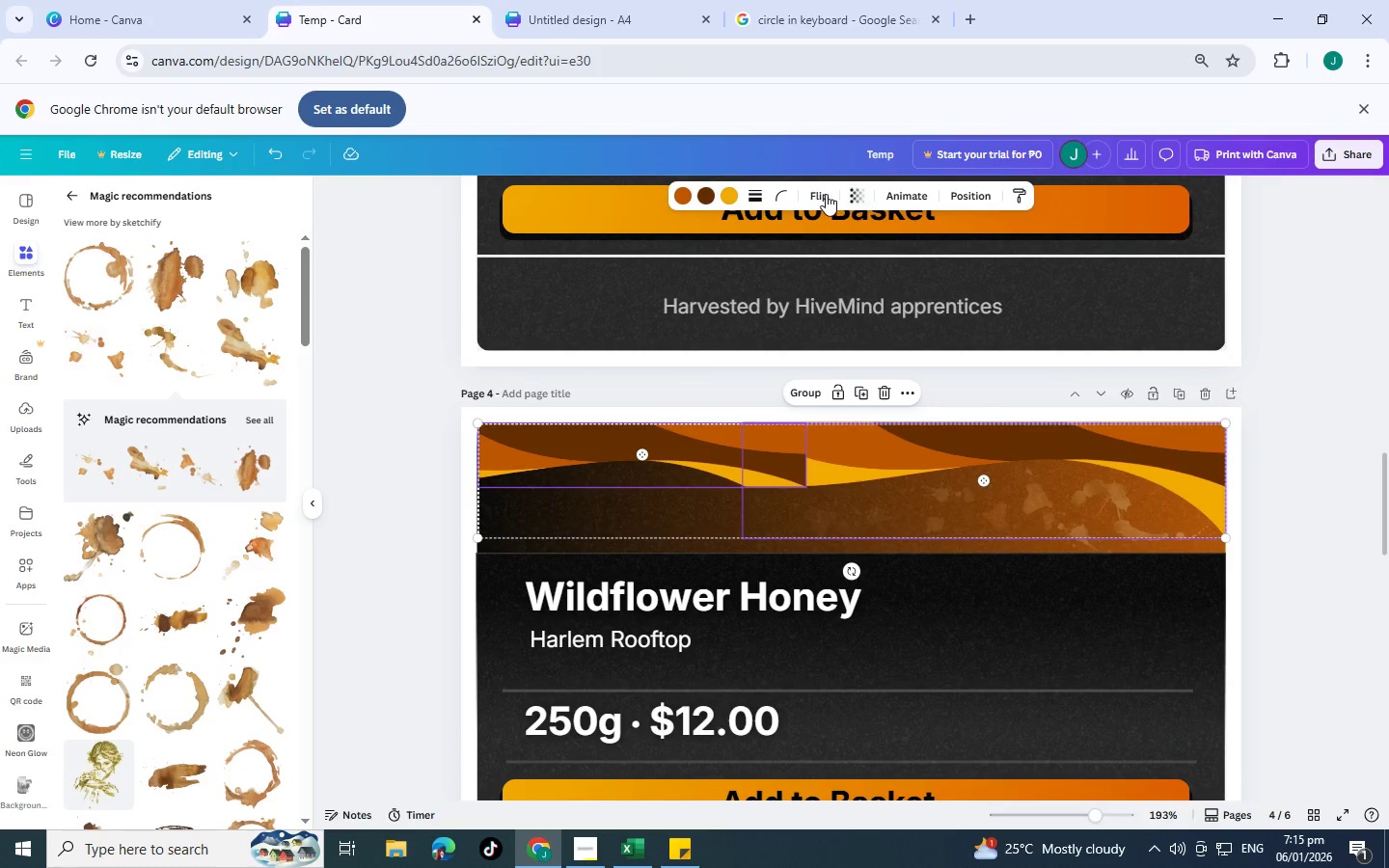 
left_click([825, 194])
 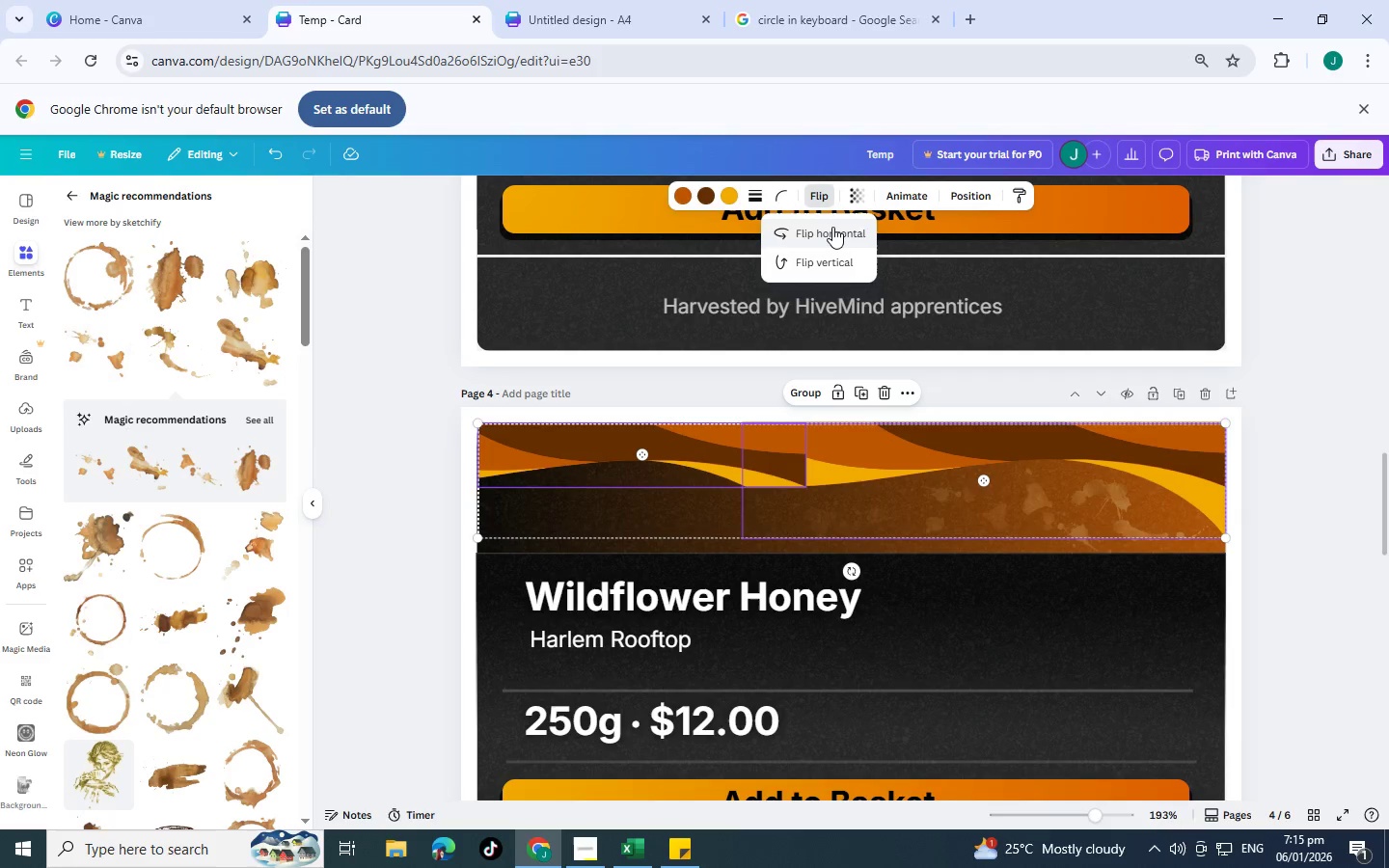 
left_click([832, 227])
 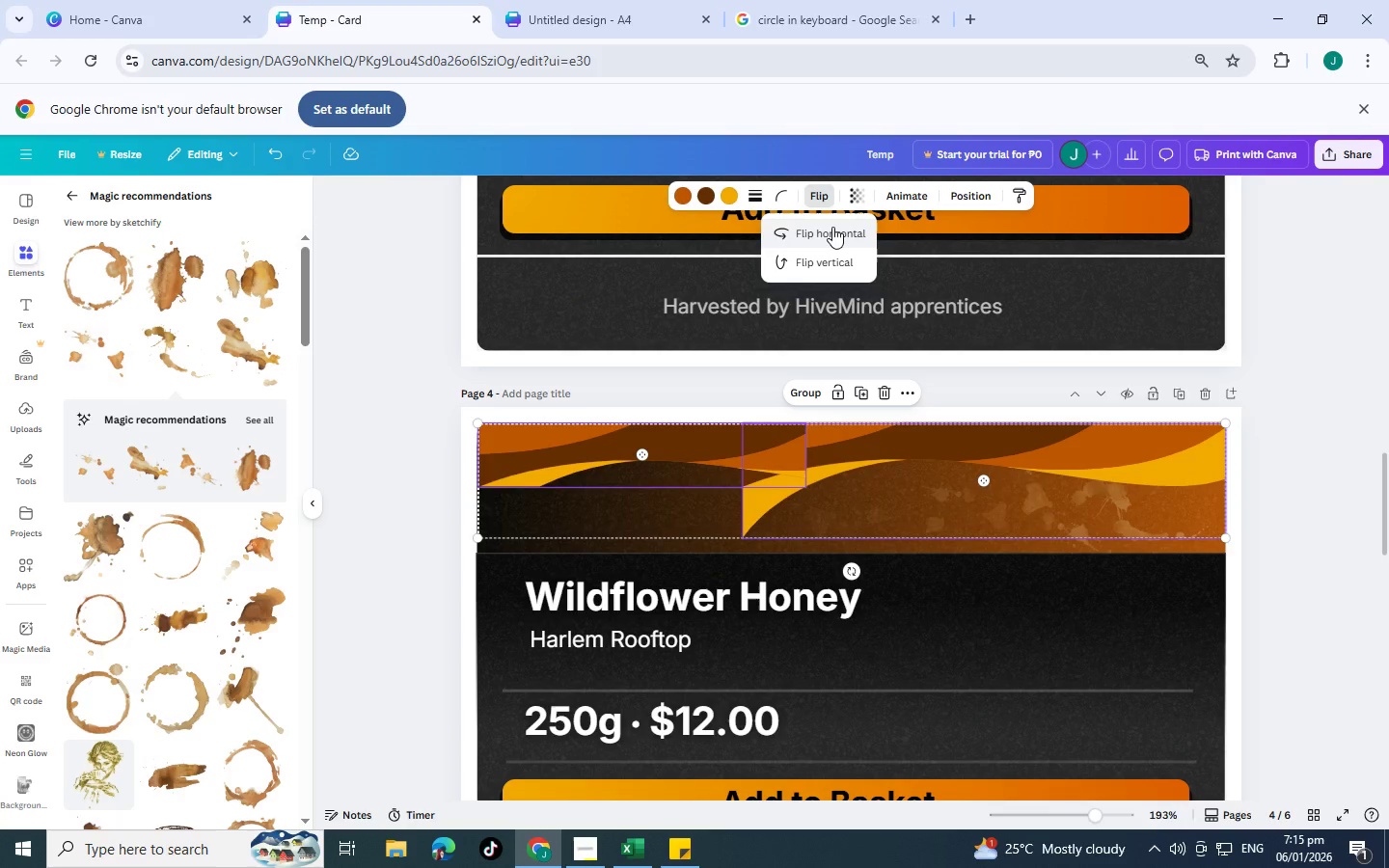 
left_click([832, 227])
 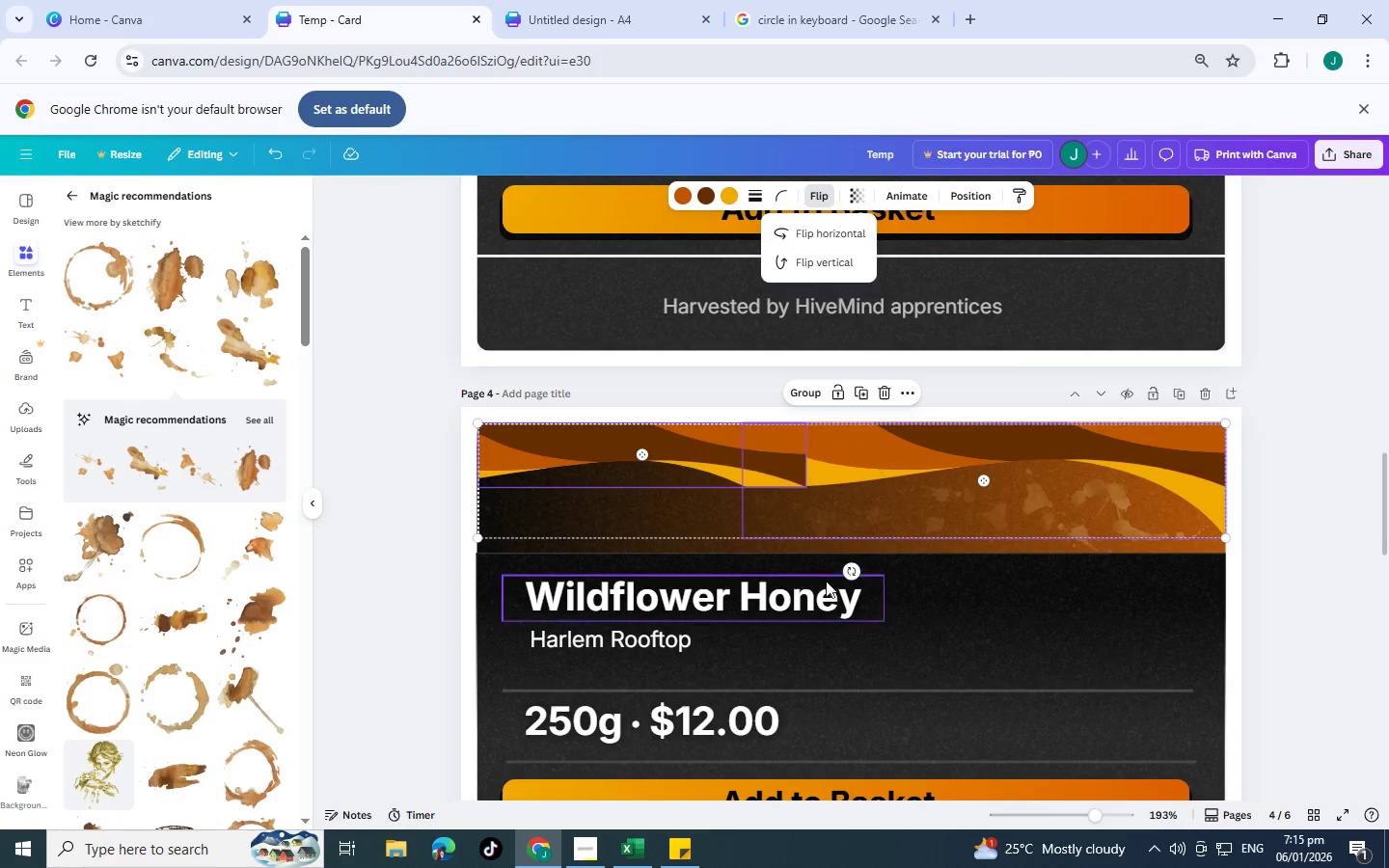 
left_click_drag(start_coordinate=[853, 574], to_coordinate=[854, 320])
 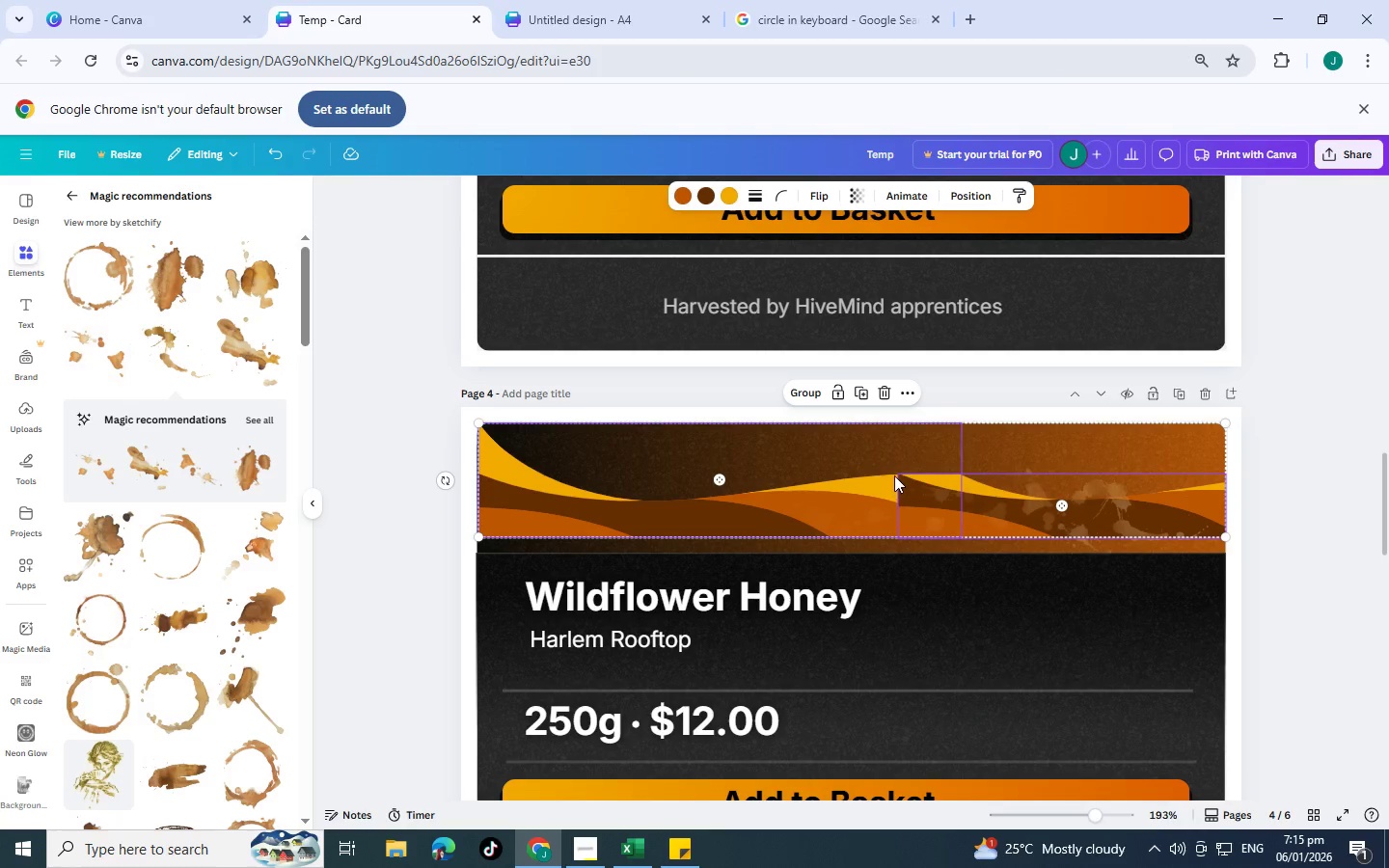 
wait(5.06)
 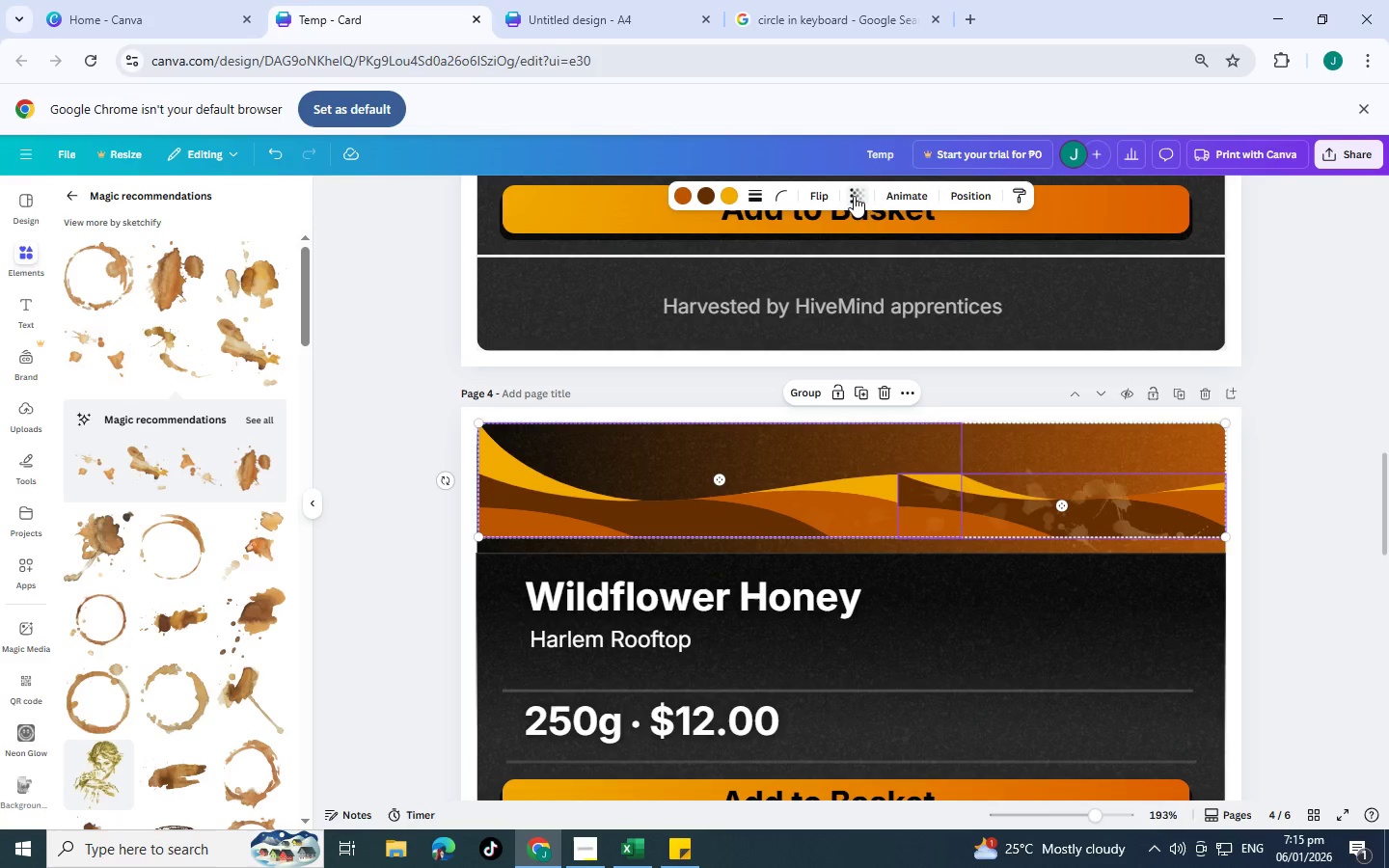 
left_click([829, 199])
 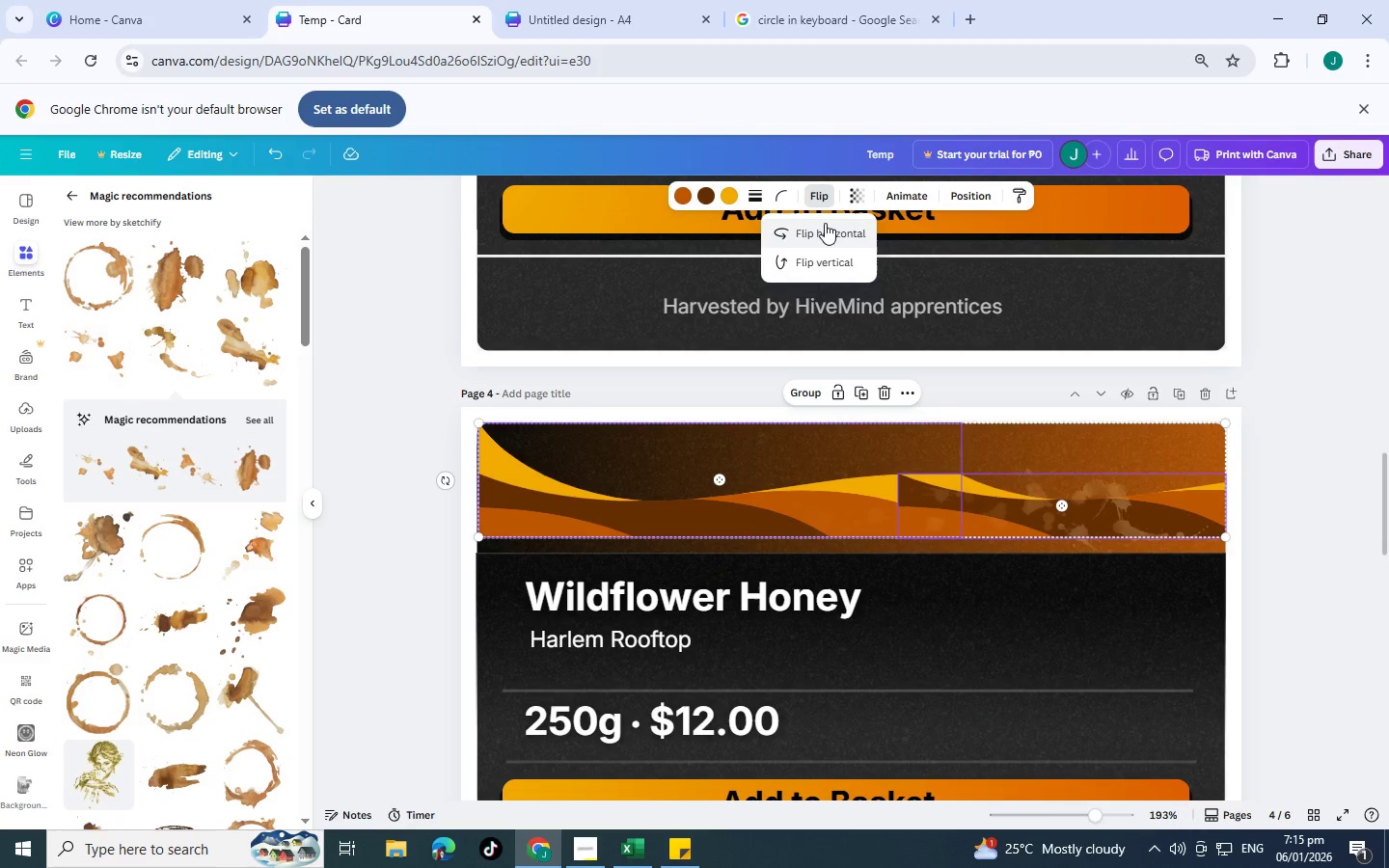 
left_click([825, 223])
 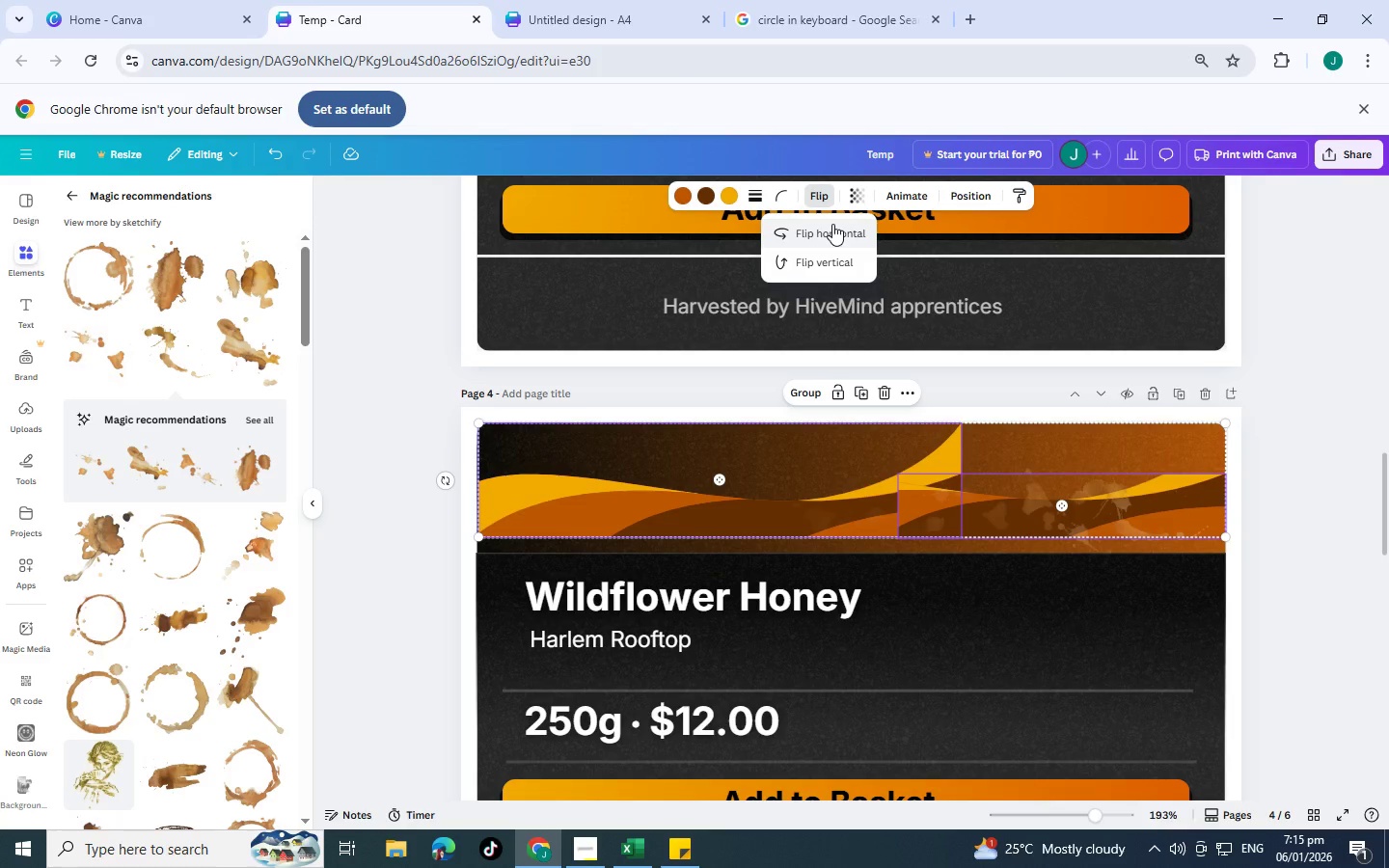 
left_click([1090, 501])
 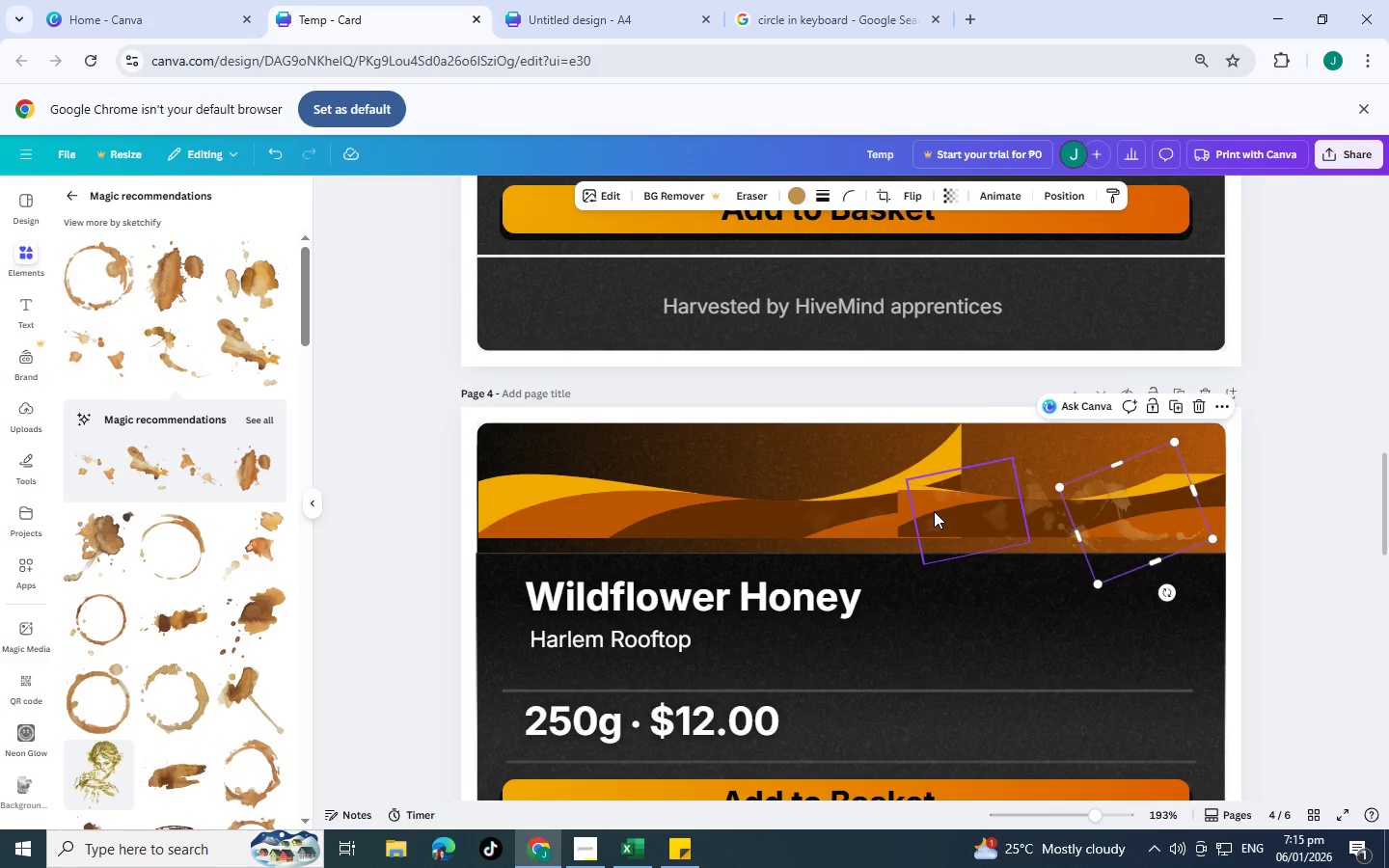 
left_click_drag(start_coordinate=[934, 511], to_coordinate=[766, 483])
 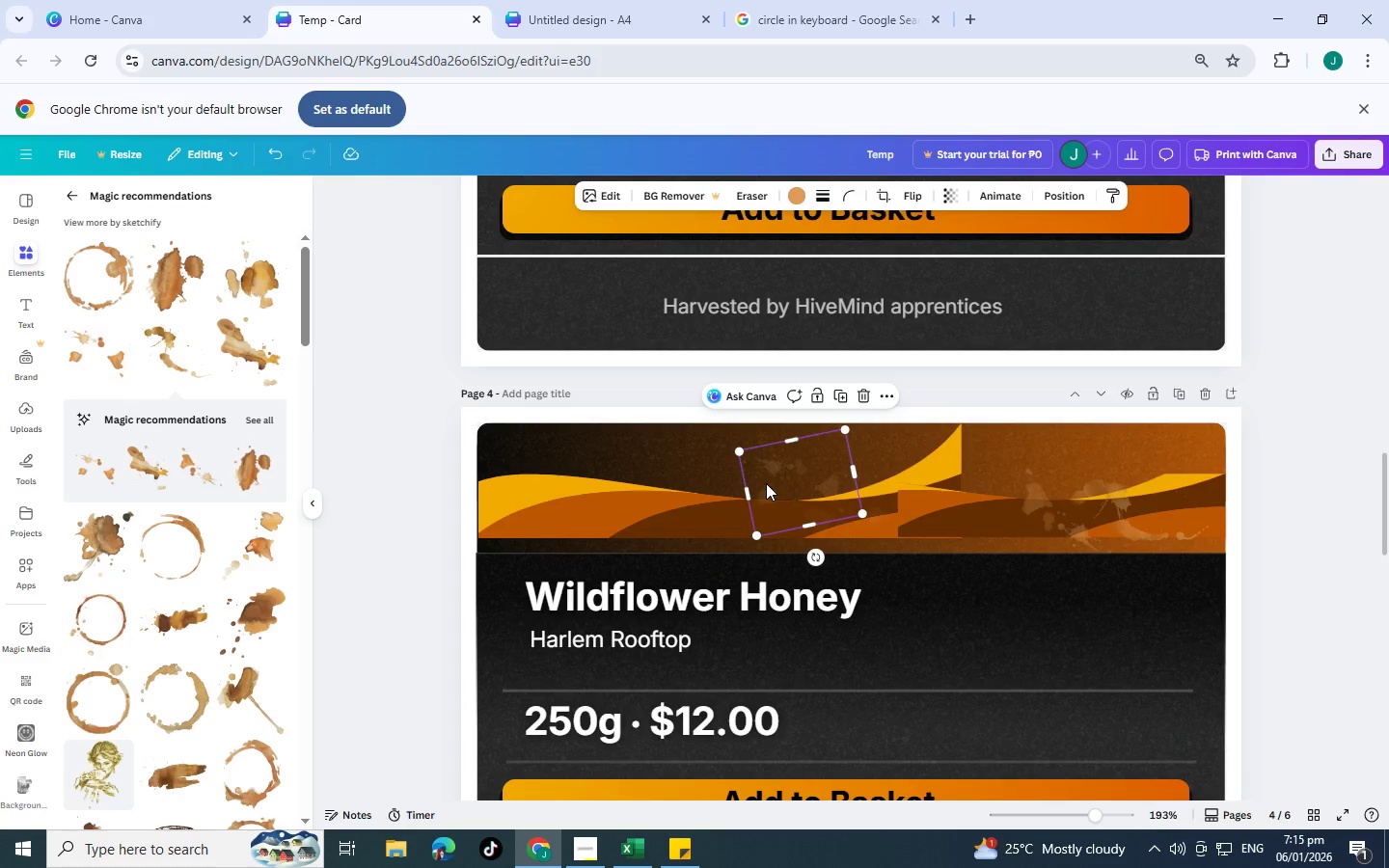 
key(Control+Z)
 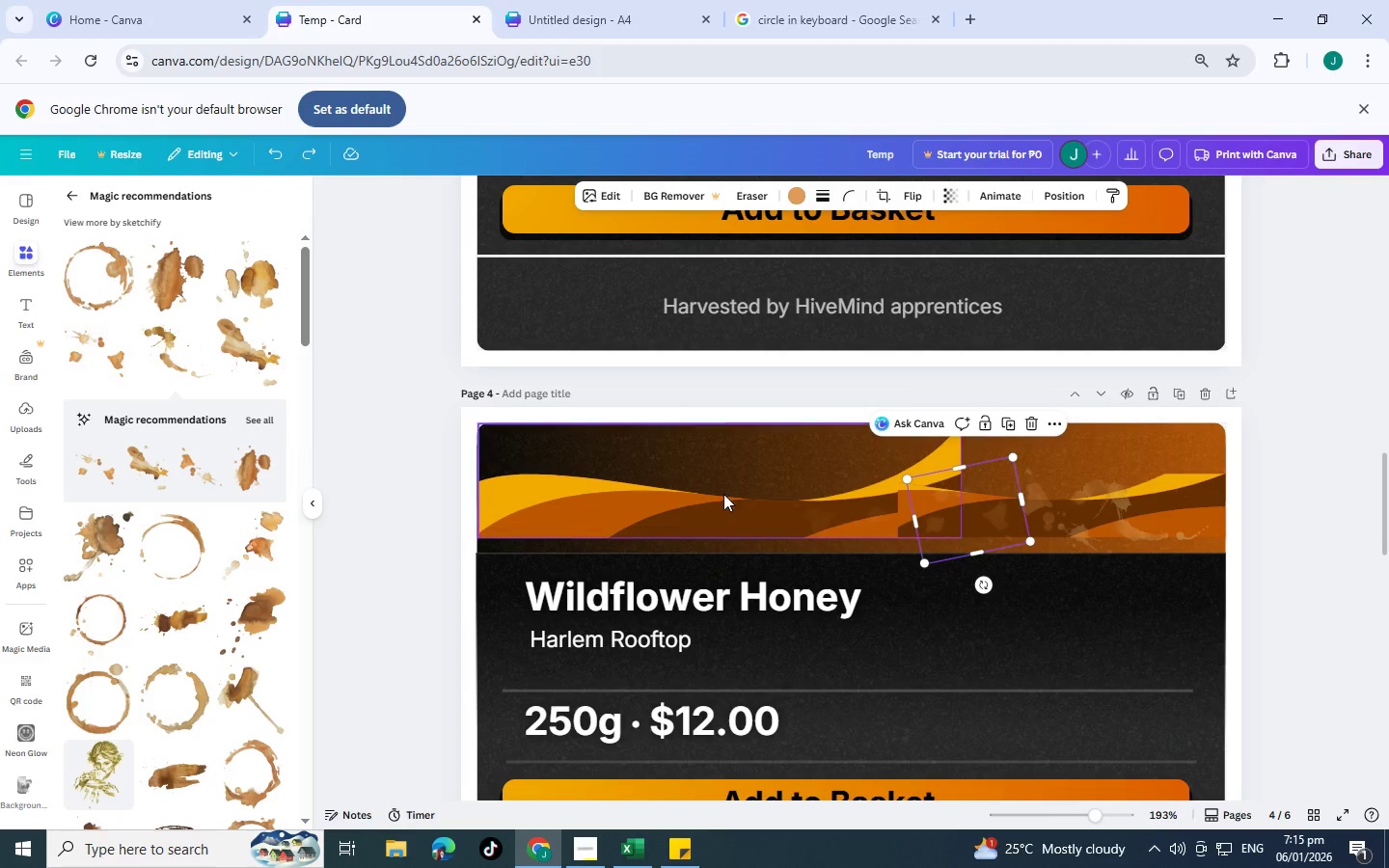 
key(Control+Z)
 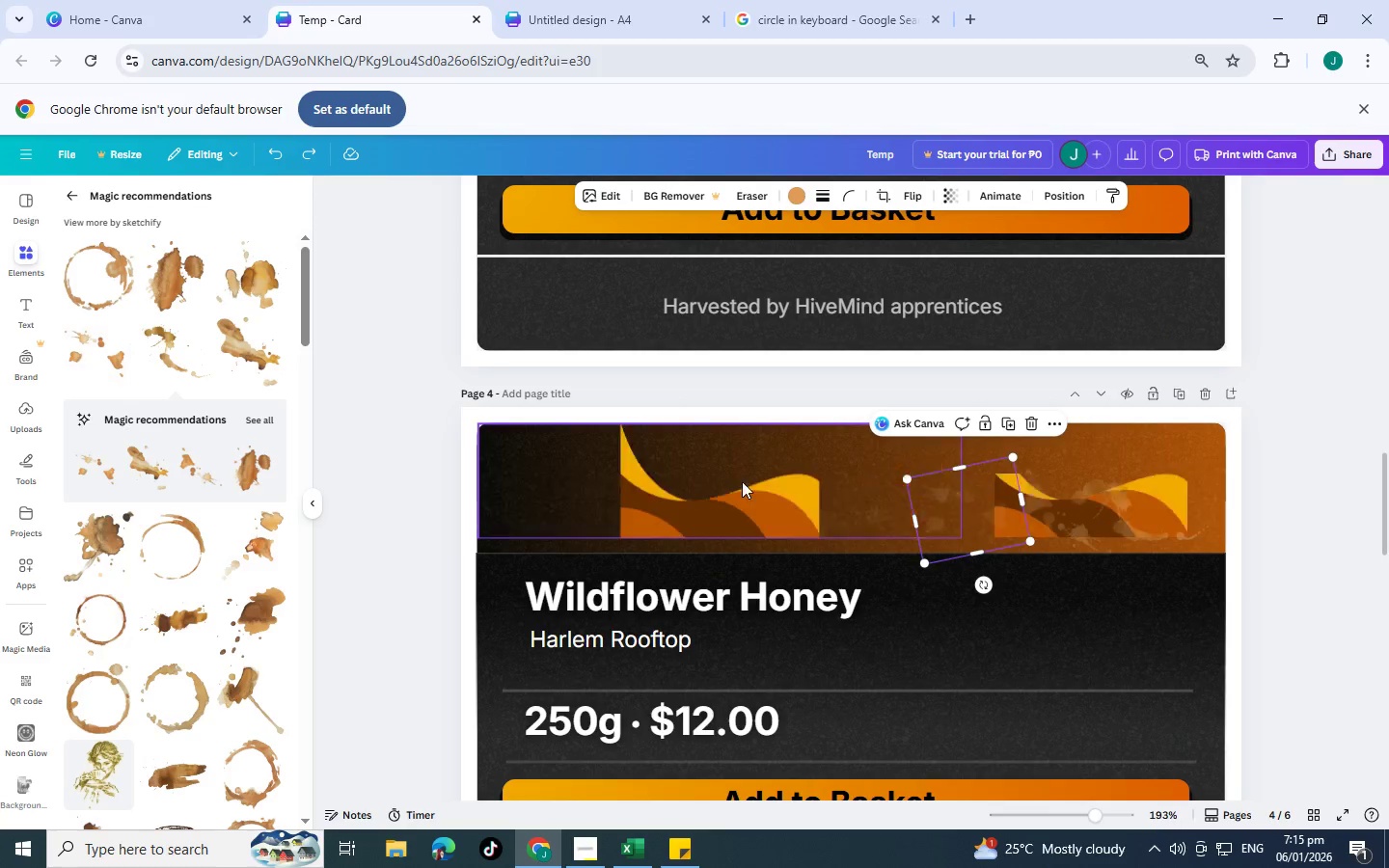 
key(Control+Z)
 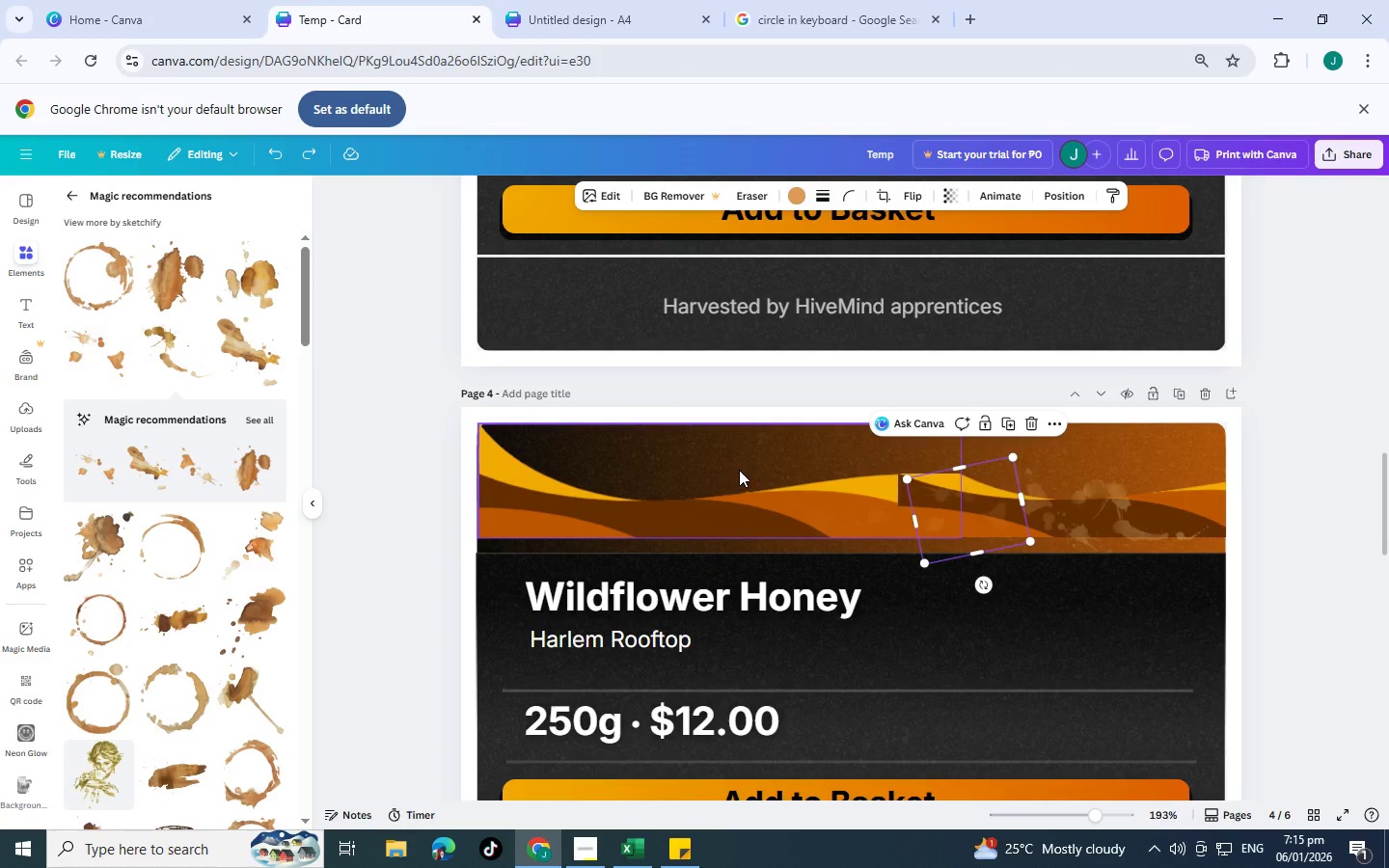 
key(Control+Z)
 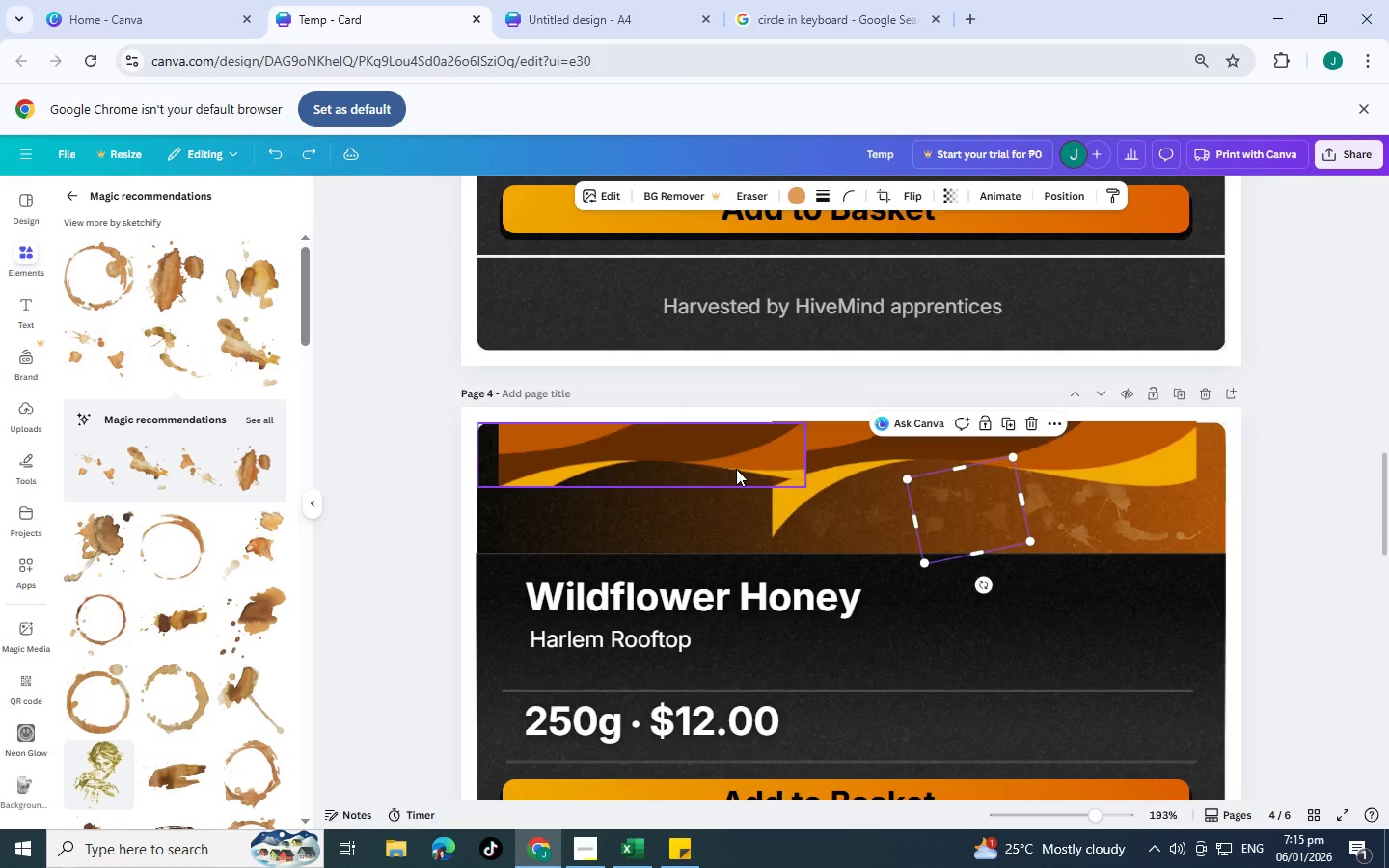 
key(Control+Z)
 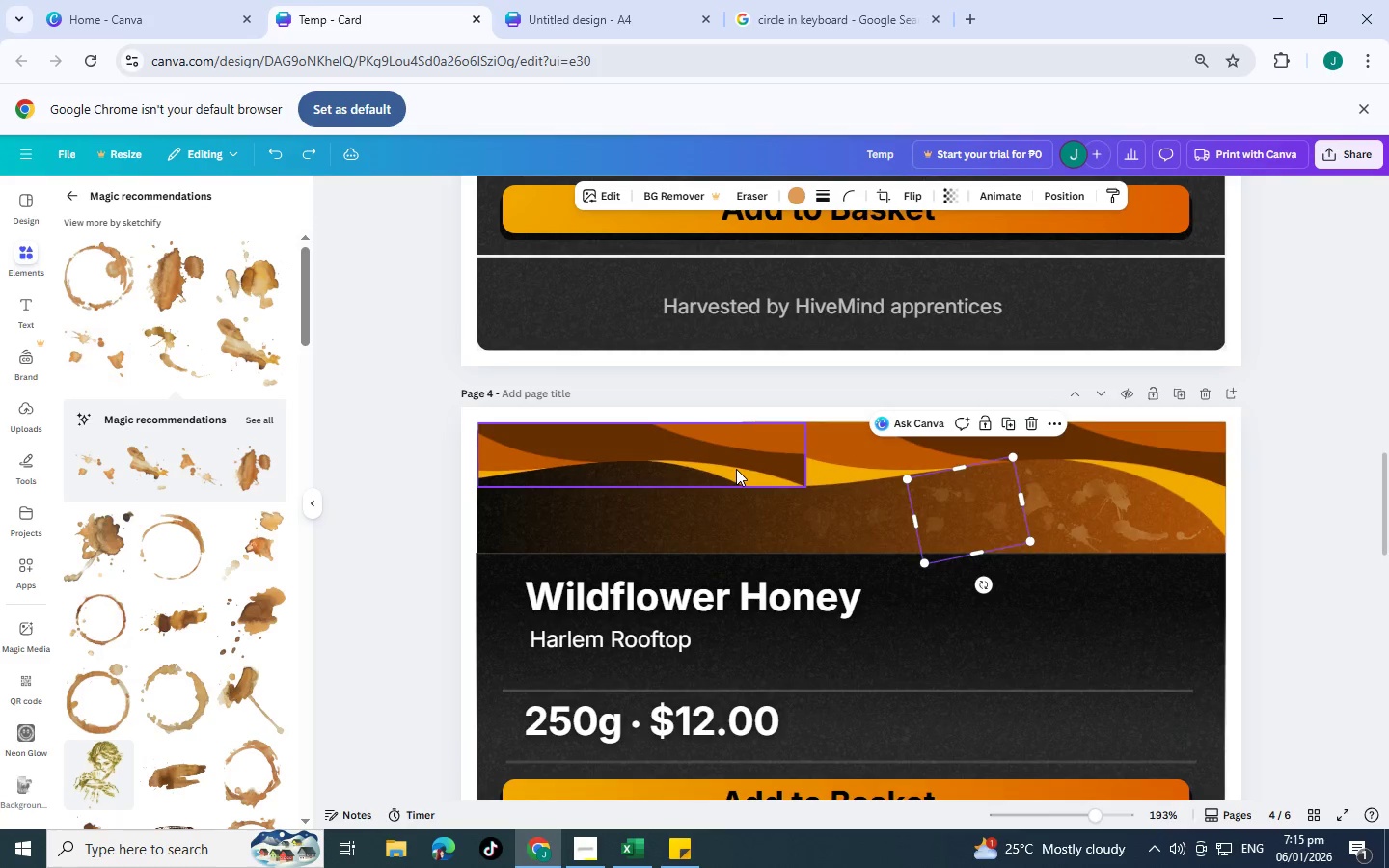 
key(Control+Z)
 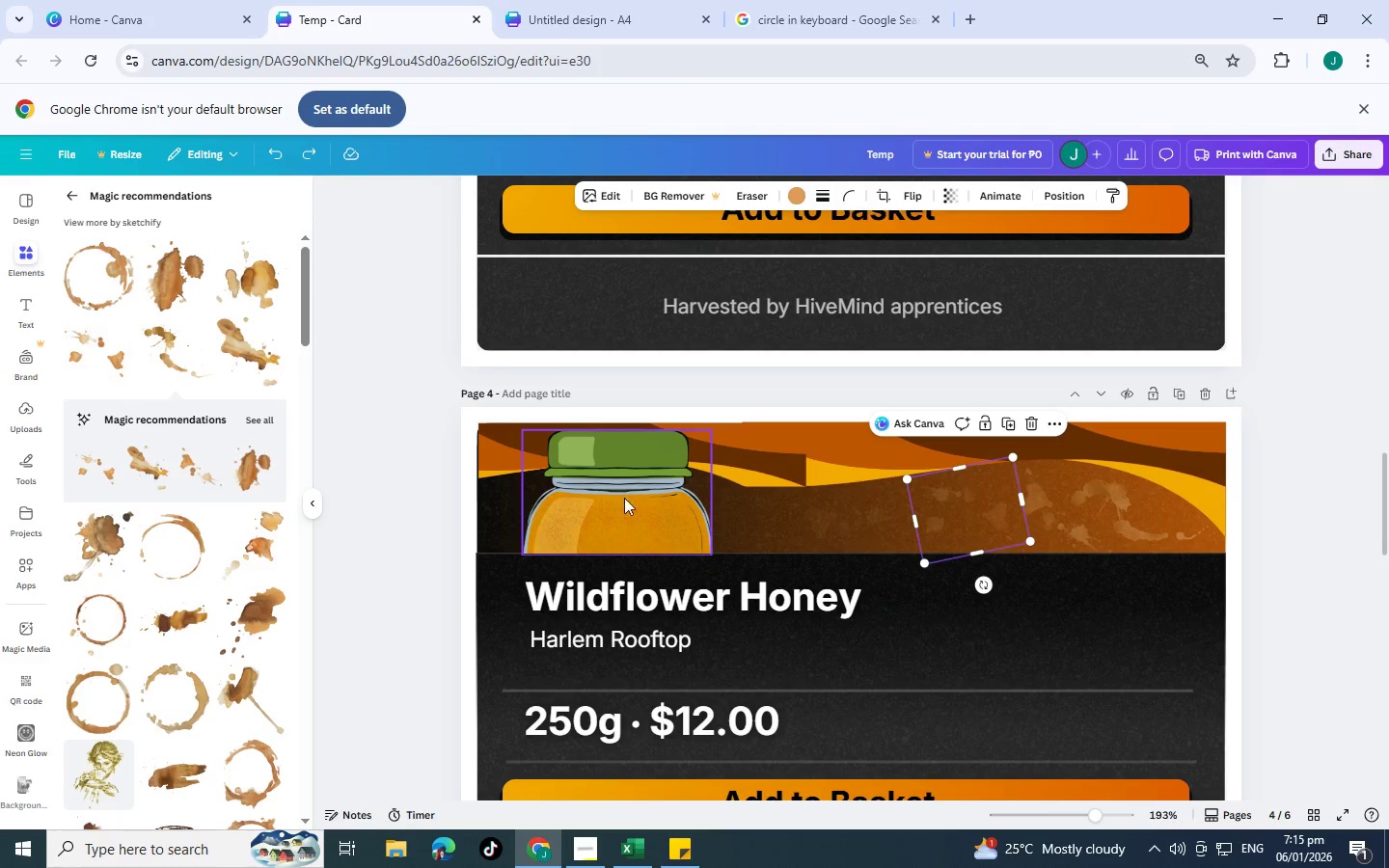 
left_click([631, 526])
 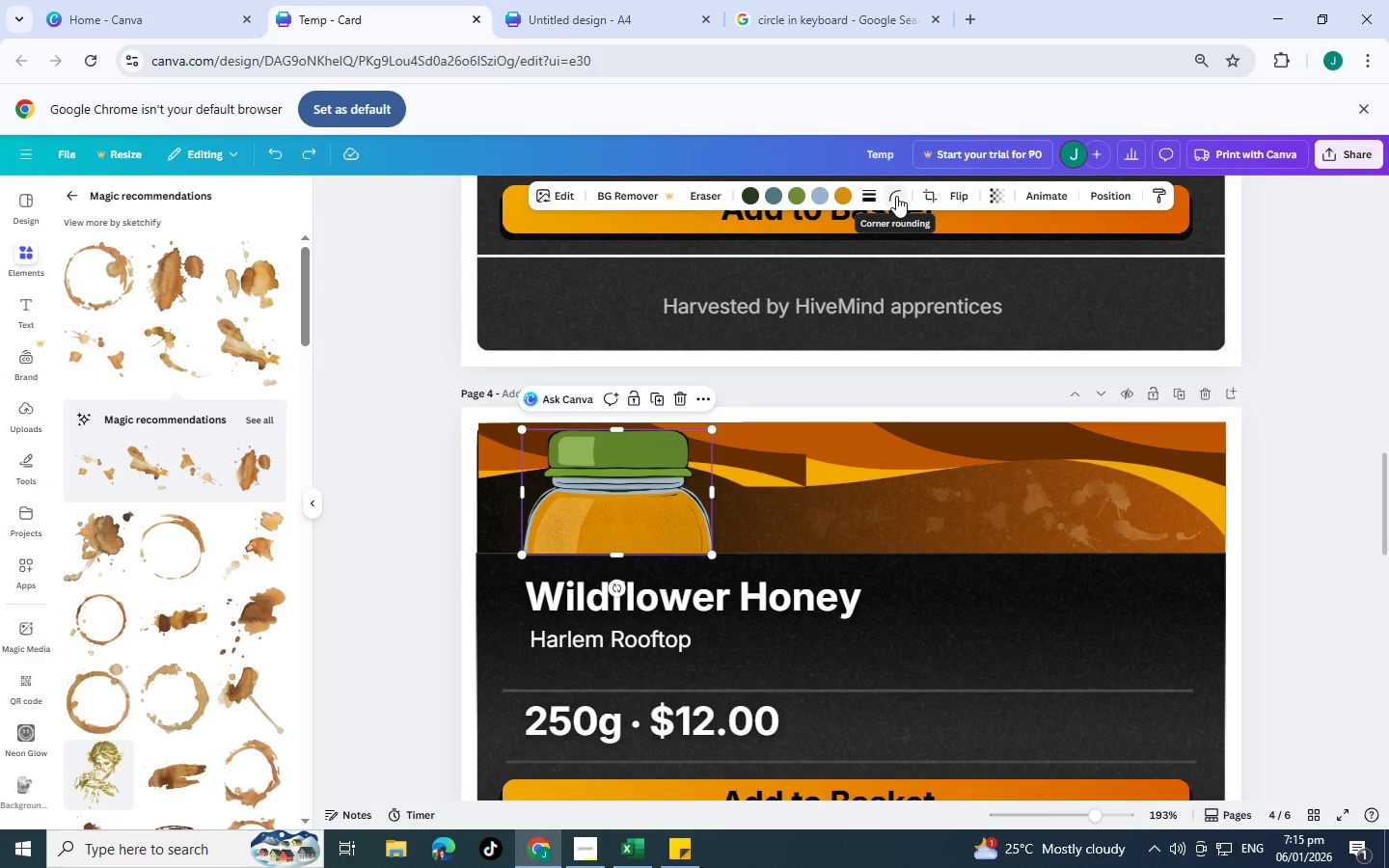 
key(Delete)
 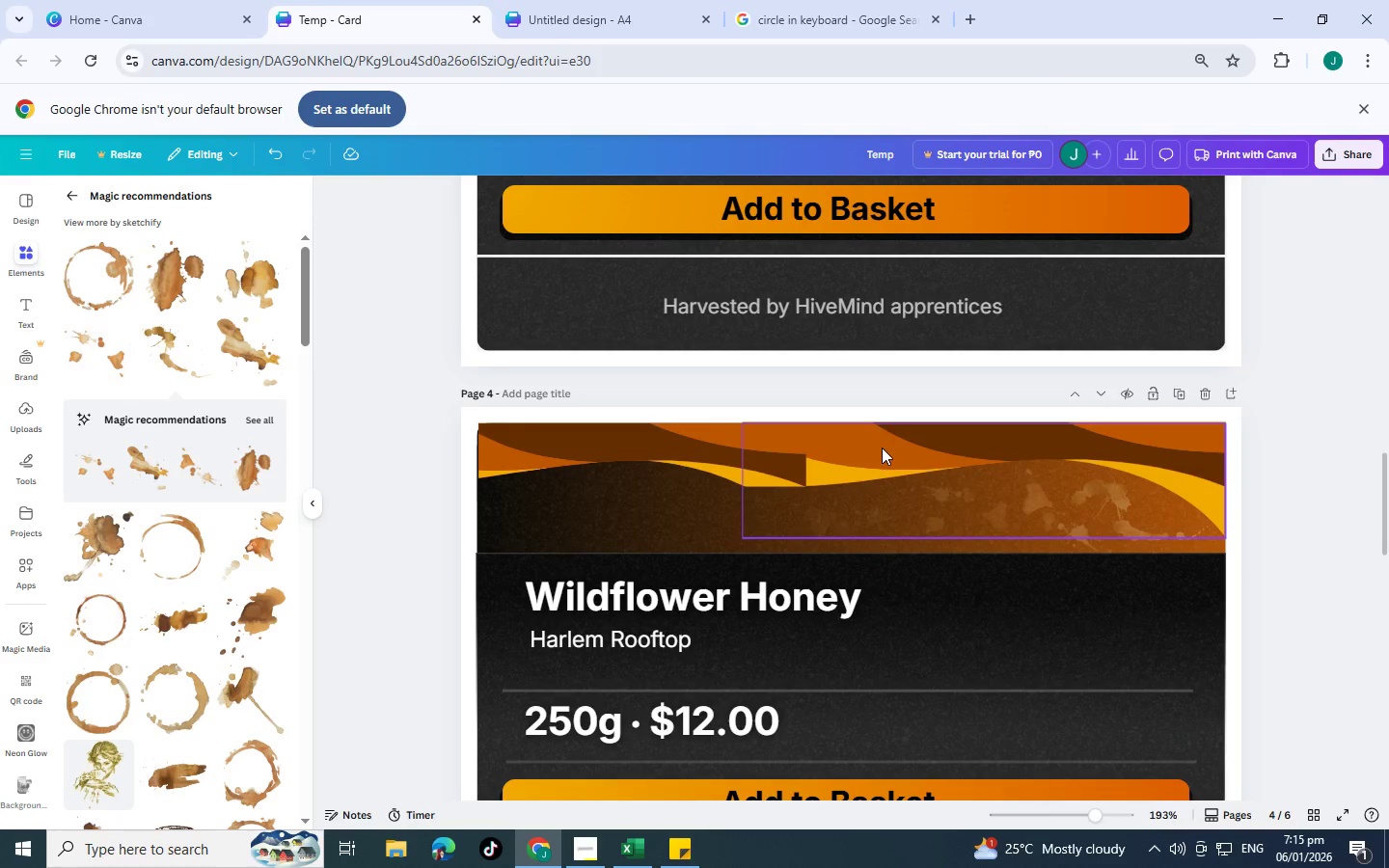 
left_click([883, 448])
 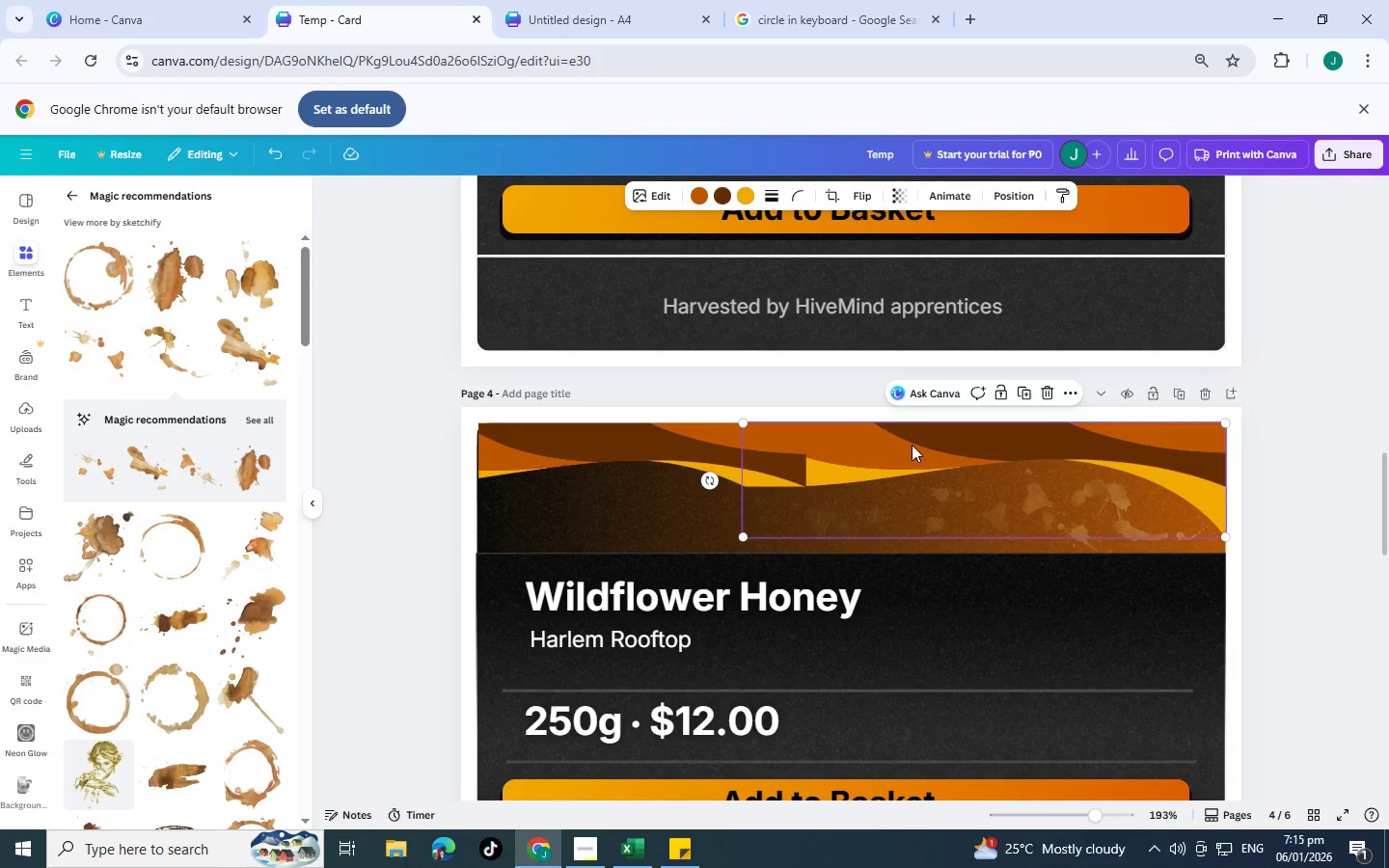 
left_click_drag(start_coordinate=[908, 445], to_coordinate=[798, 435])
 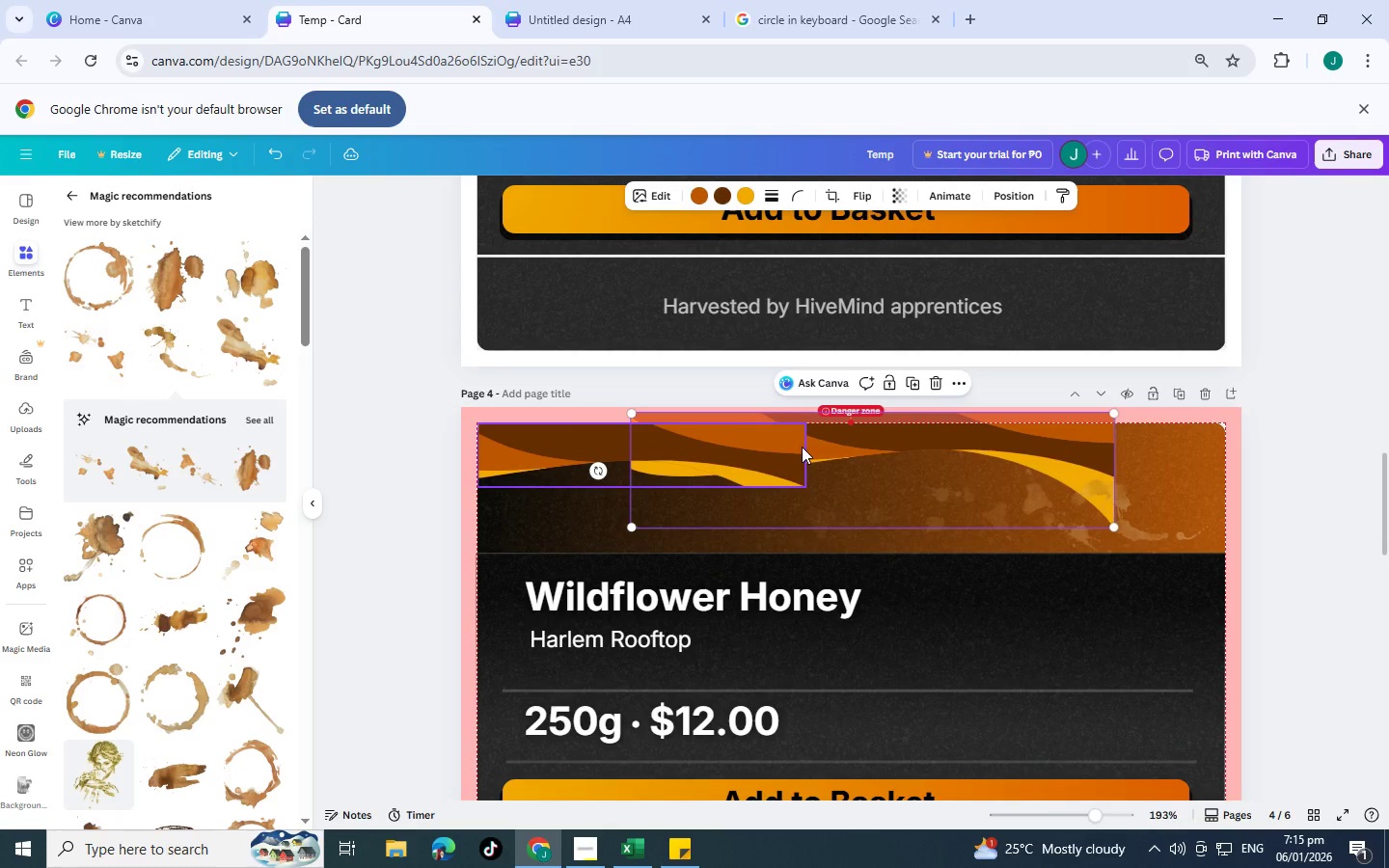 
key(Control+Z)
 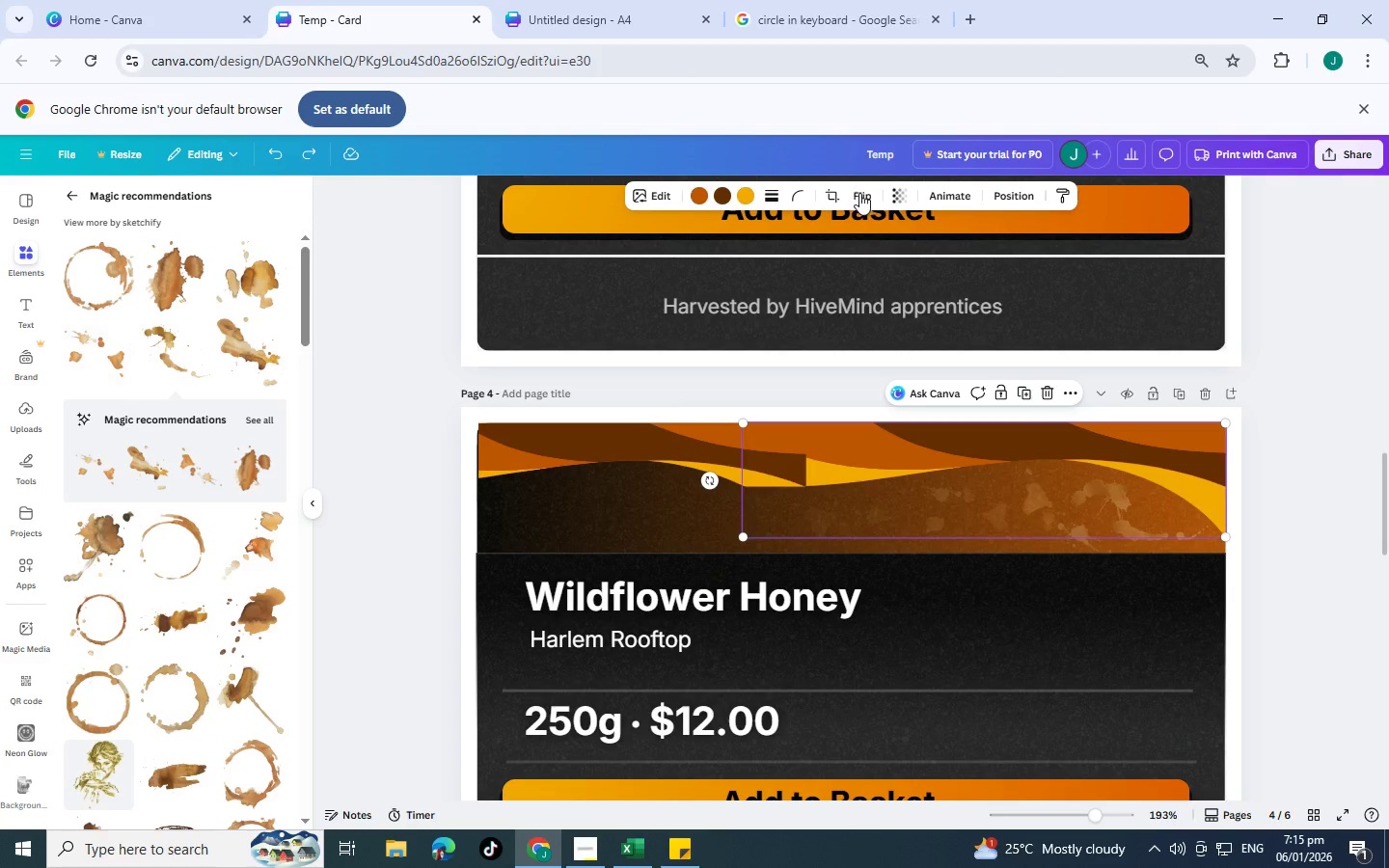 
left_click([861, 194])
 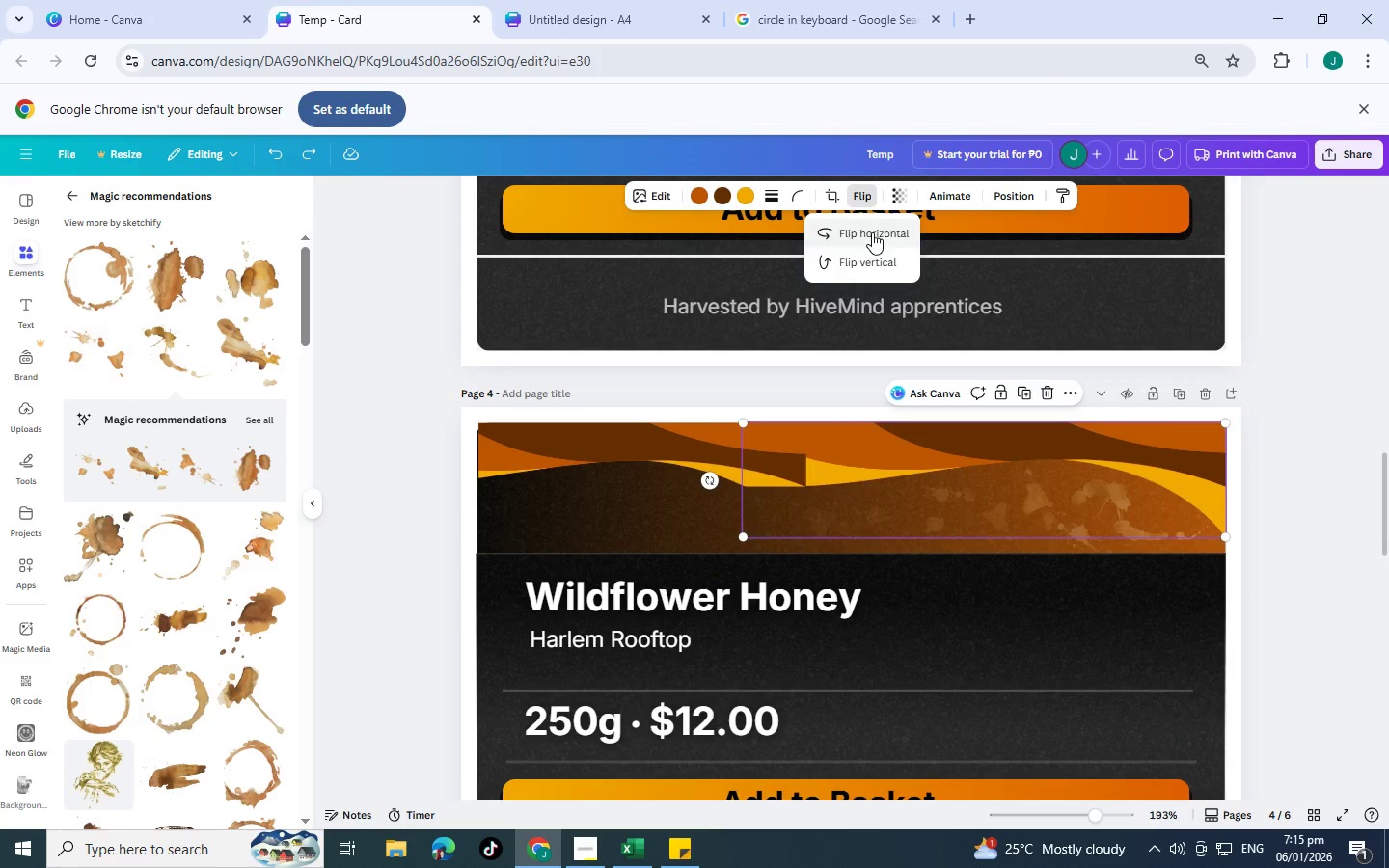 
left_click([872, 232])
 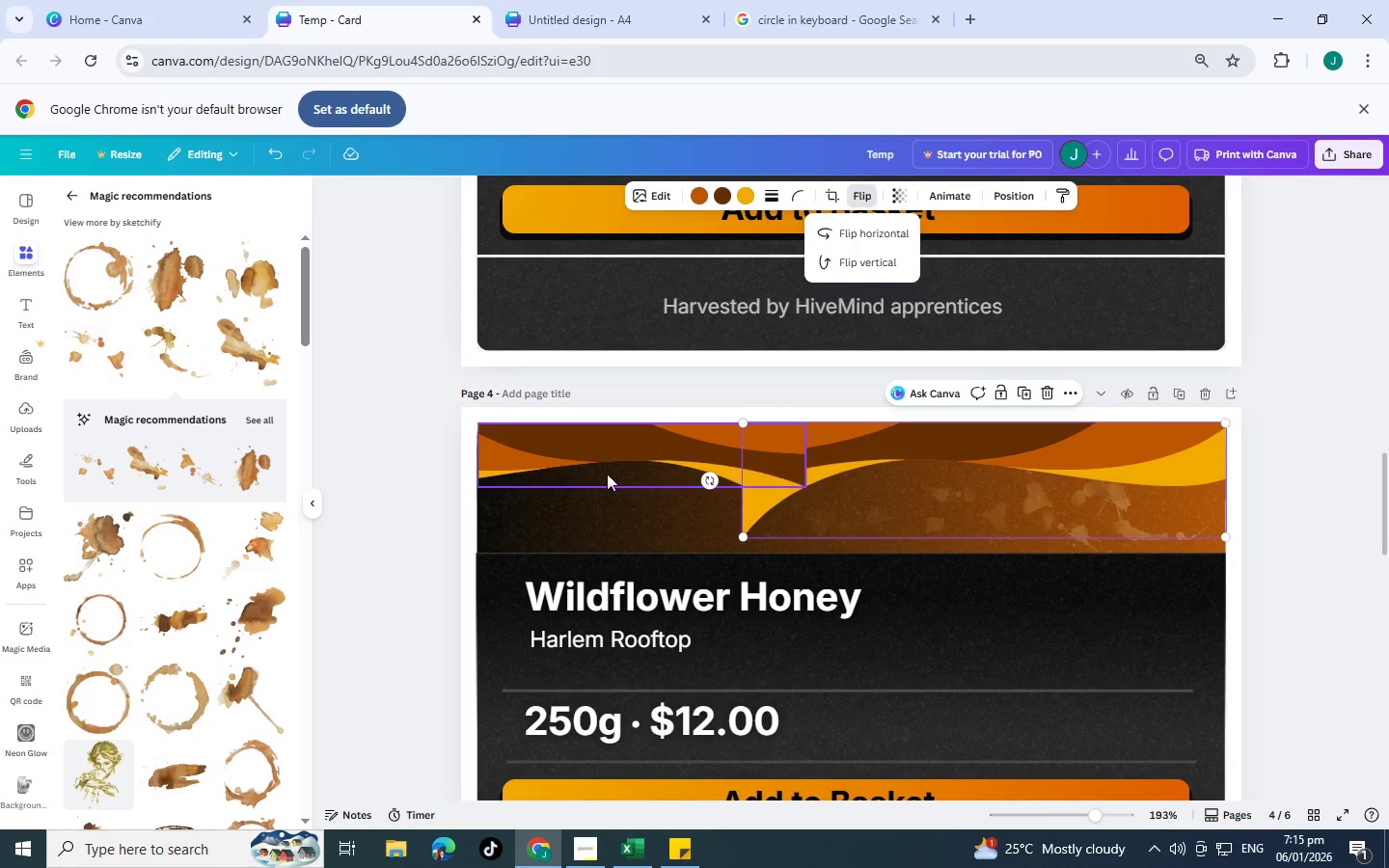 
left_click_drag(start_coordinate=[573, 454], to_coordinate=[941, 585])
 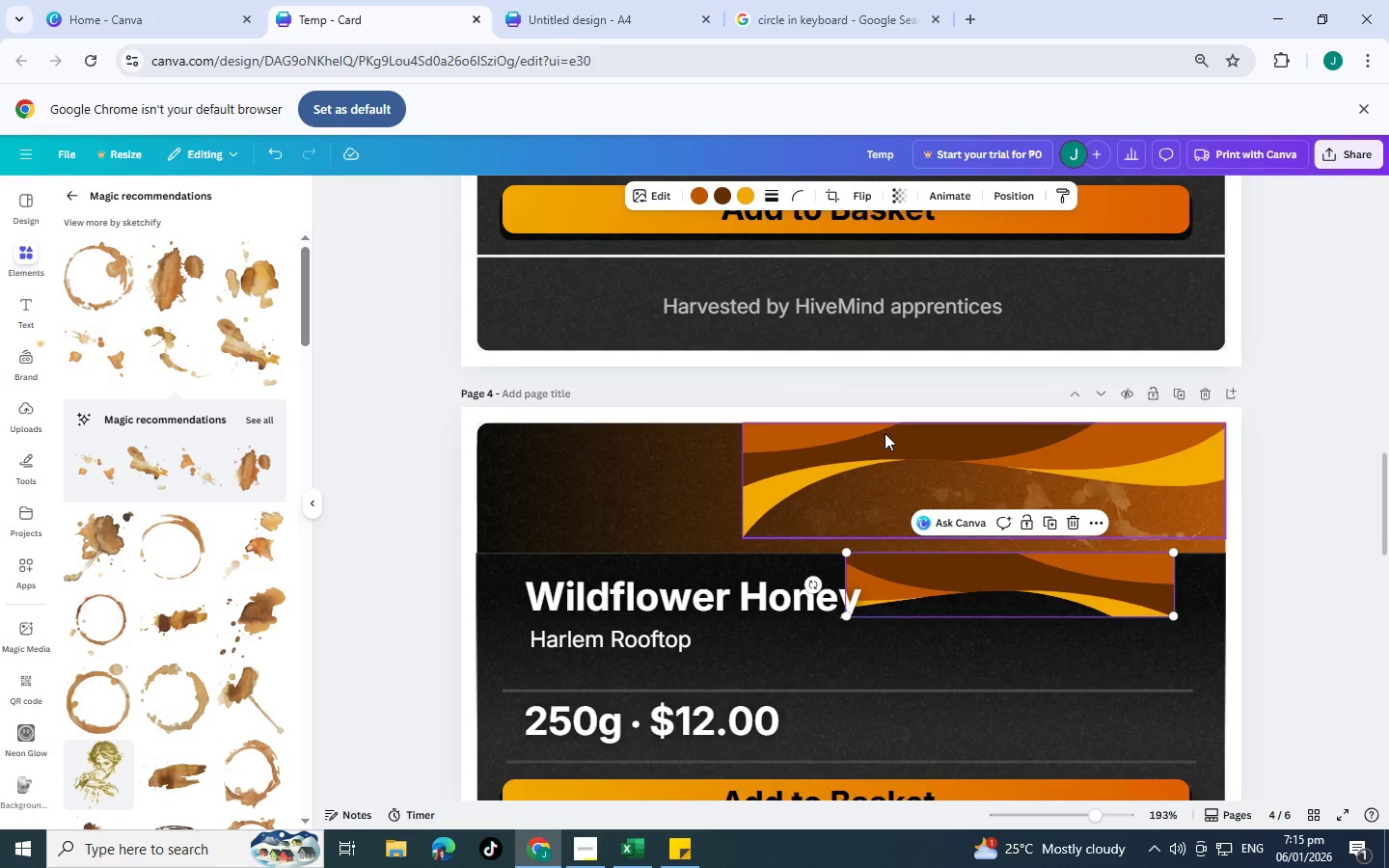 
left_click_drag(start_coordinate=[885, 433], to_coordinate=[623, 433])
 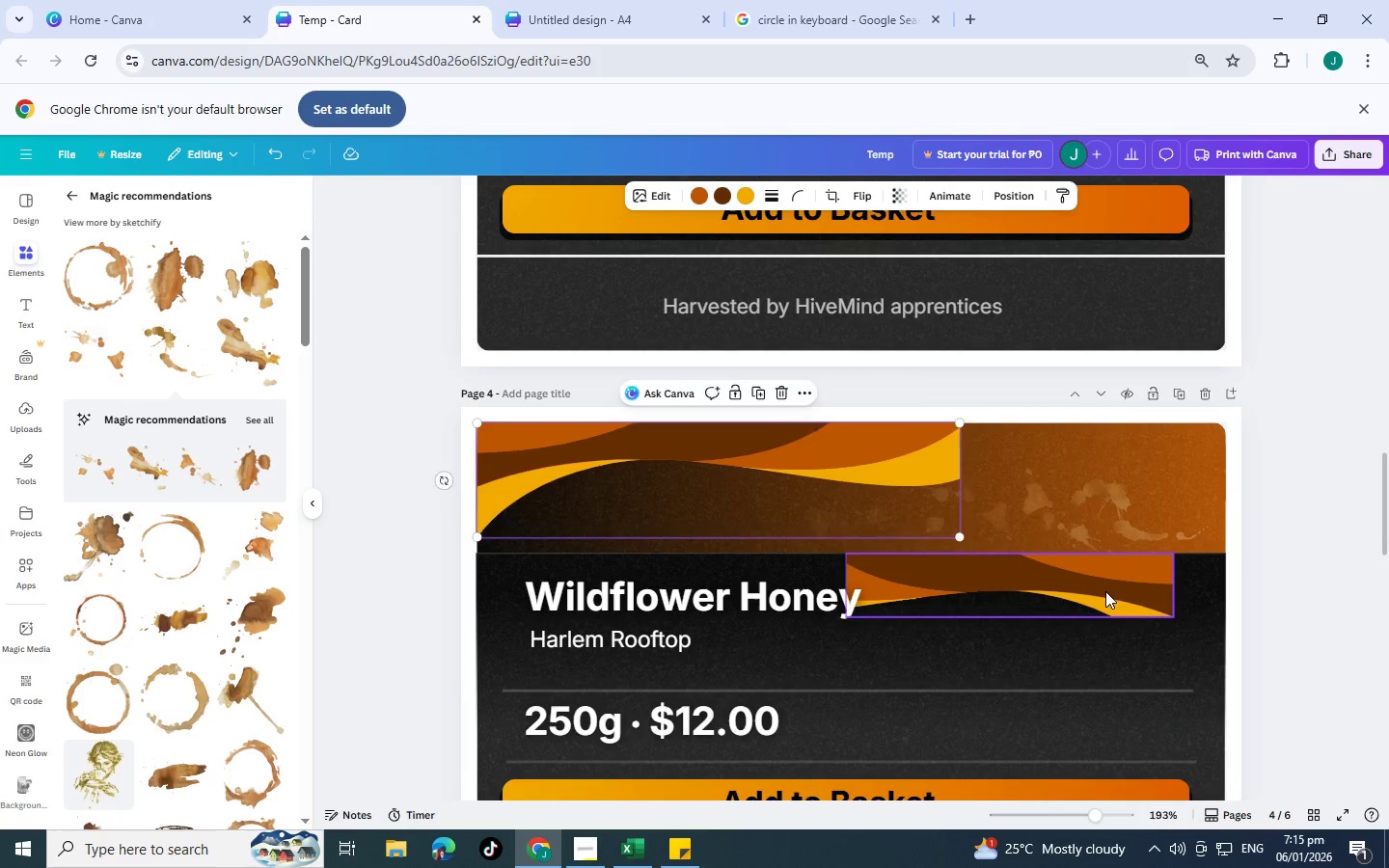 
left_click([1105, 591])
 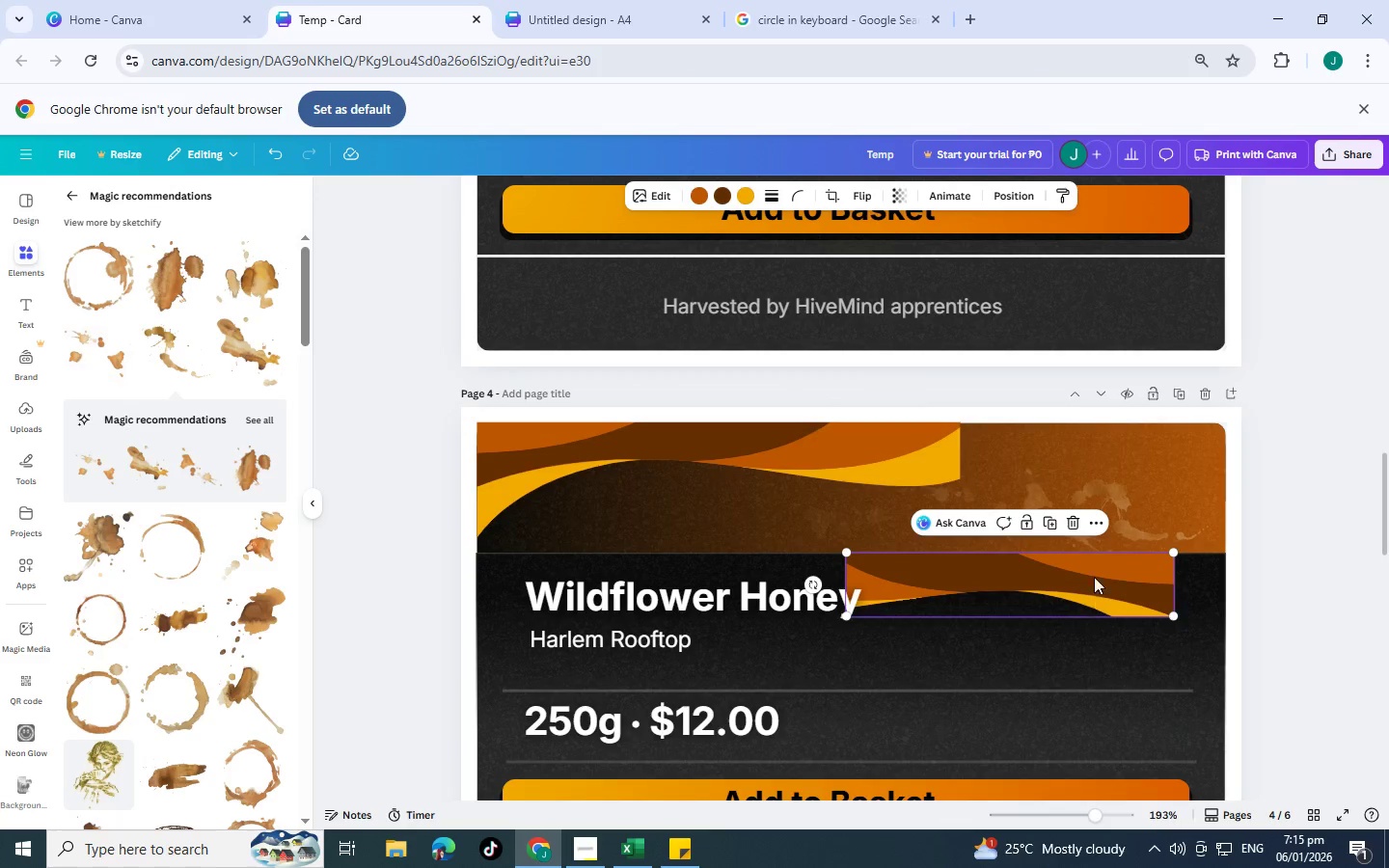 
left_click_drag(start_coordinate=[1088, 591], to_coordinate=[1054, 463])
 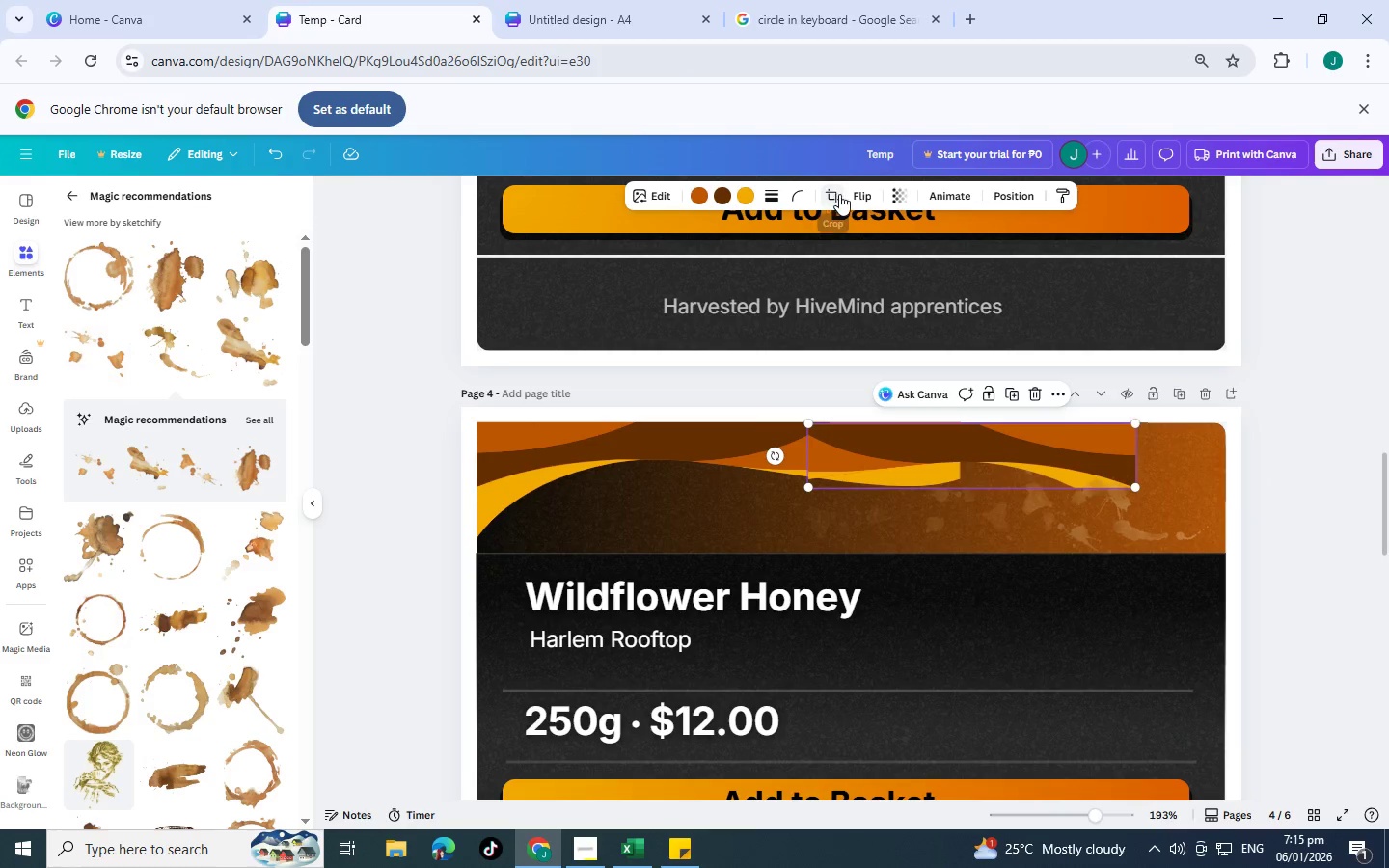 
left_click([863, 198])
 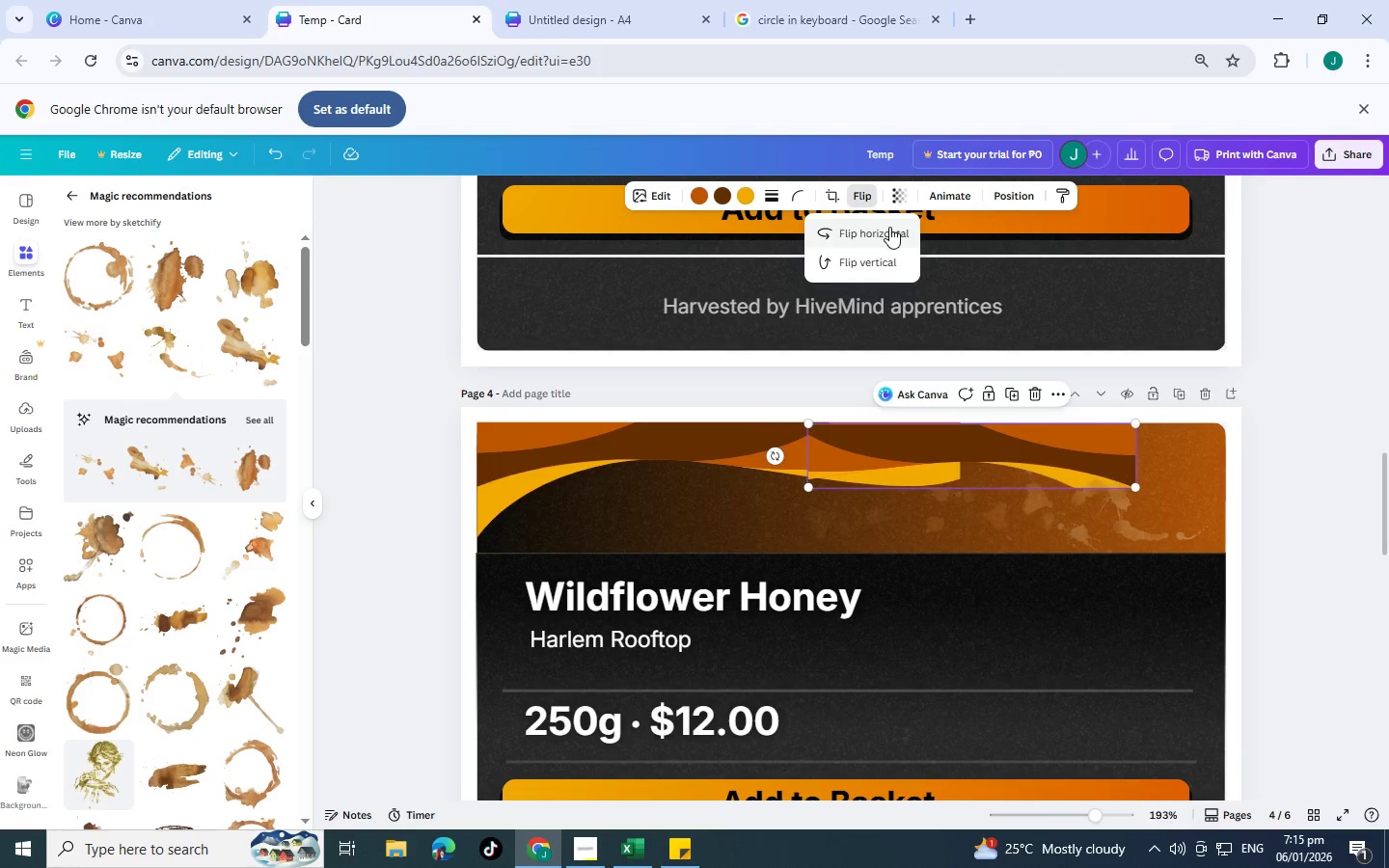 
left_click([889, 227])
 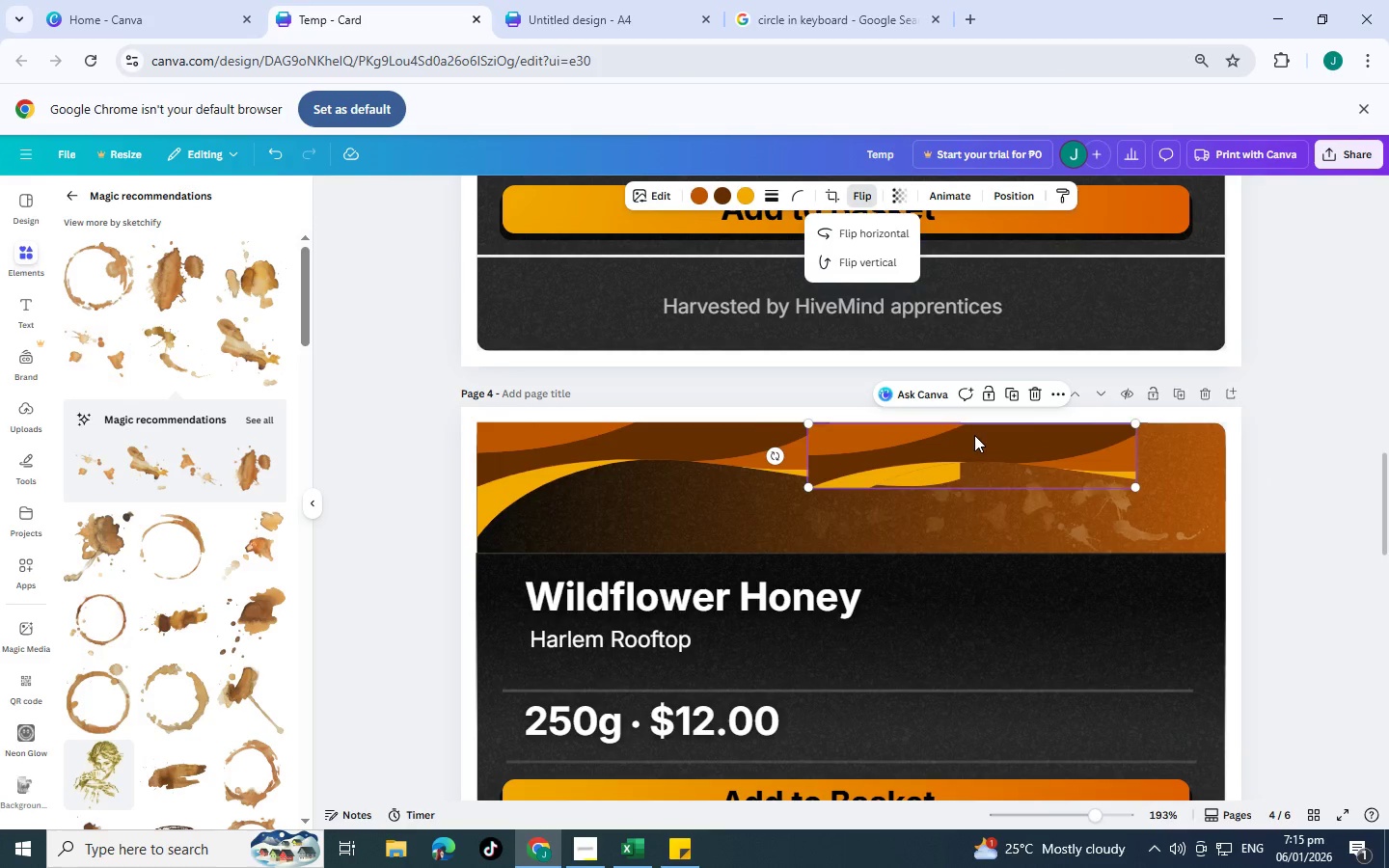 
left_click_drag(start_coordinate=[970, 435], to_coordinate=[1122, 436])
 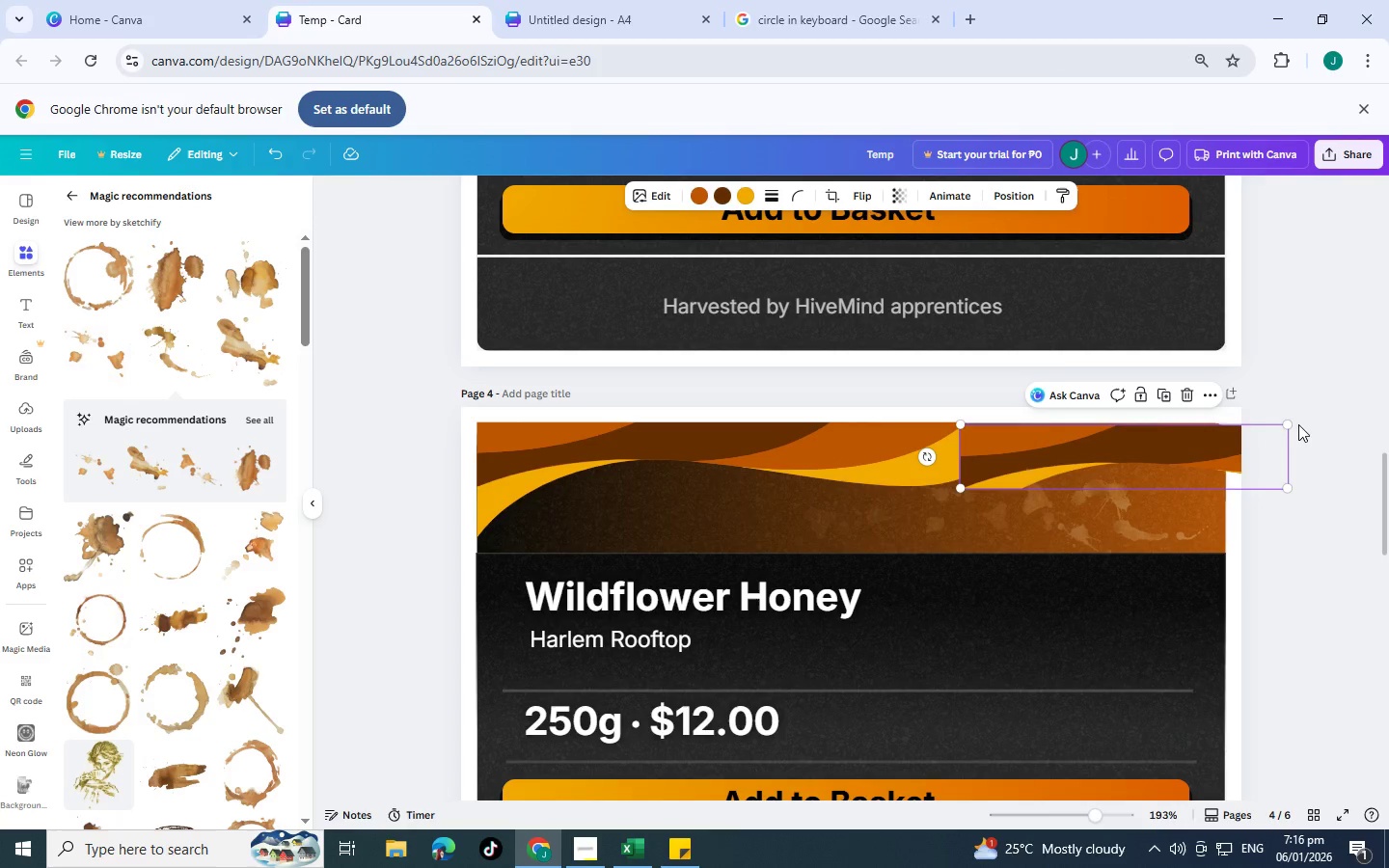 
left_click_drag(start_coordinate=[1290, 424], to_coordinate=[1230, 437])
 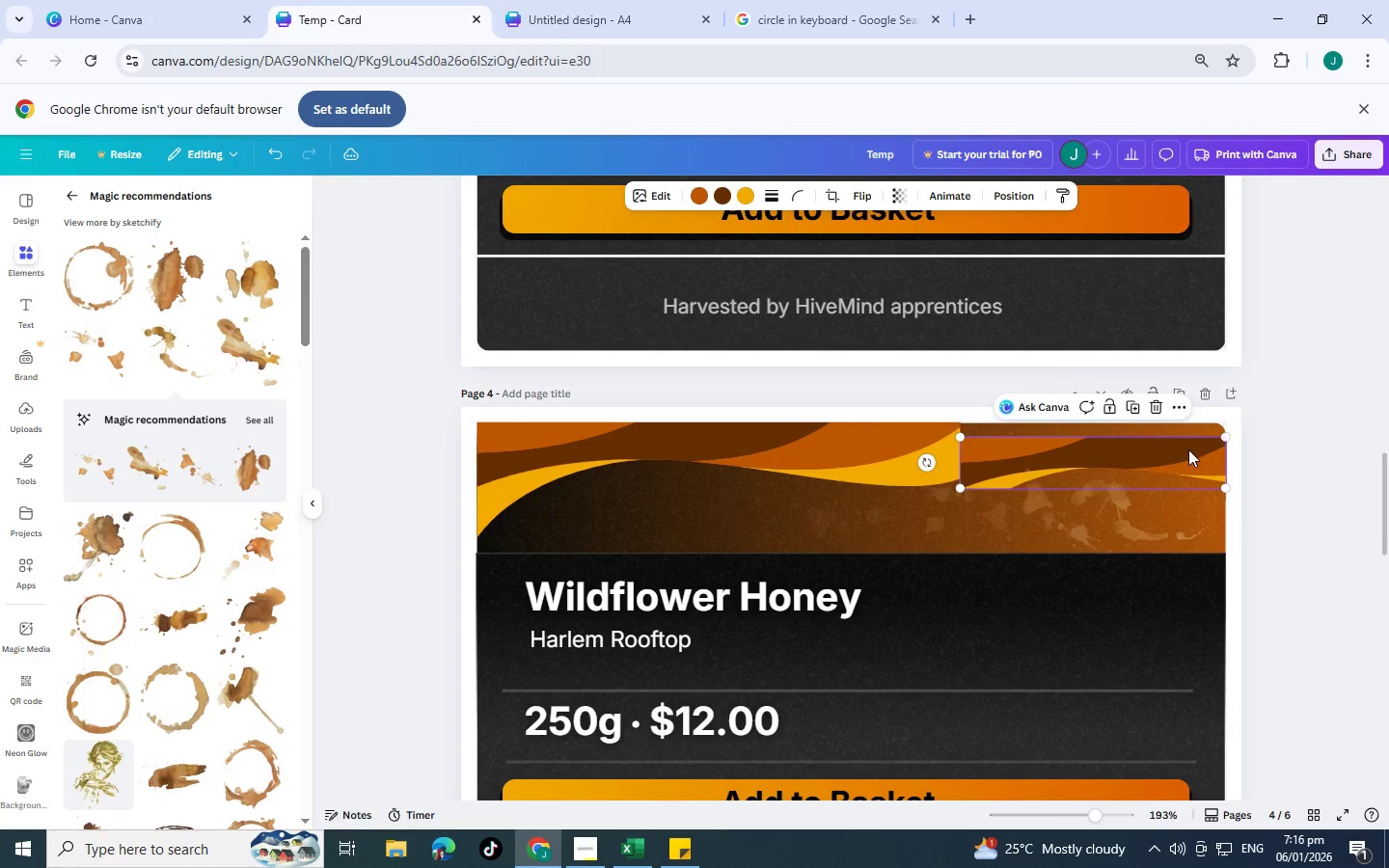 
left_click_drag(start_coordinate=[1188, 449], to_coordinate=[1186, 434])
 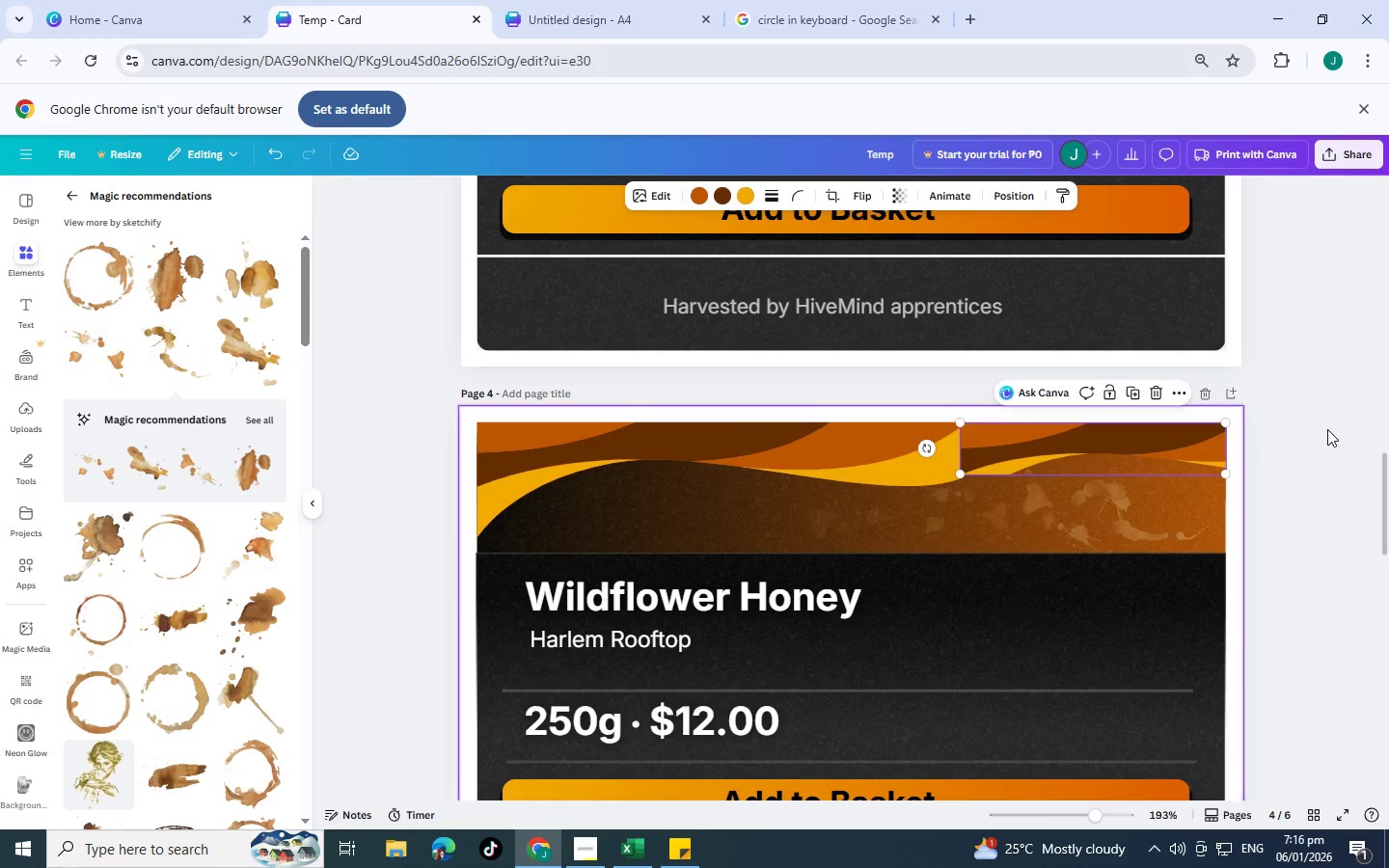 
left_click([1327, 429])
 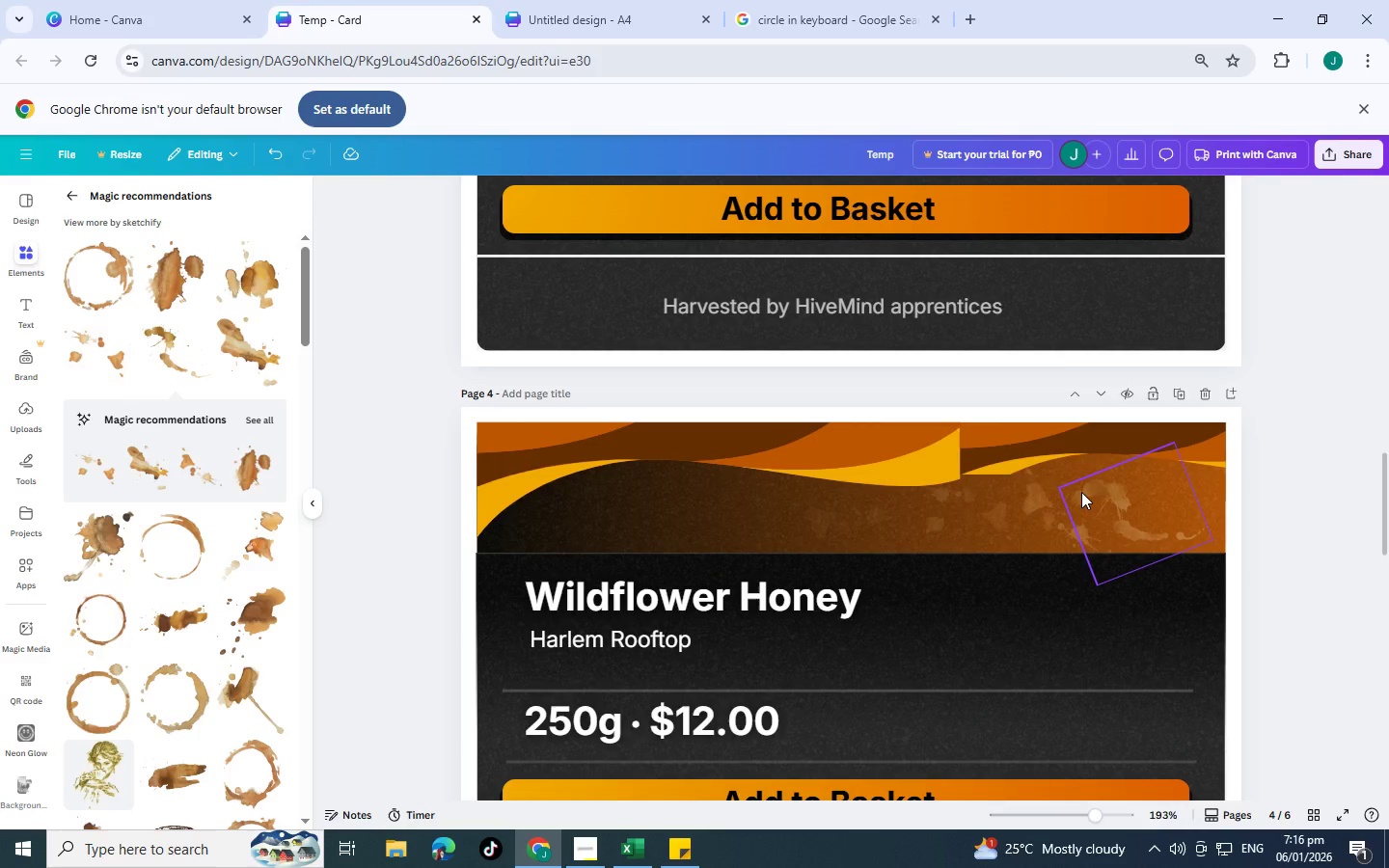 
wait(5.08)
 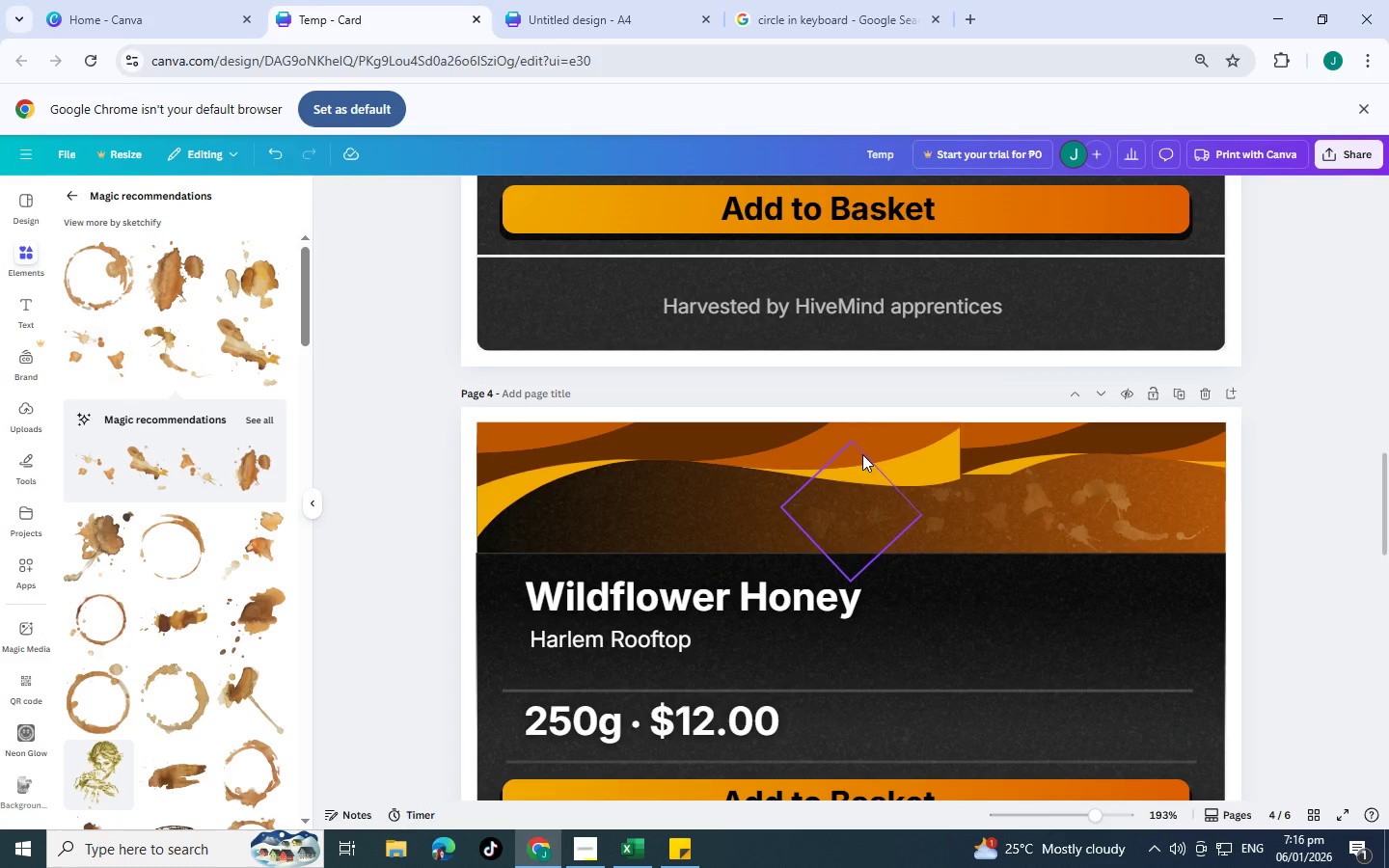 
left_click_drag(start_coordinate=[1117, 502], to_coordinate=[845, 448])
 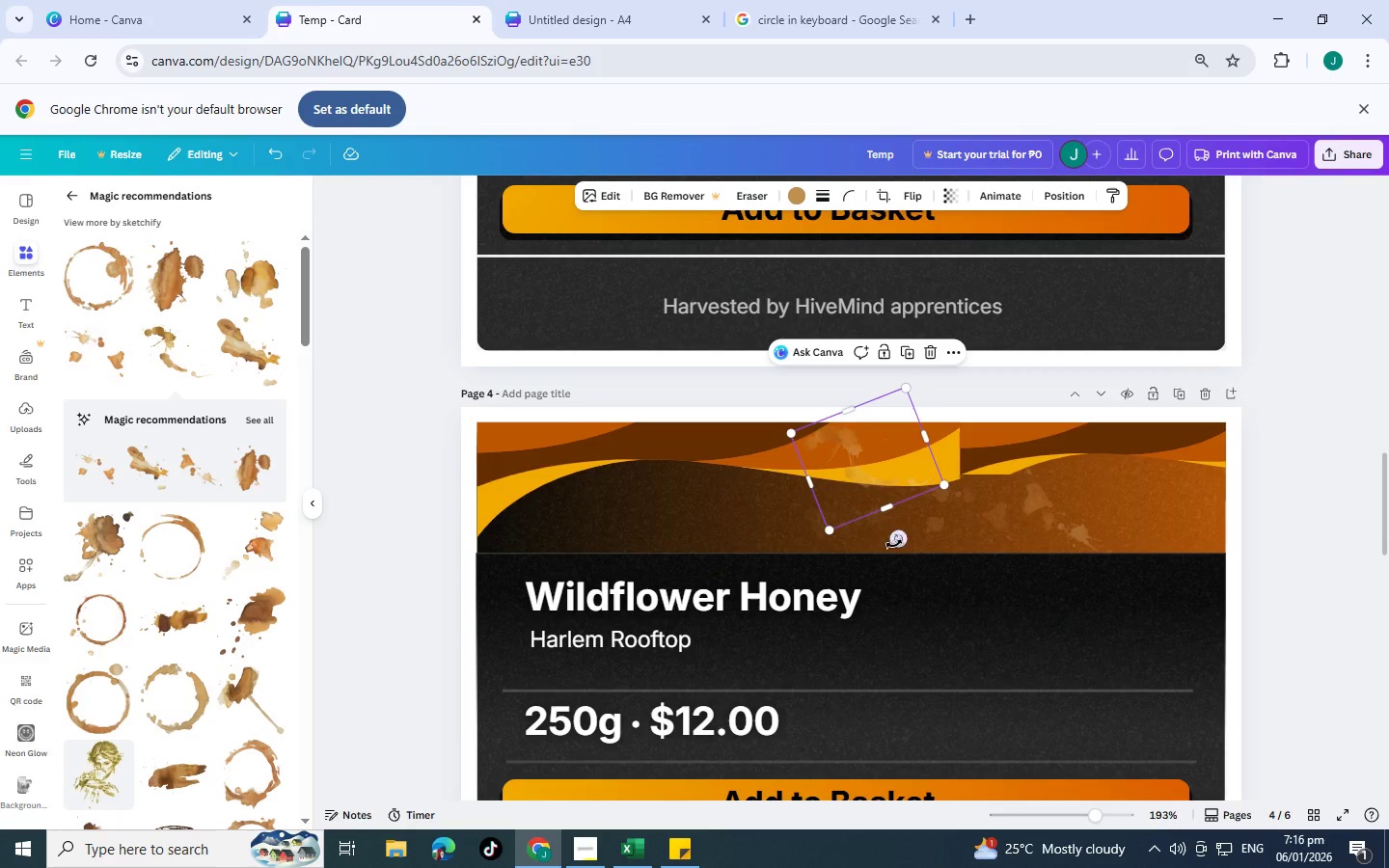 
left_click_drag(start_coordinate=[894, 544], to_coordinate=[972, 526])
 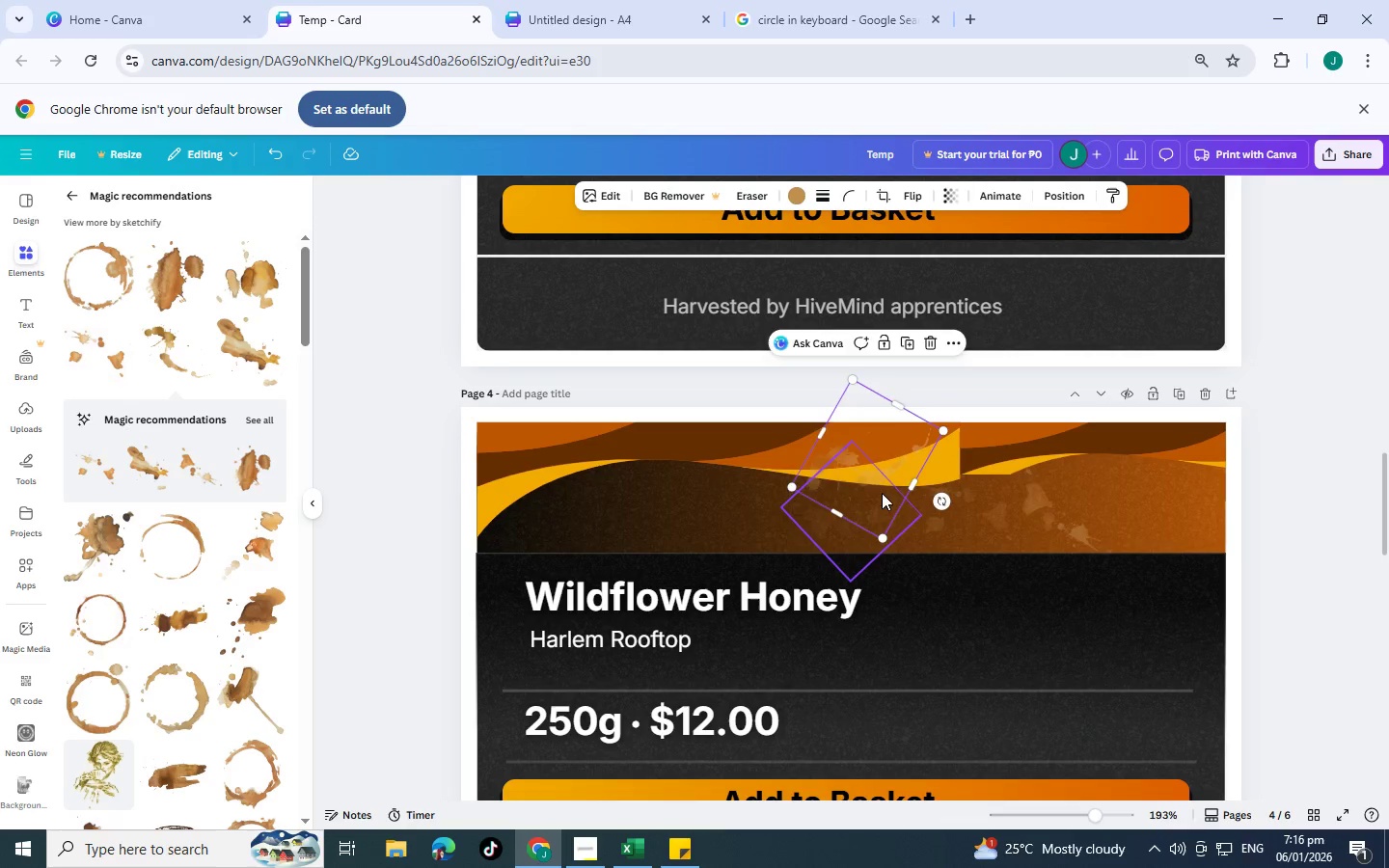 
left_click_drag(start_coordinate=[881, 492], to_coordinate=[867, 478])
 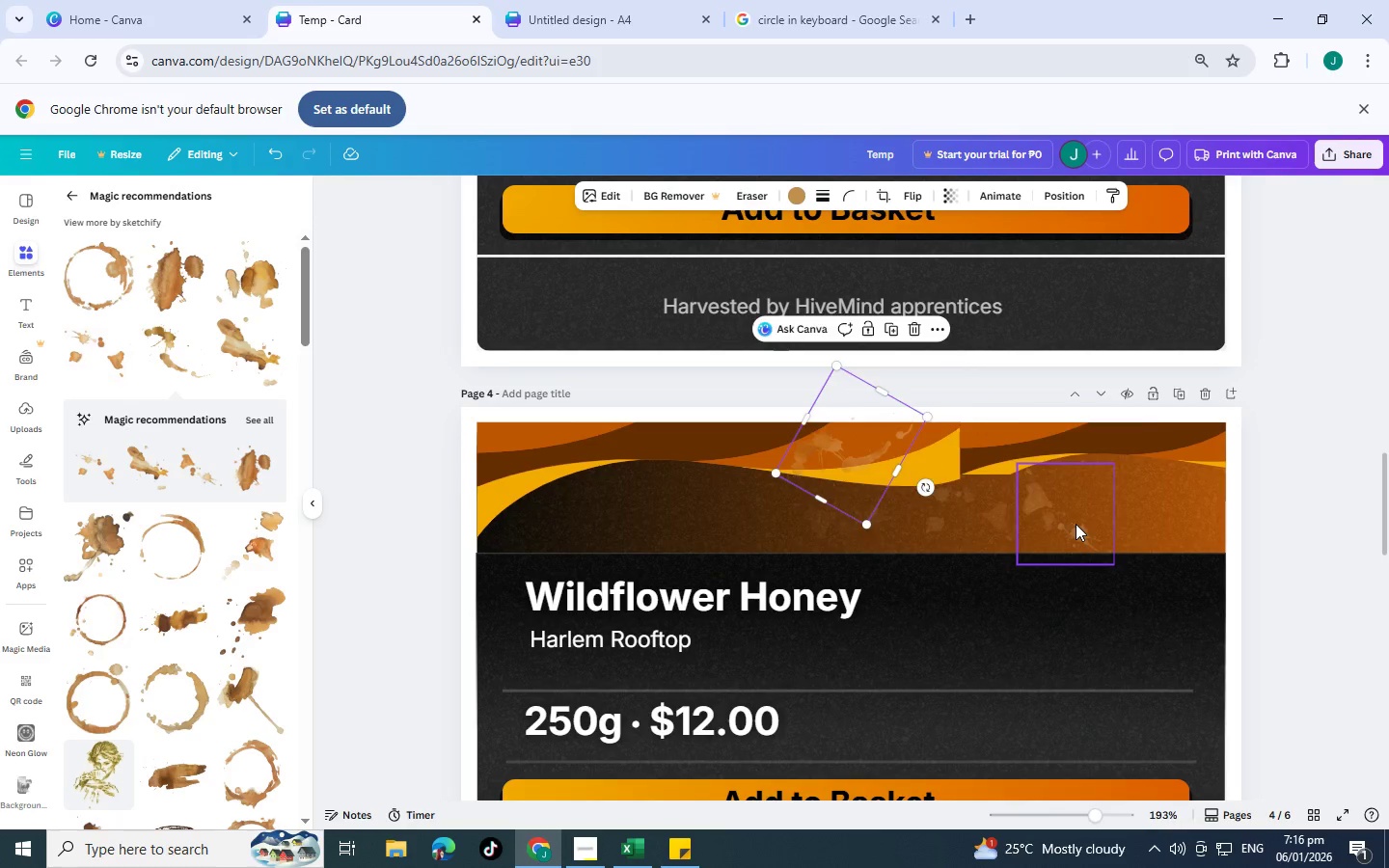 
left_click_drag(start_coordinate=[1076, 524], to_coordinate=[725, 458])
 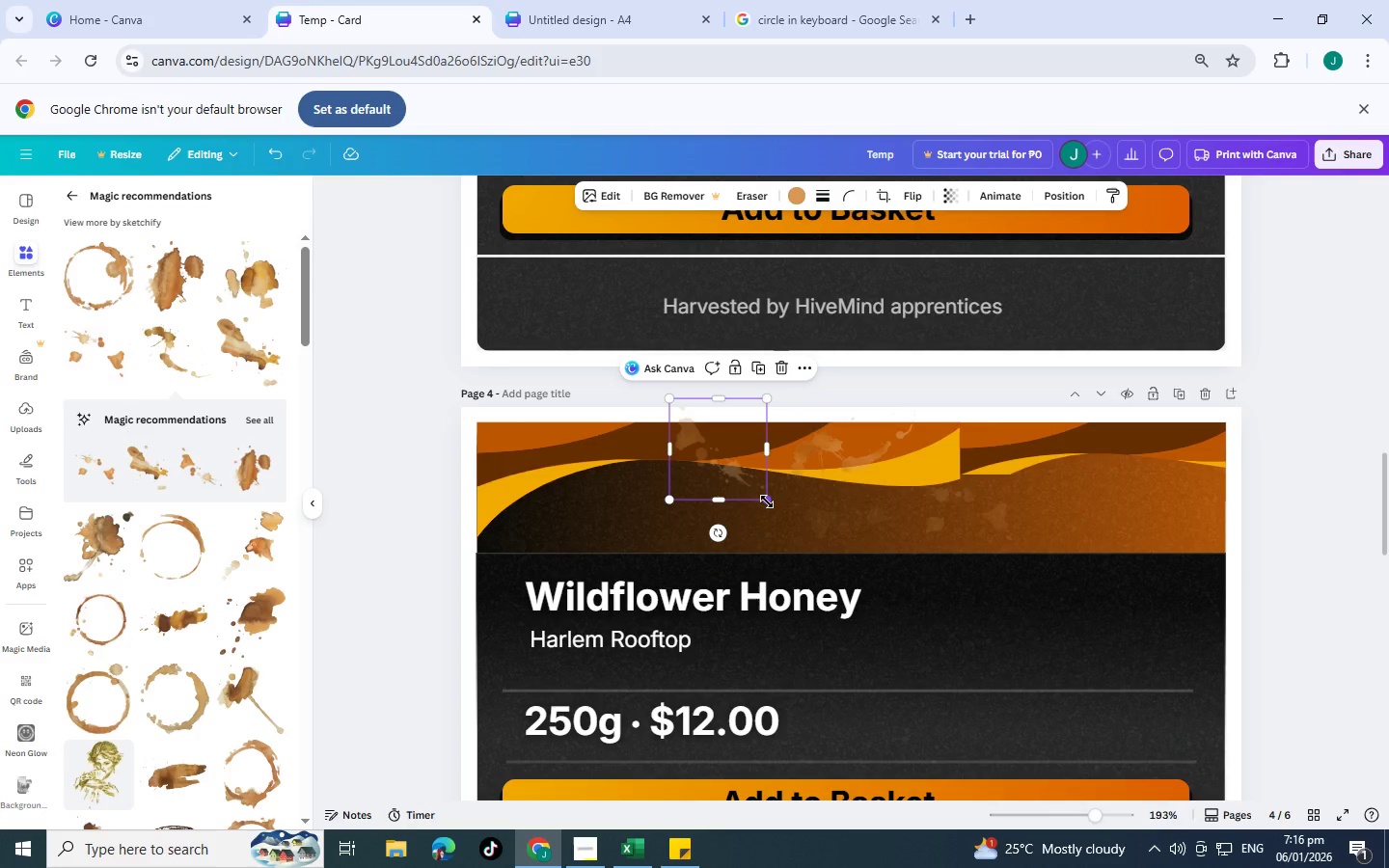 
left_click_drag(start_coordinate=[767, 502], to_coordinate=[716, 471])
 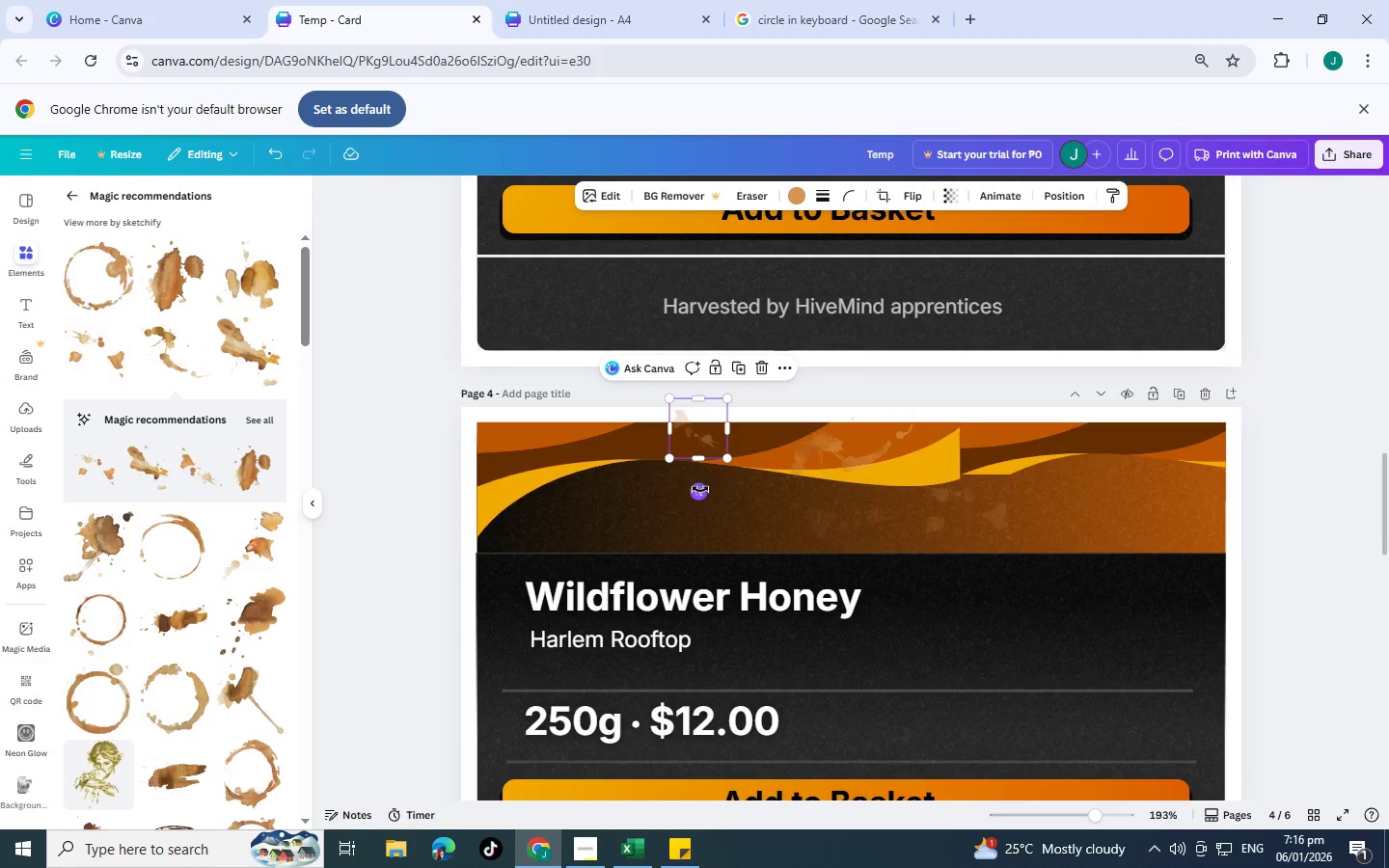 
left_click_drag(start_coordinate=[699, 489], to_coordinate=[745, 476])
 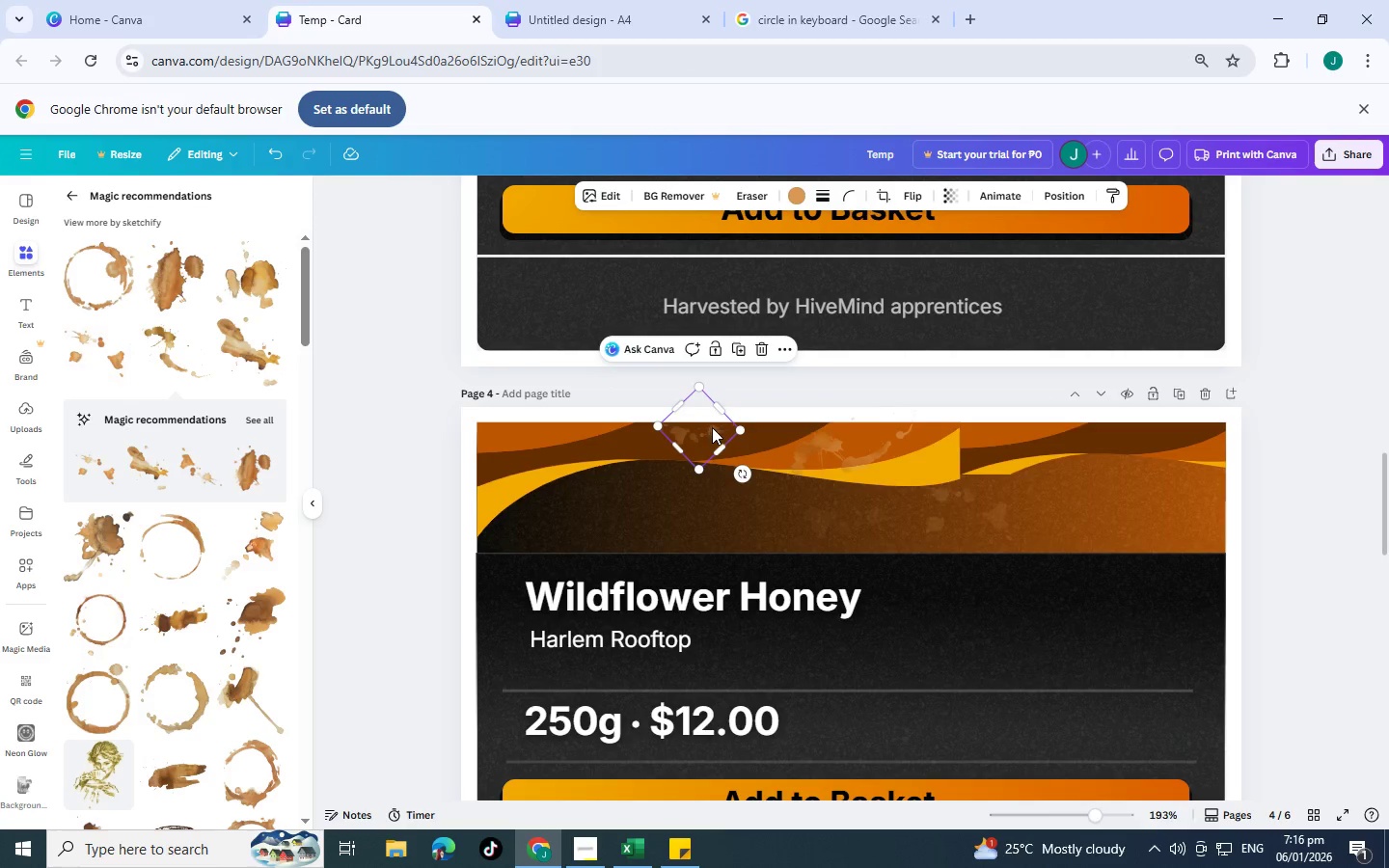 
left_click_drag(start_coordinate=[709, 427], to_coordinate=[752, 433])
 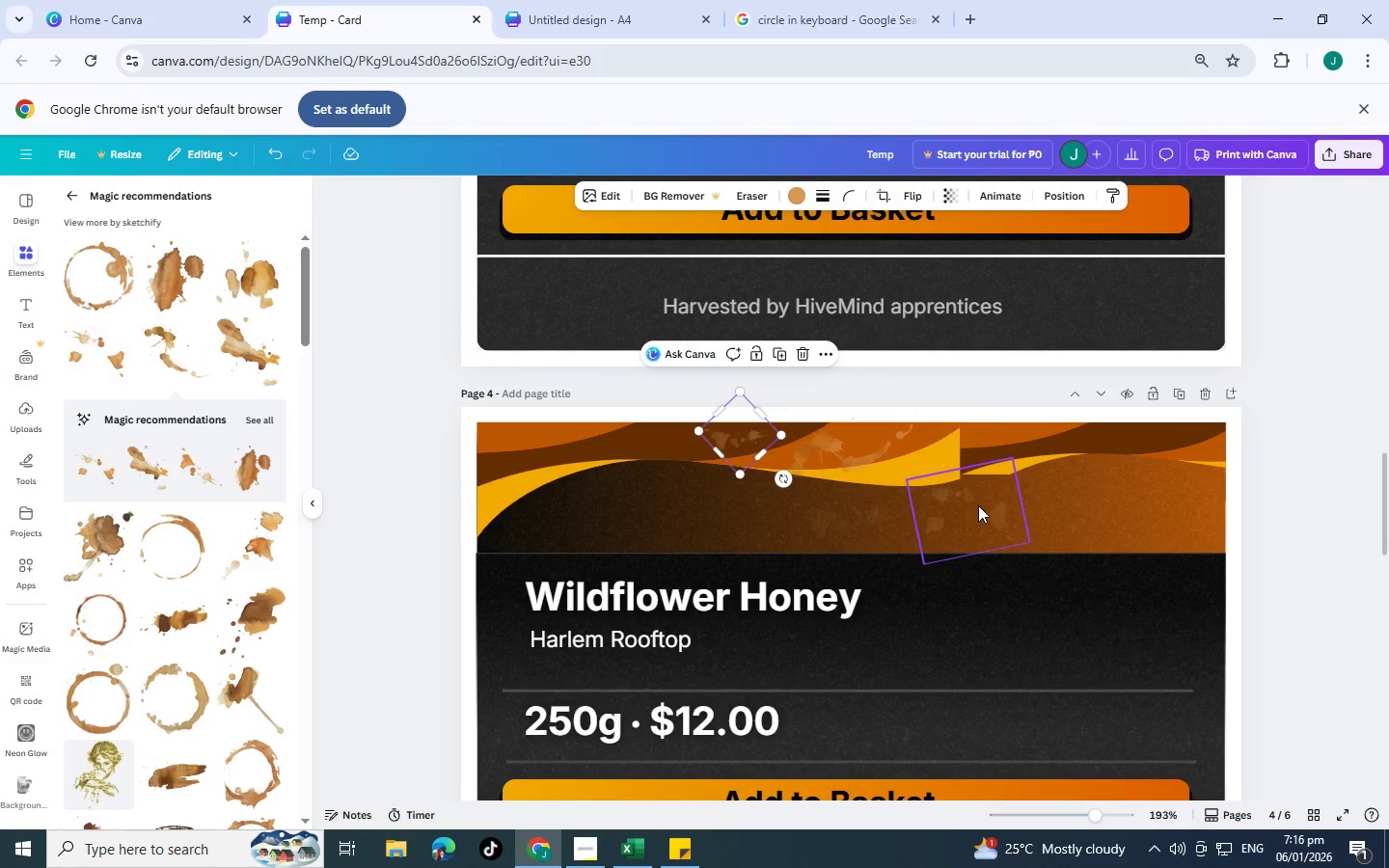 
left_click_drag(start_coordinate=[978, 505], to_coordinate=[676, 430])
 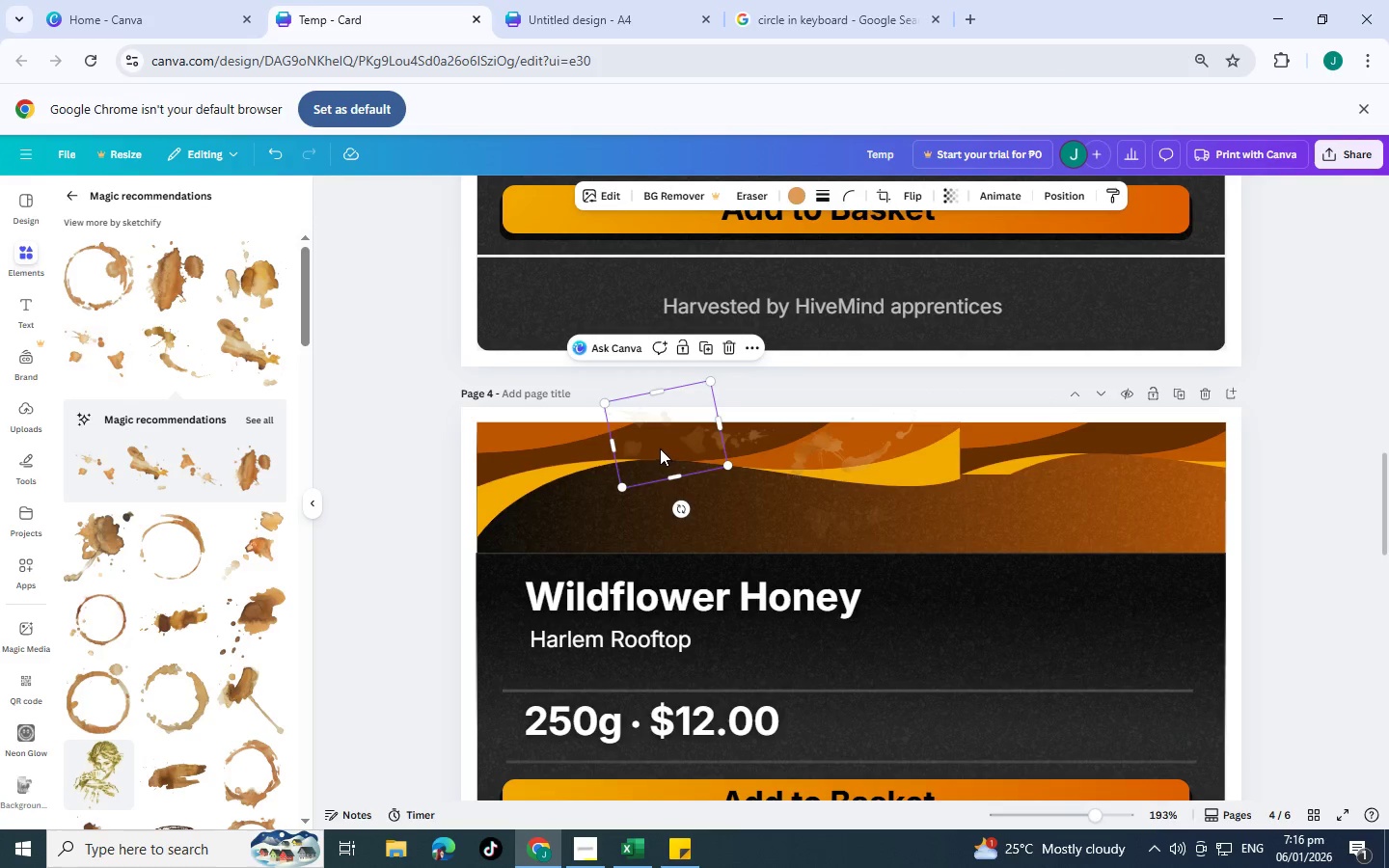 
left_click_drag(start_coordinate=[660, 448], to_coordinate=[644, 438])
 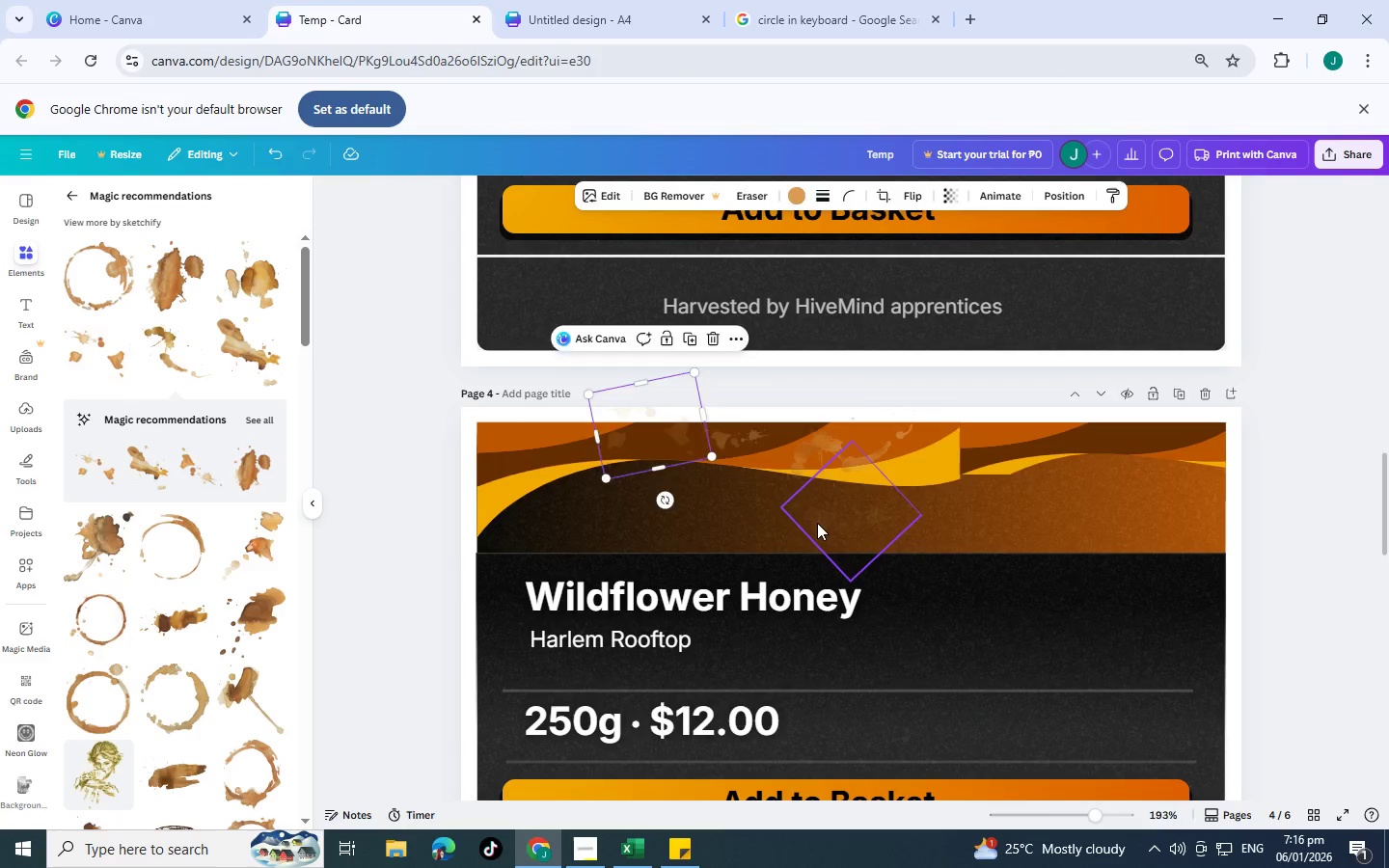 
left_click_drag(start_coordinate=[817, 523], to_coordinate=[525, 447])
 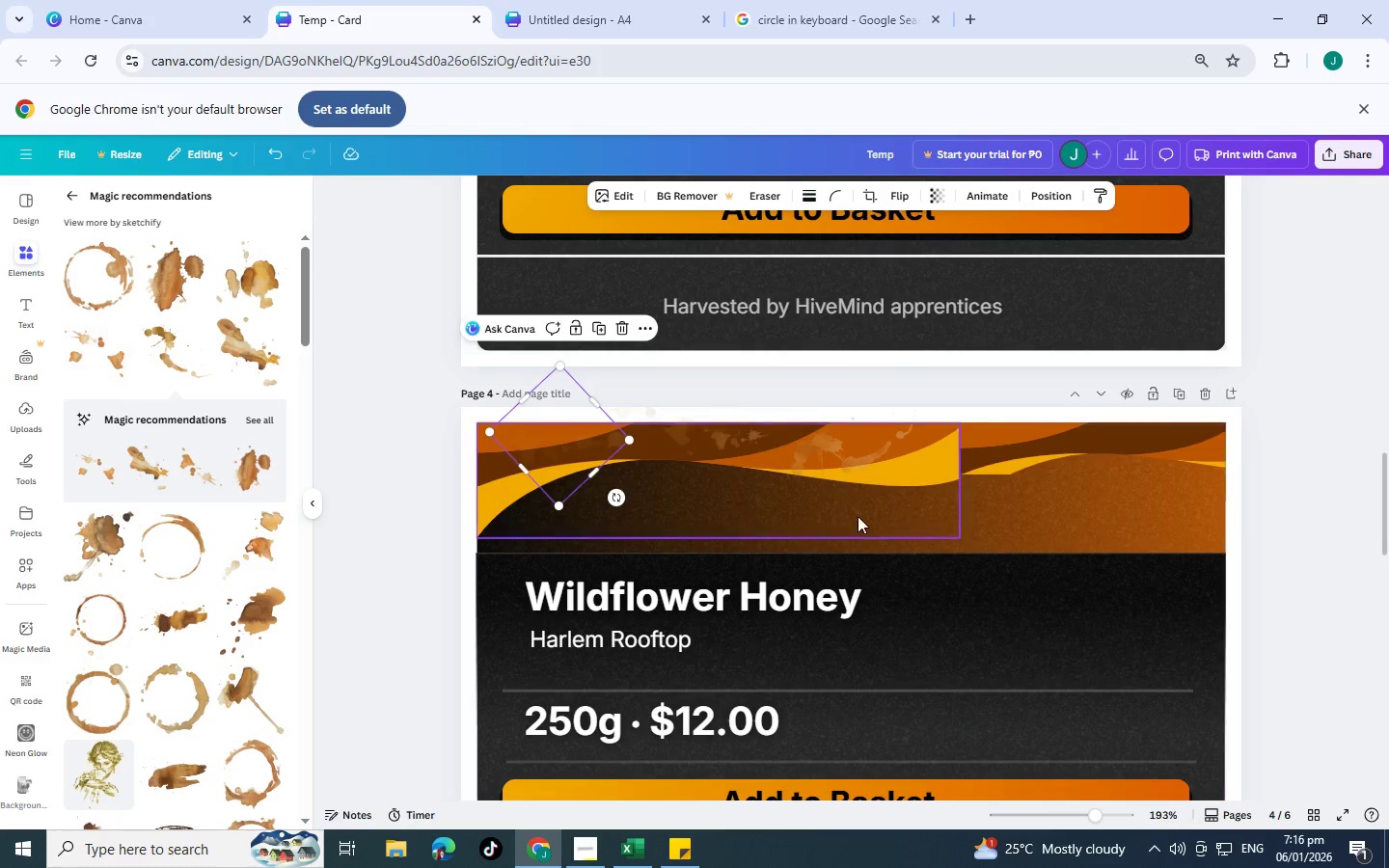 
left_click([847, 512])
 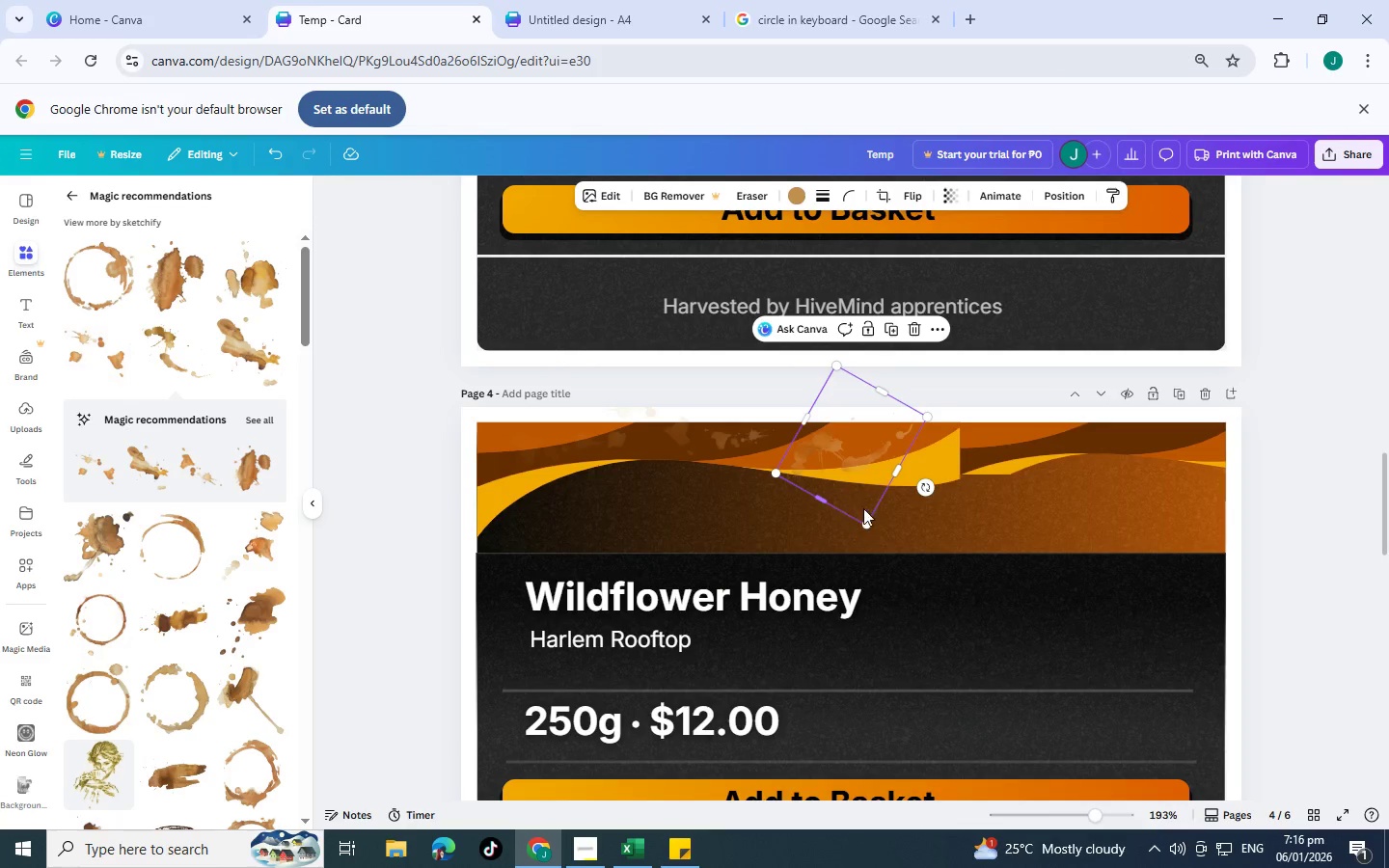 
left_click_drag(start_coordinate=[858, 509], to_coordinate=[878, 486])
 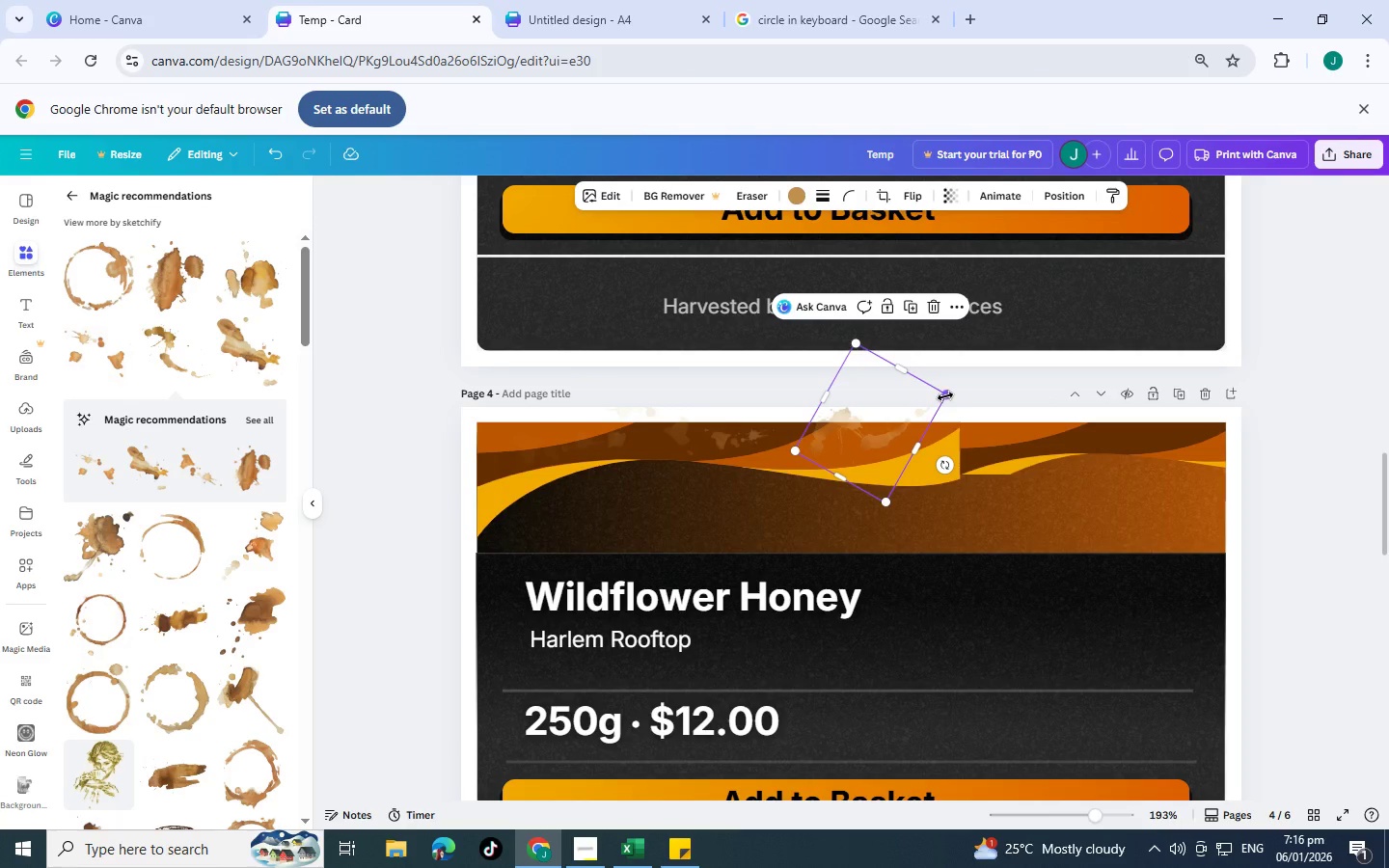 
left_click_drag(start_coordinate=[945, 396], to_coordinate=[882, 411])
 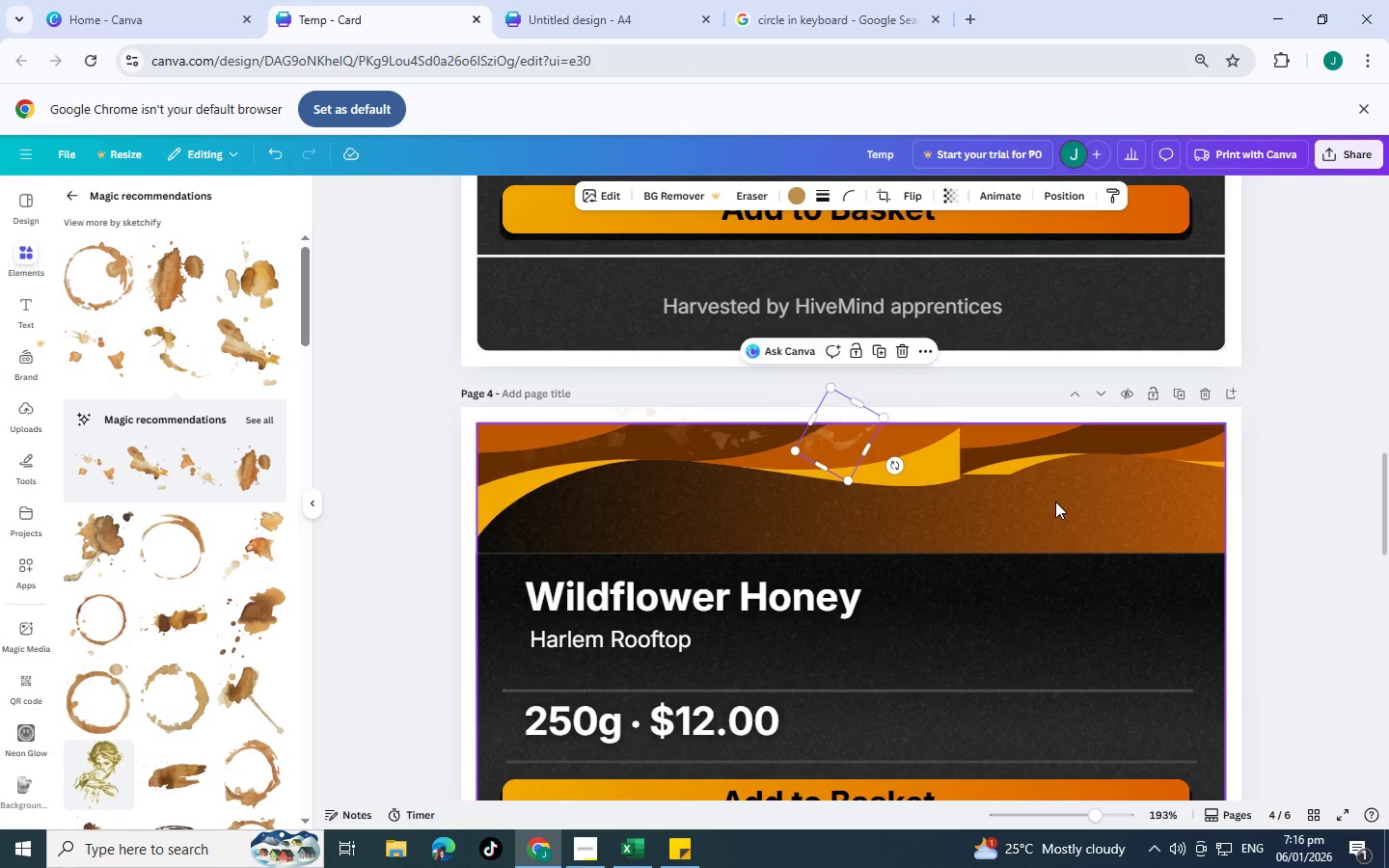 
left_click([1055, 502])
 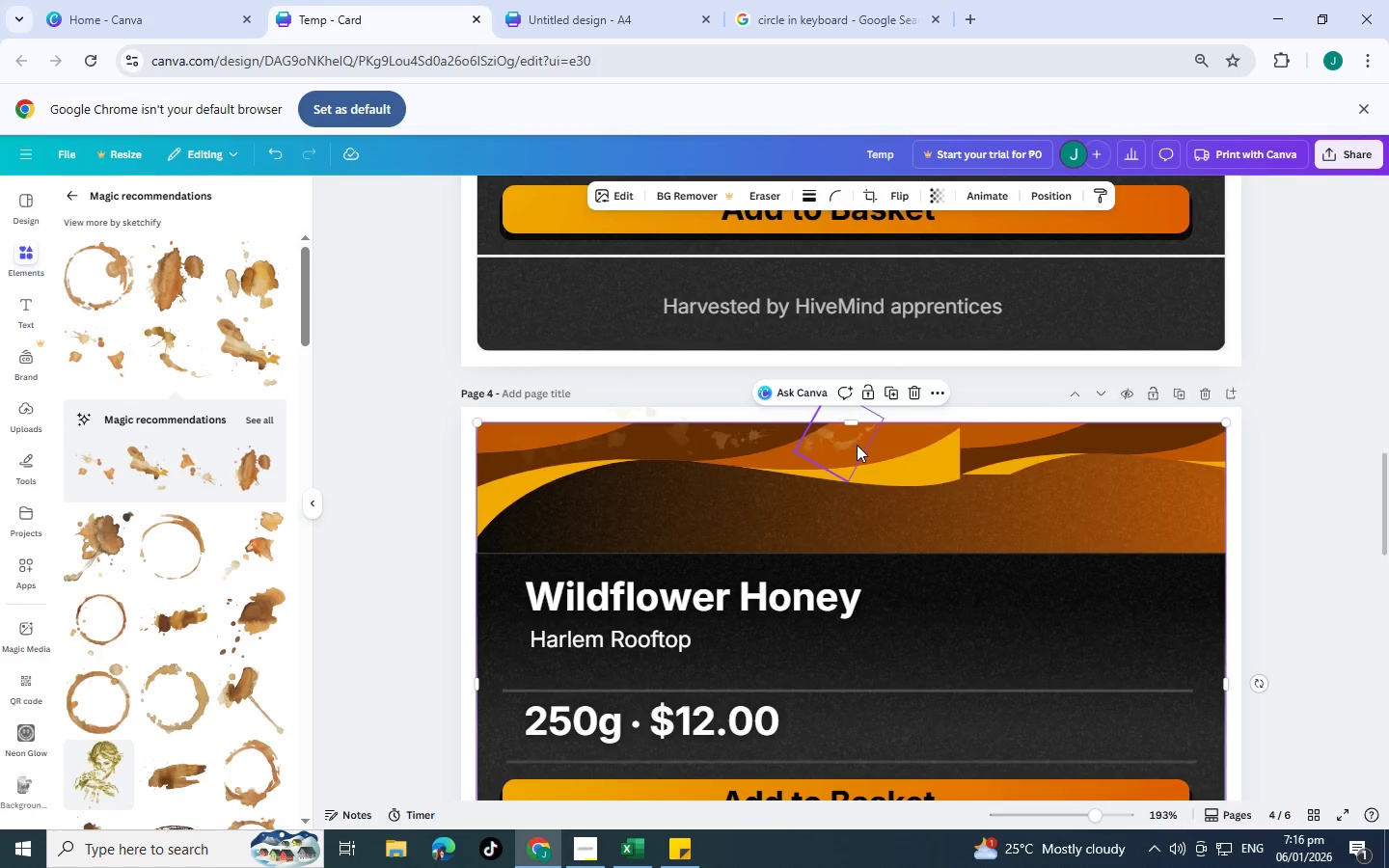 
left_click_drag(start_coordinate=[844, 445], to_coordinate=[830, 453])
 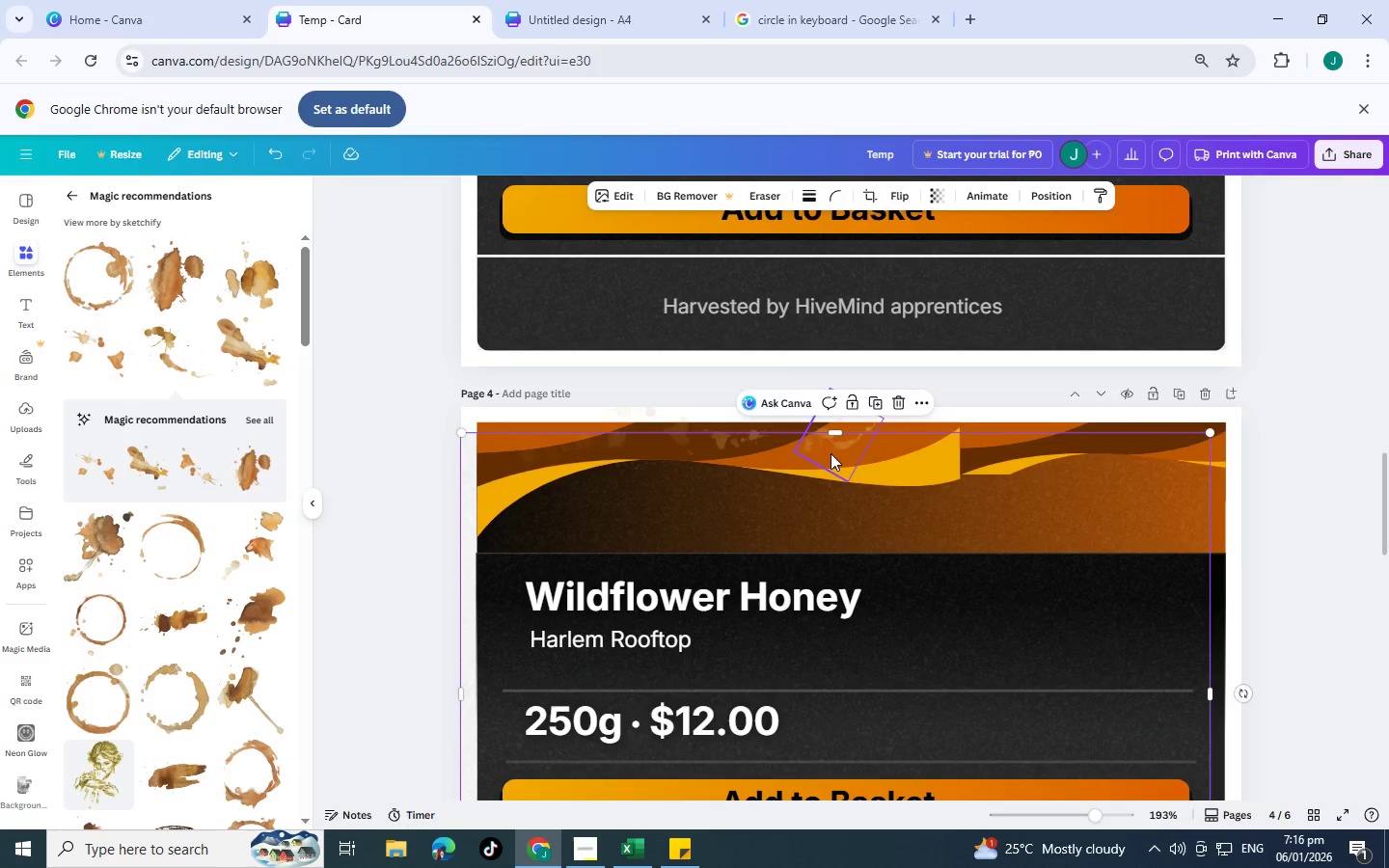 
key(Control+Z)
 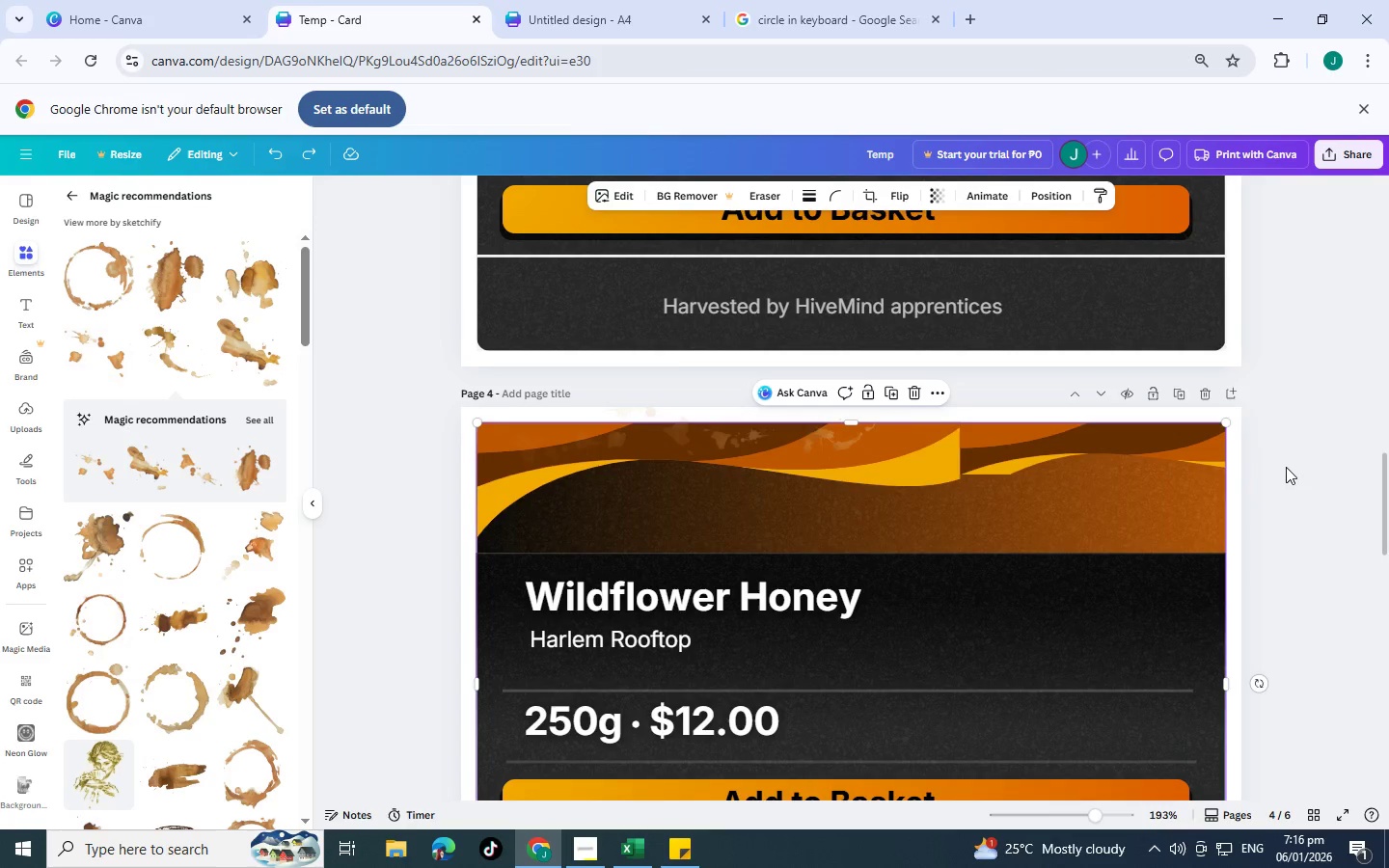 
left_click([1286, 467])
 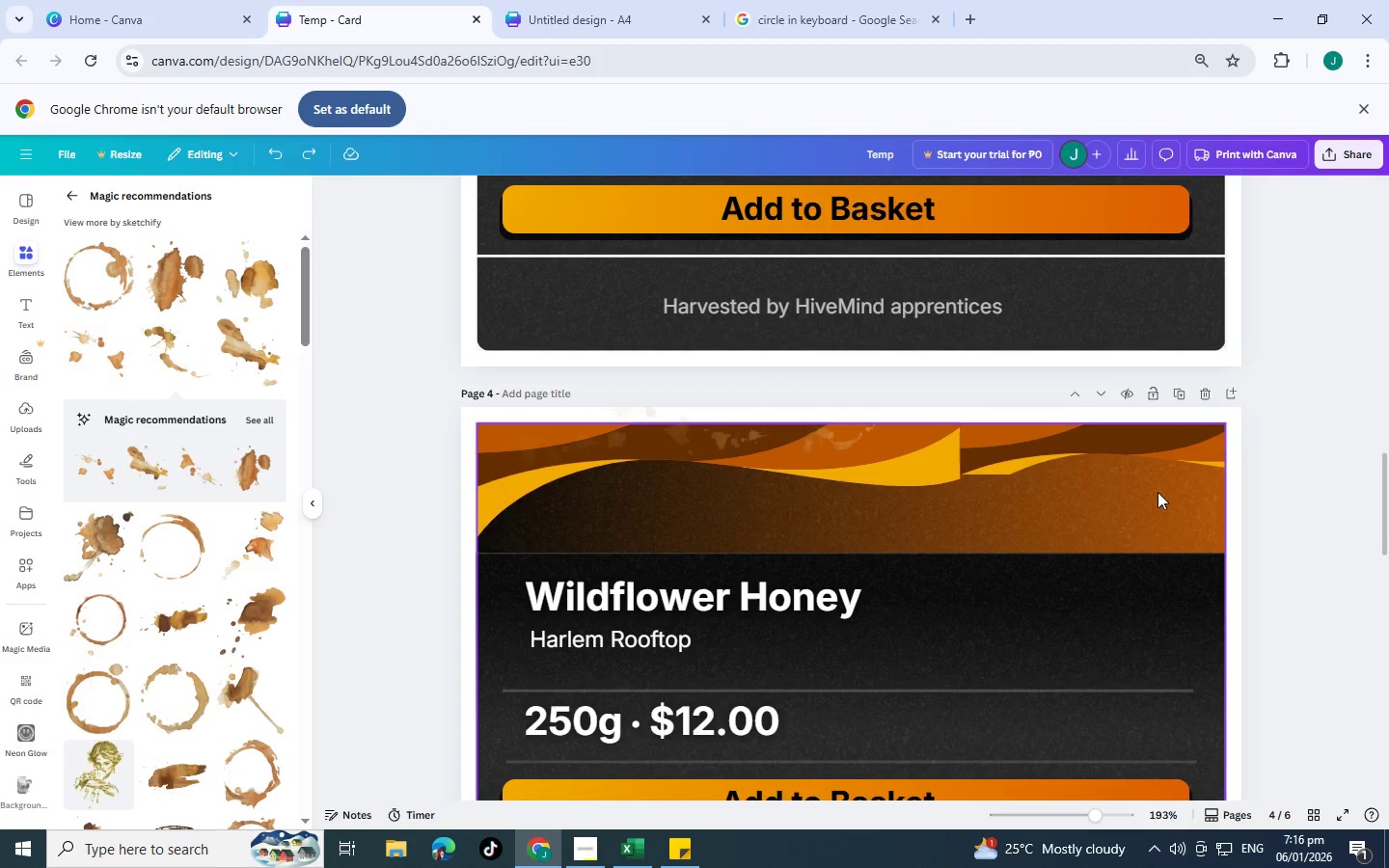 
scroll: coordinate [1116, 483], scroll_direction: down, amount: 1.0
 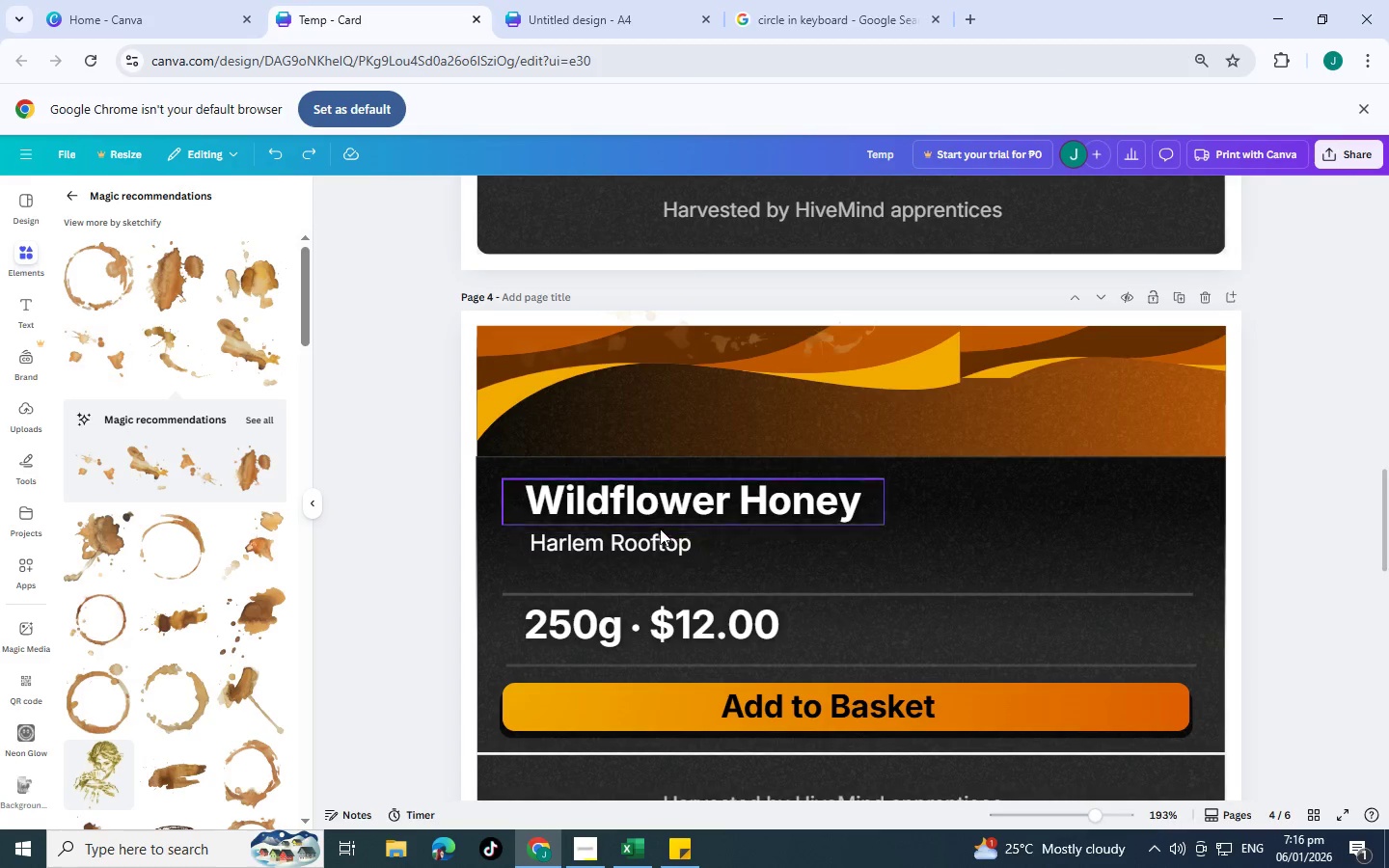 
double_click([722, 497])
 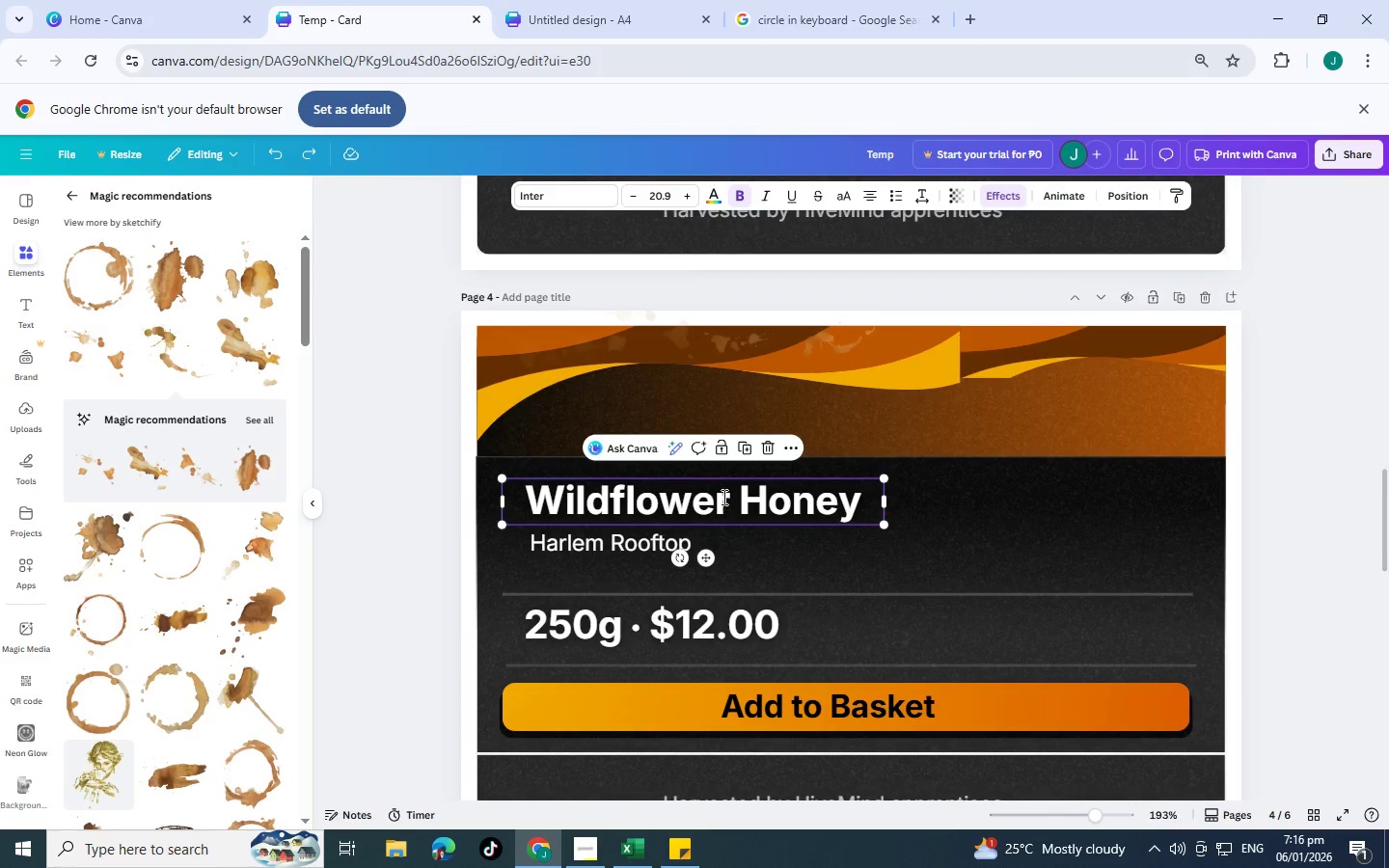 
triple_click([722, 497])
 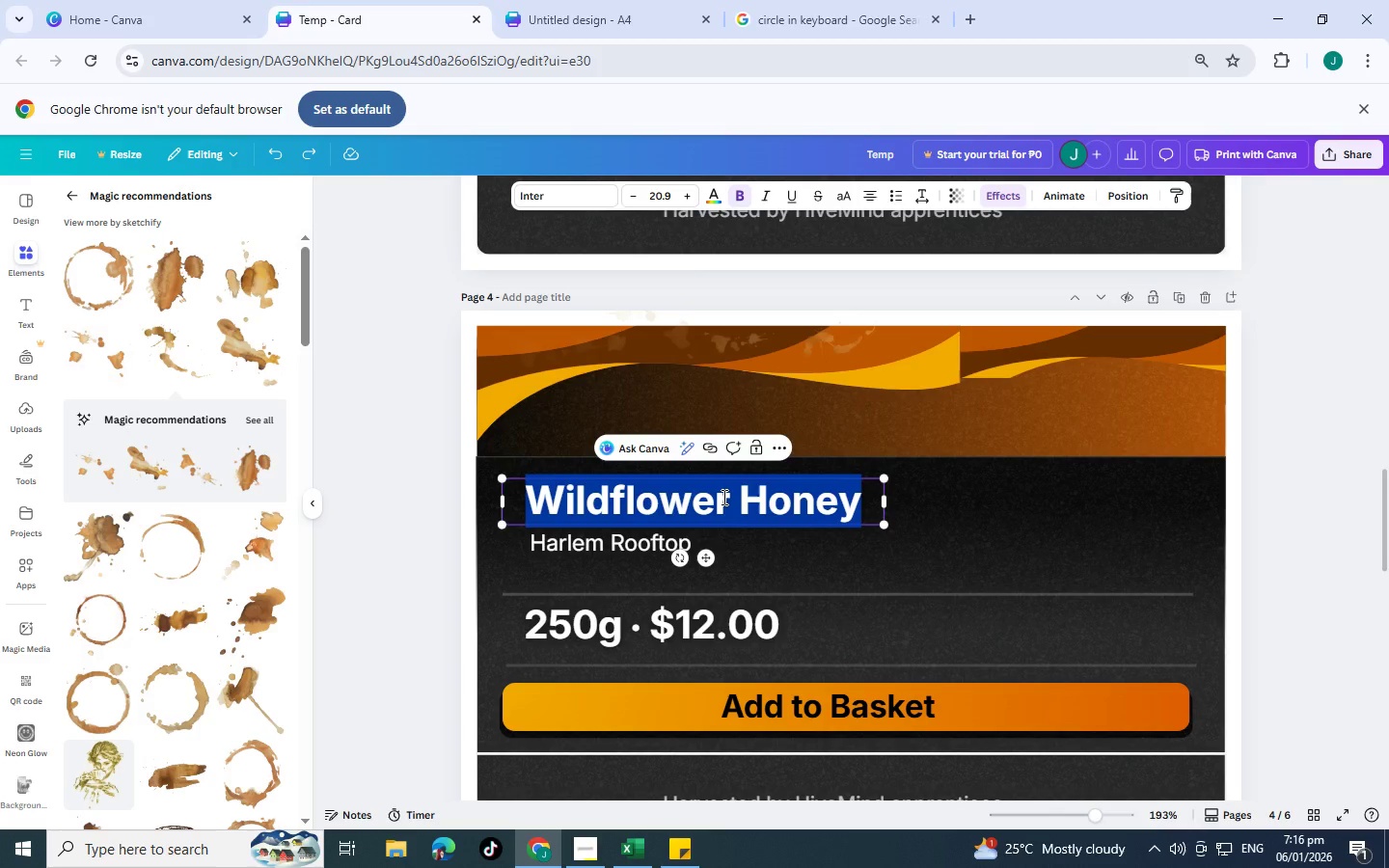 
type(Lined Honey)
 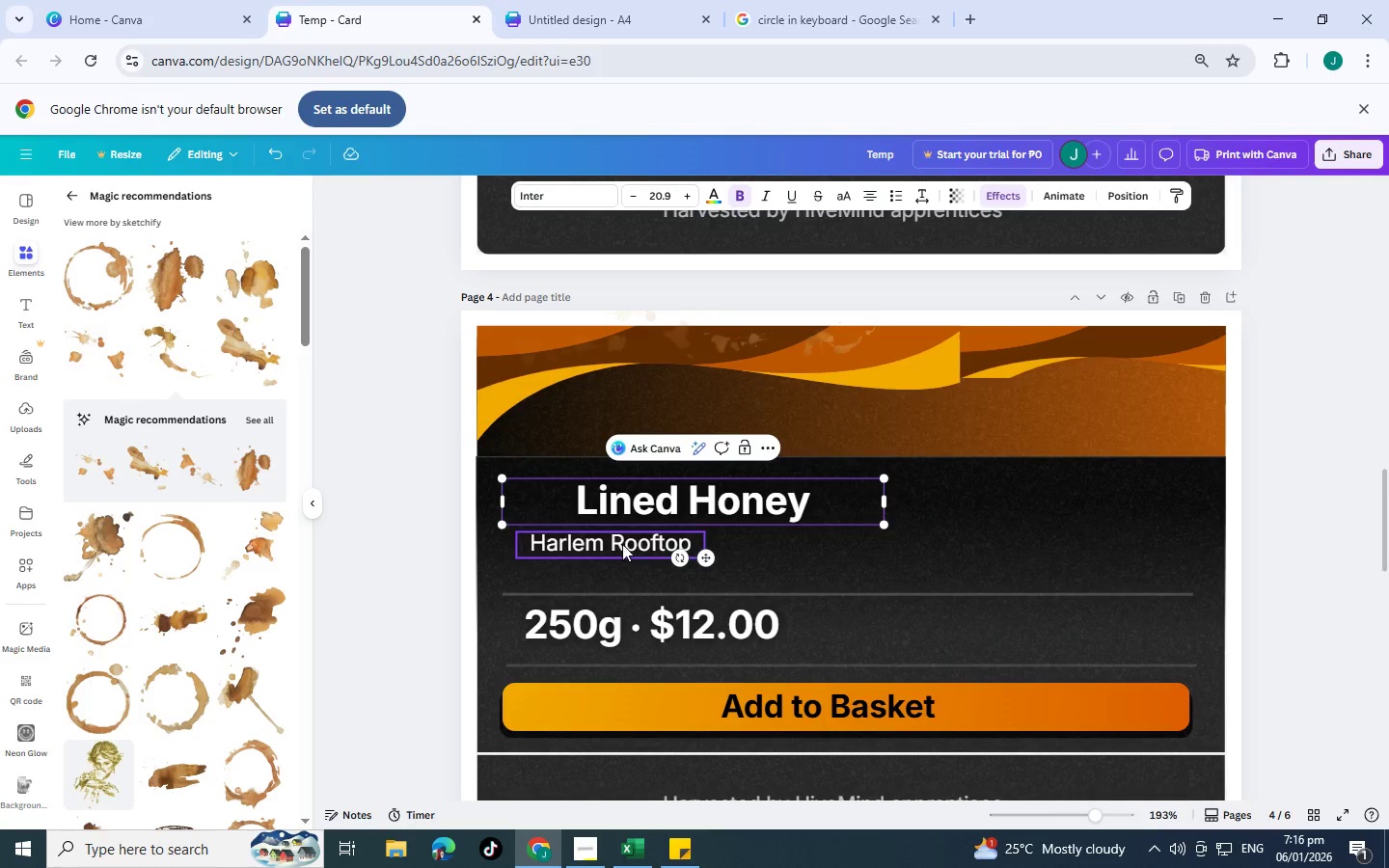 
double_click([622, 544])
 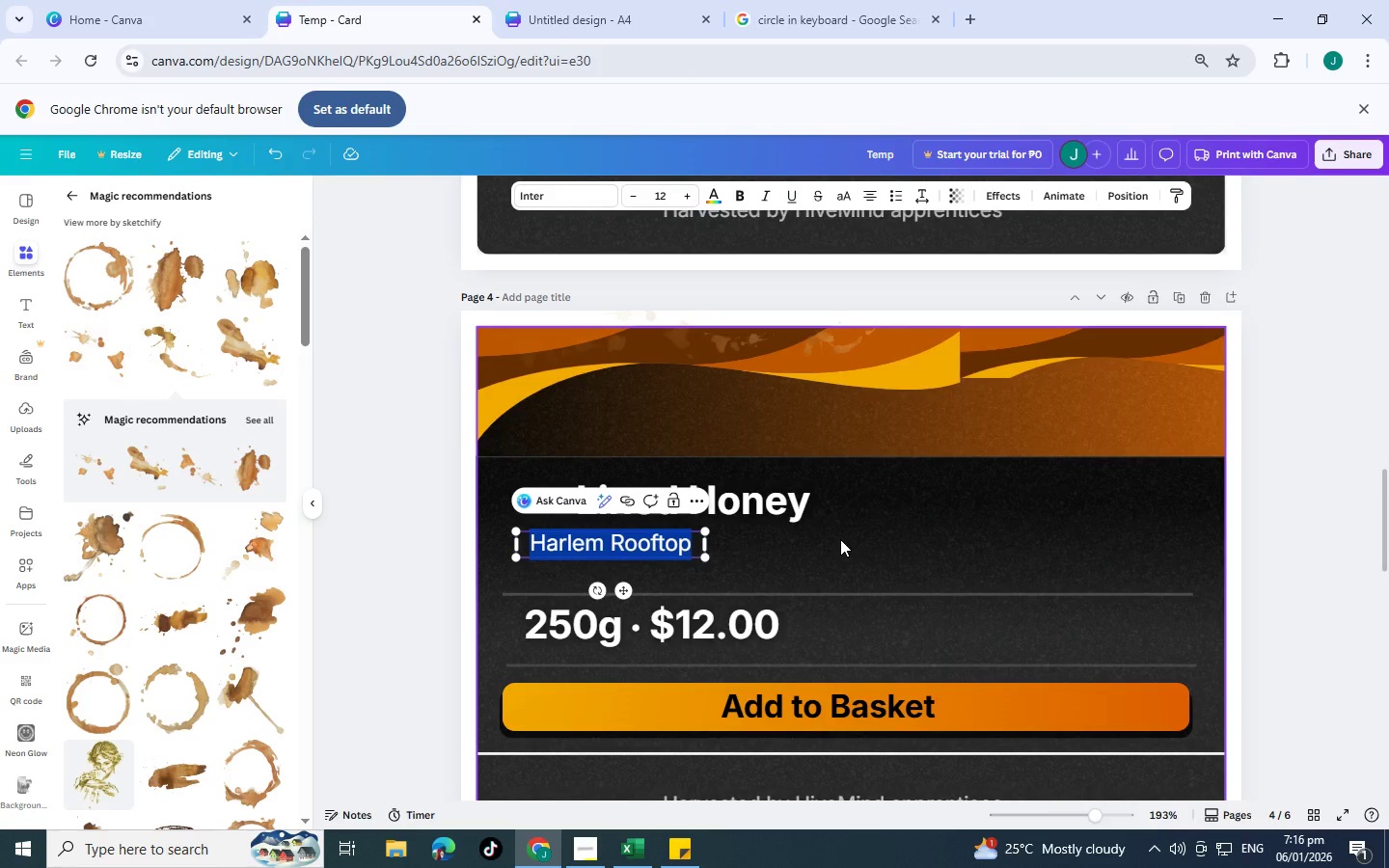 
type(Greenpoint Apiary)
 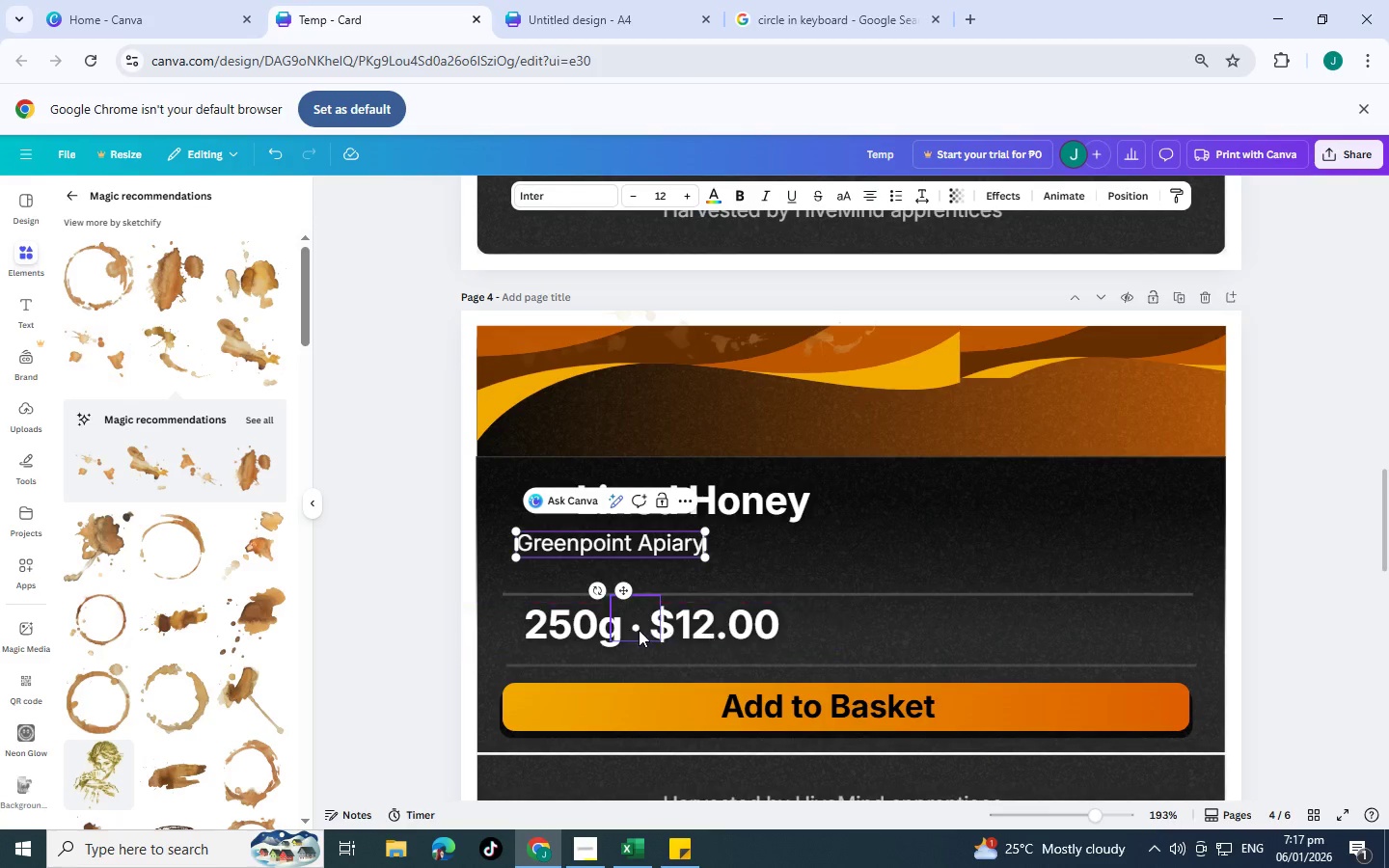 
double_click([583, 630])
 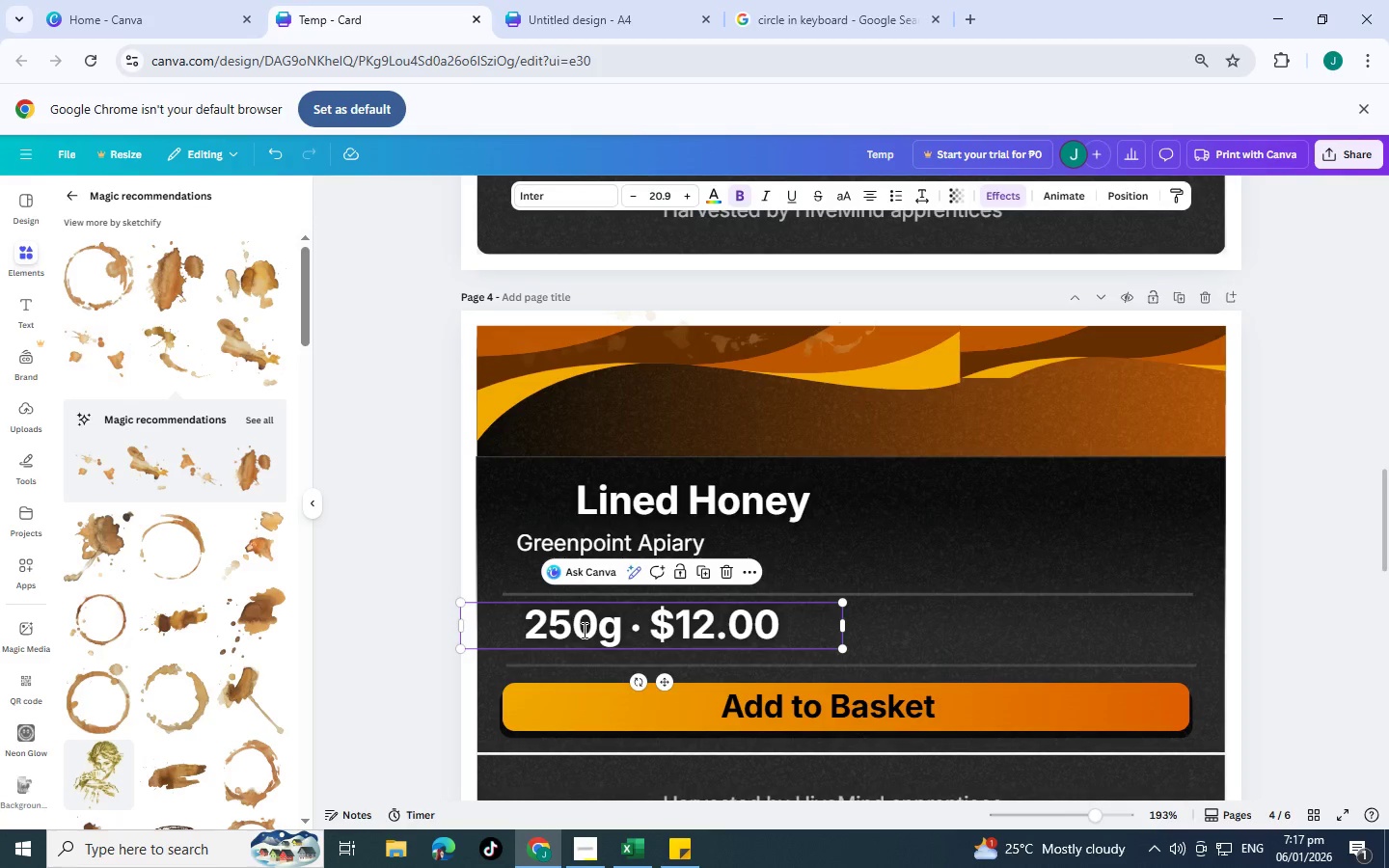 
triple_click([583, 630])
 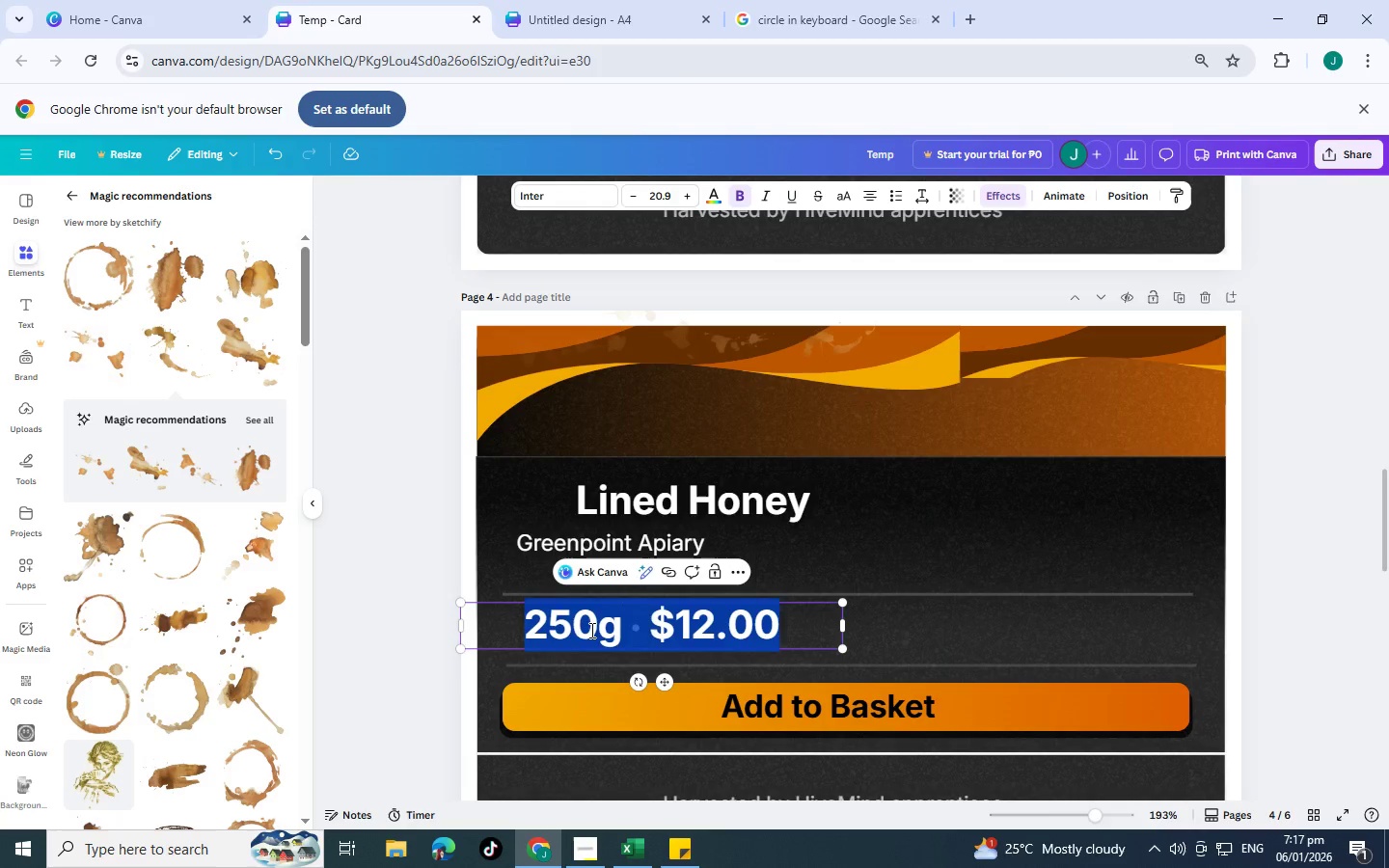 
triple_click([590, 630])
 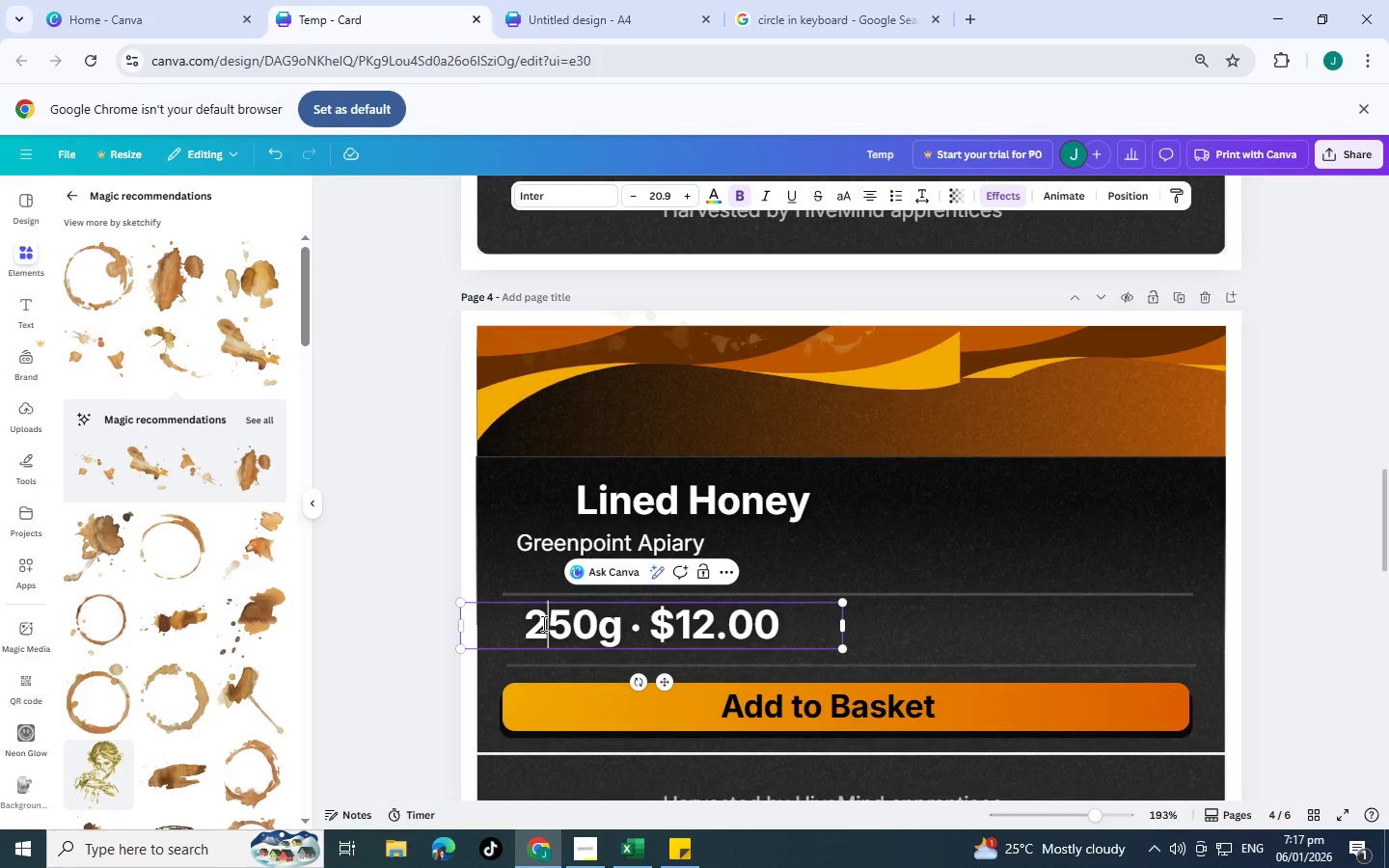 
left_click([542, 623])
 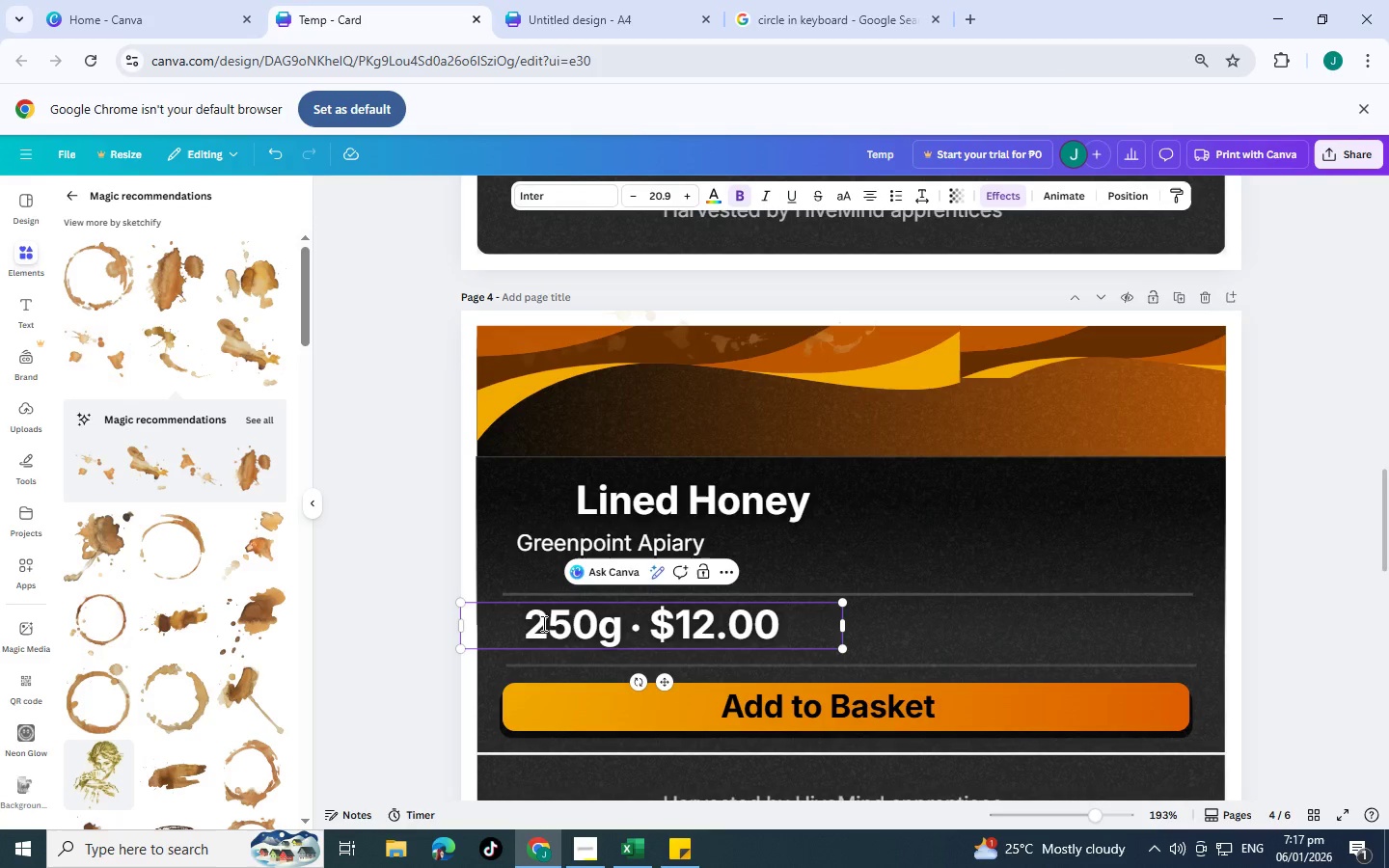 
key(Backspace)
 